 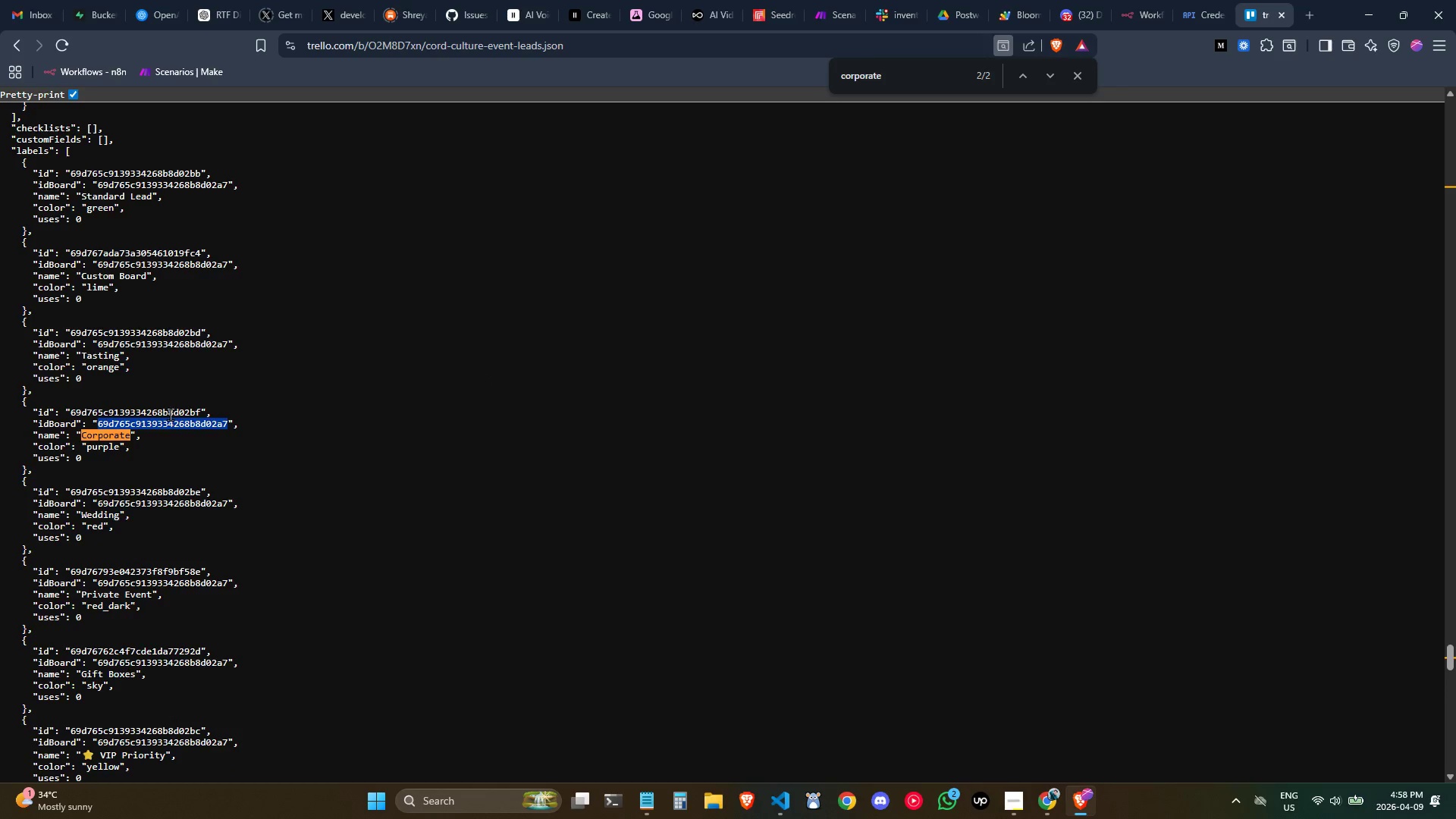 
double_click([170, 410])
 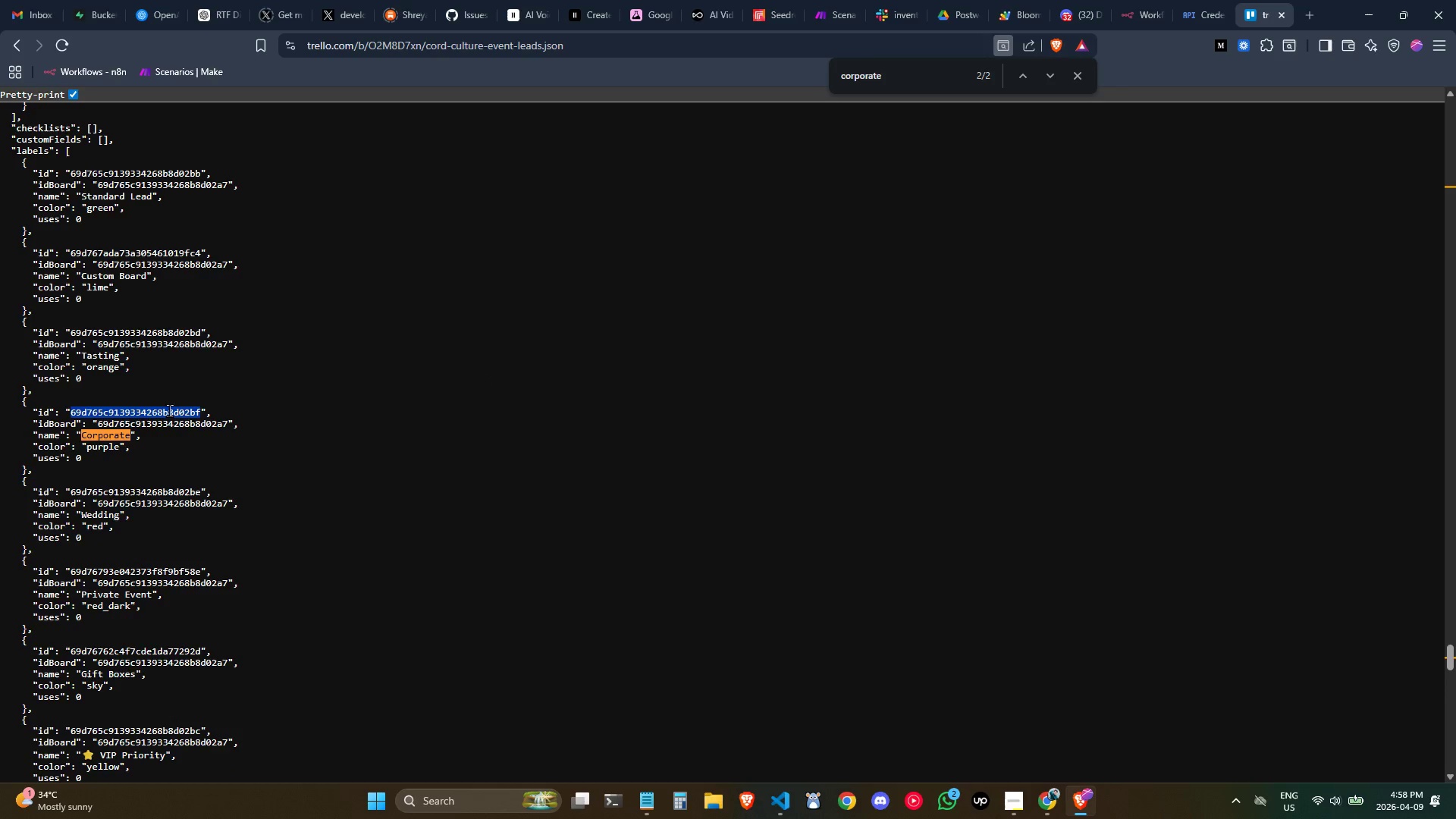 
key(Control+Space)
 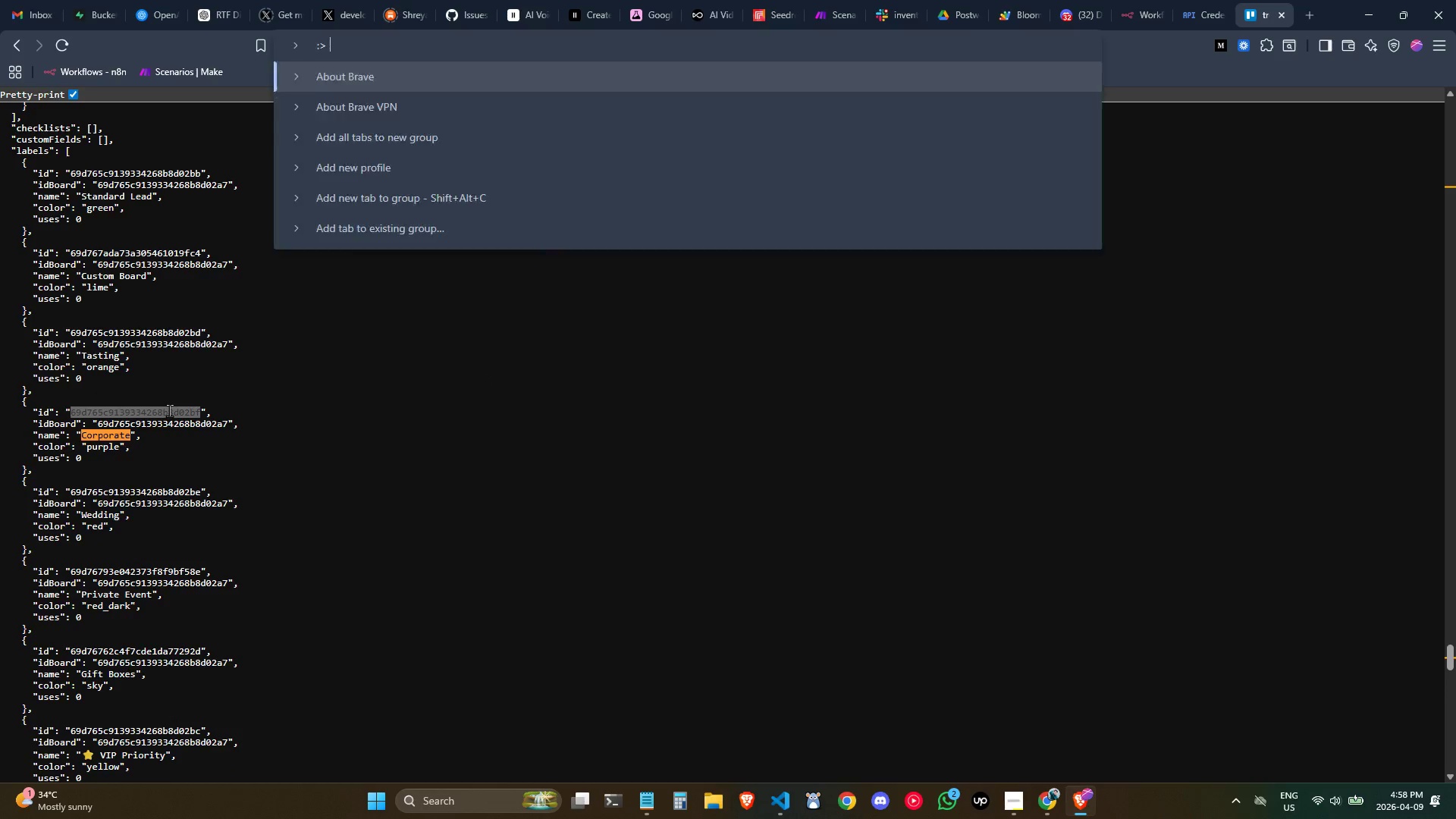 
key(Control+Space)
 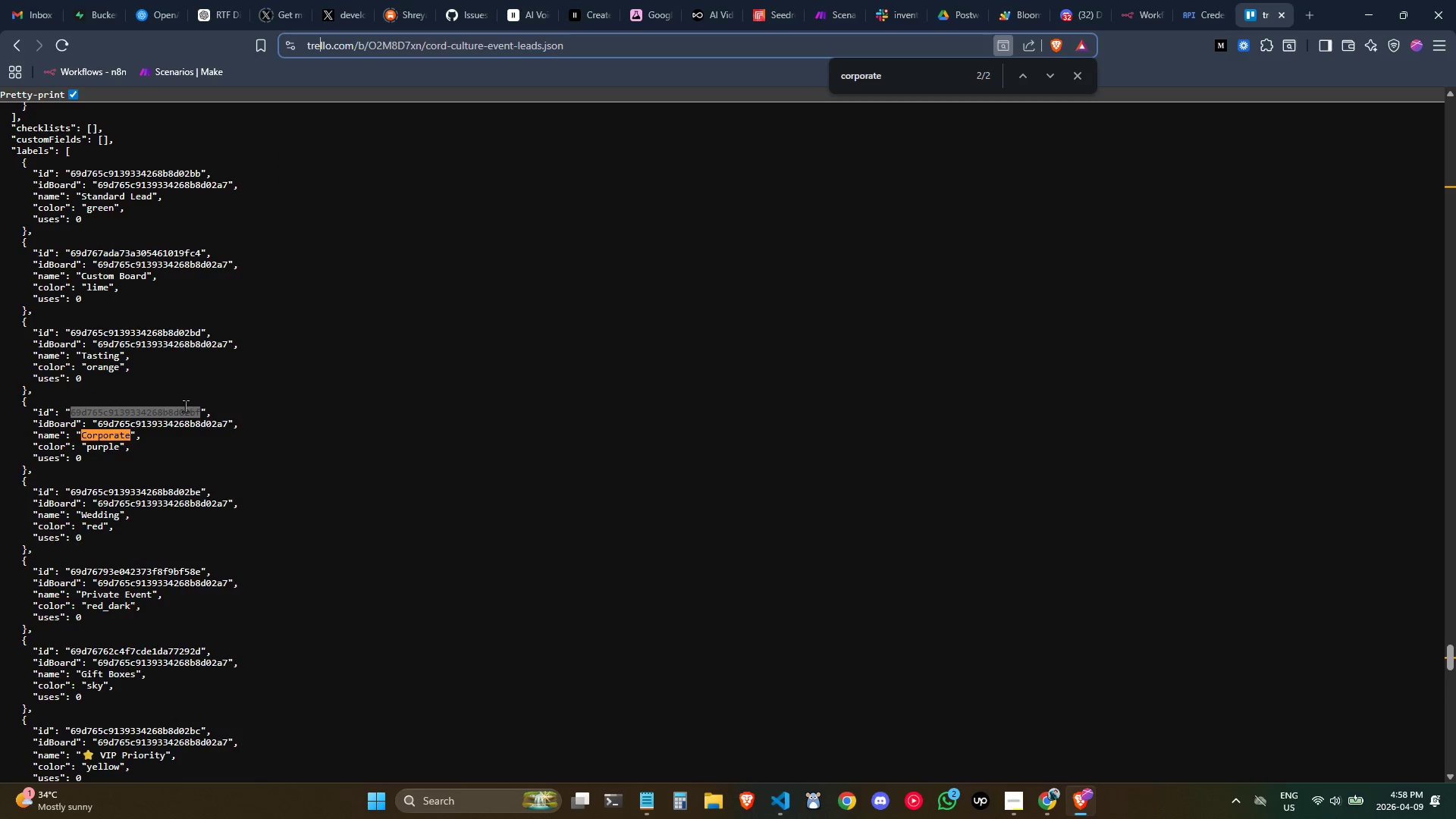 
left_click([255, 411])
 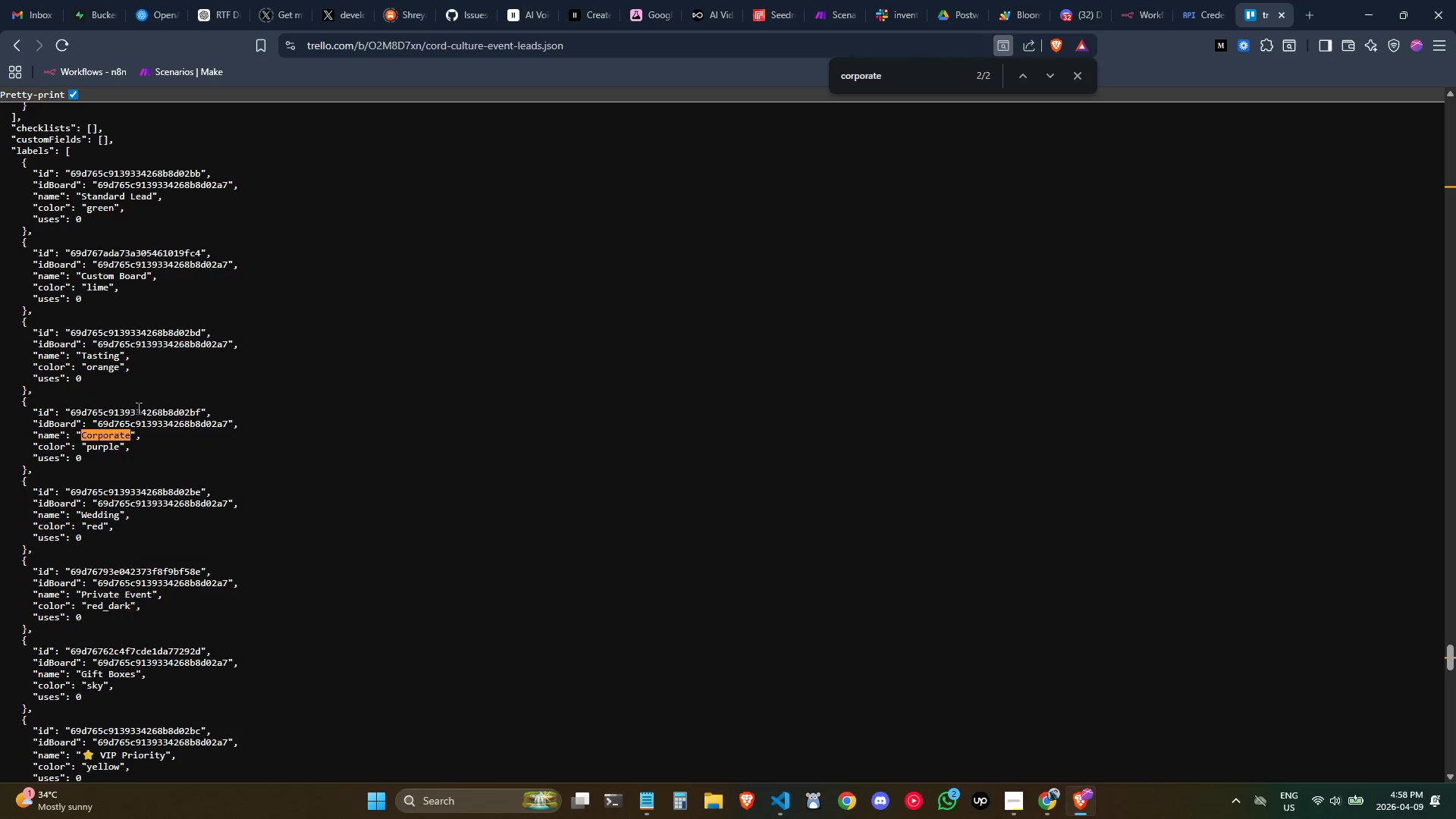 
double_click([143, 411])
 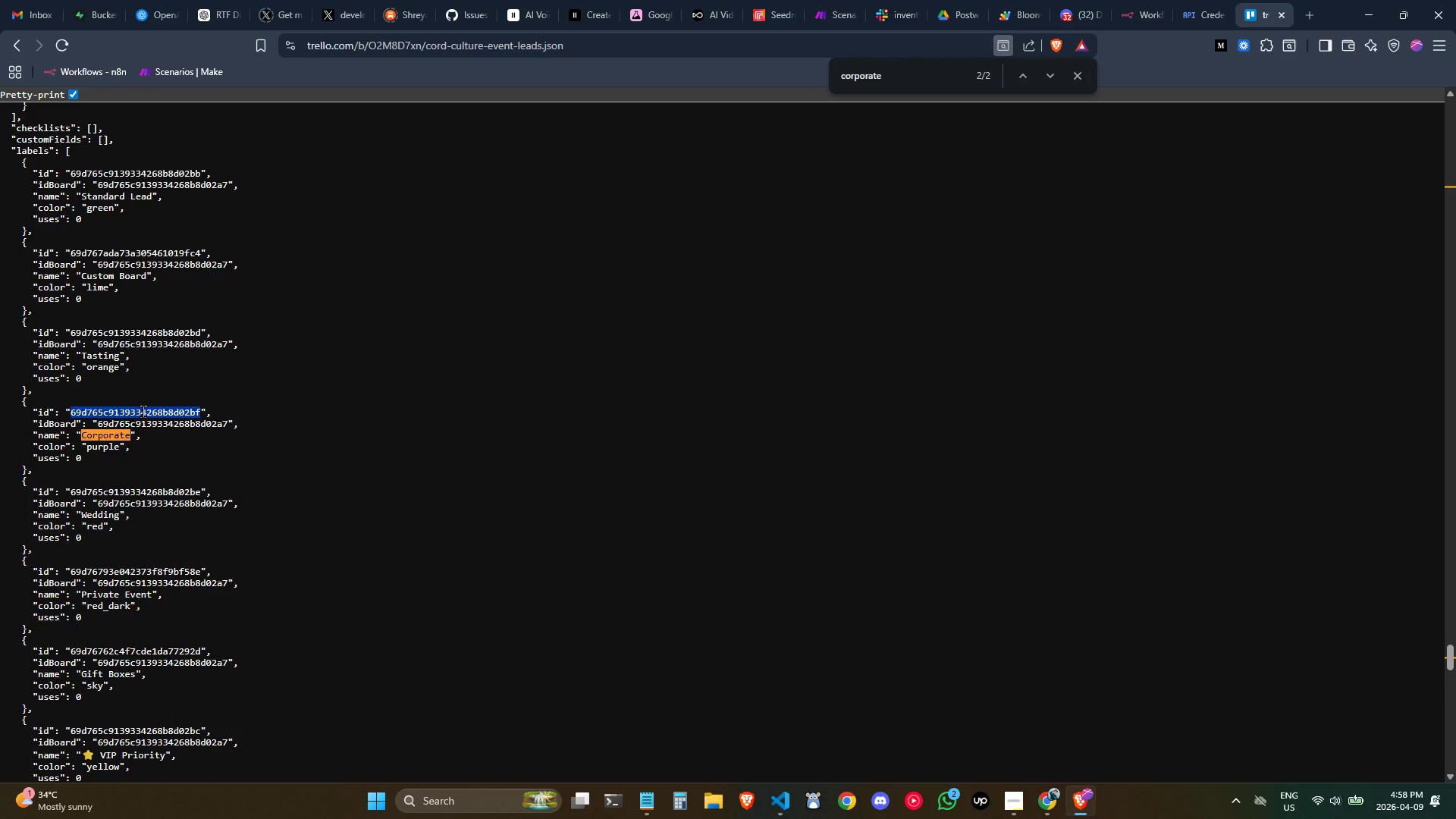 
key(Control+C)
 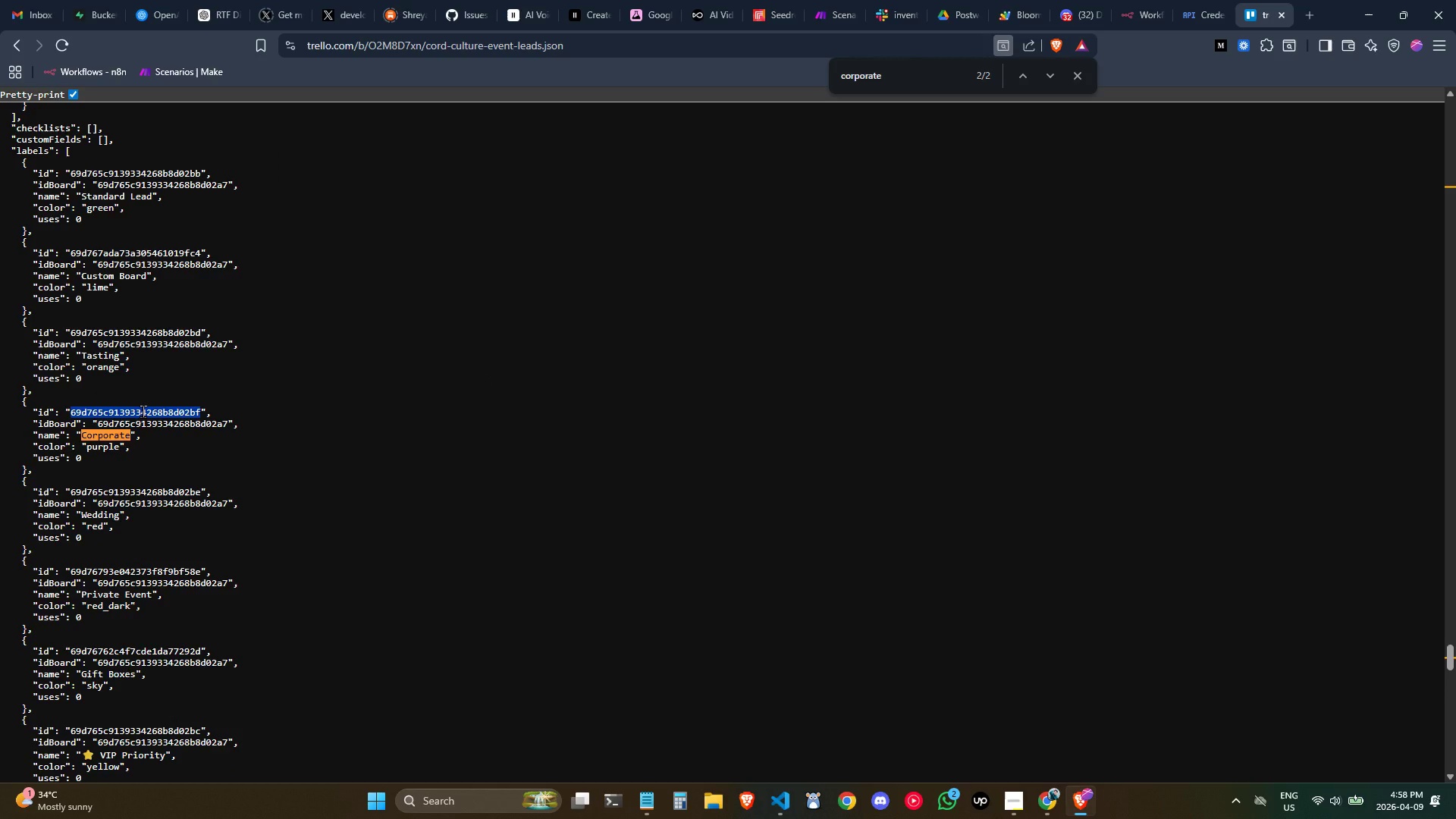 
key(Control+C)
 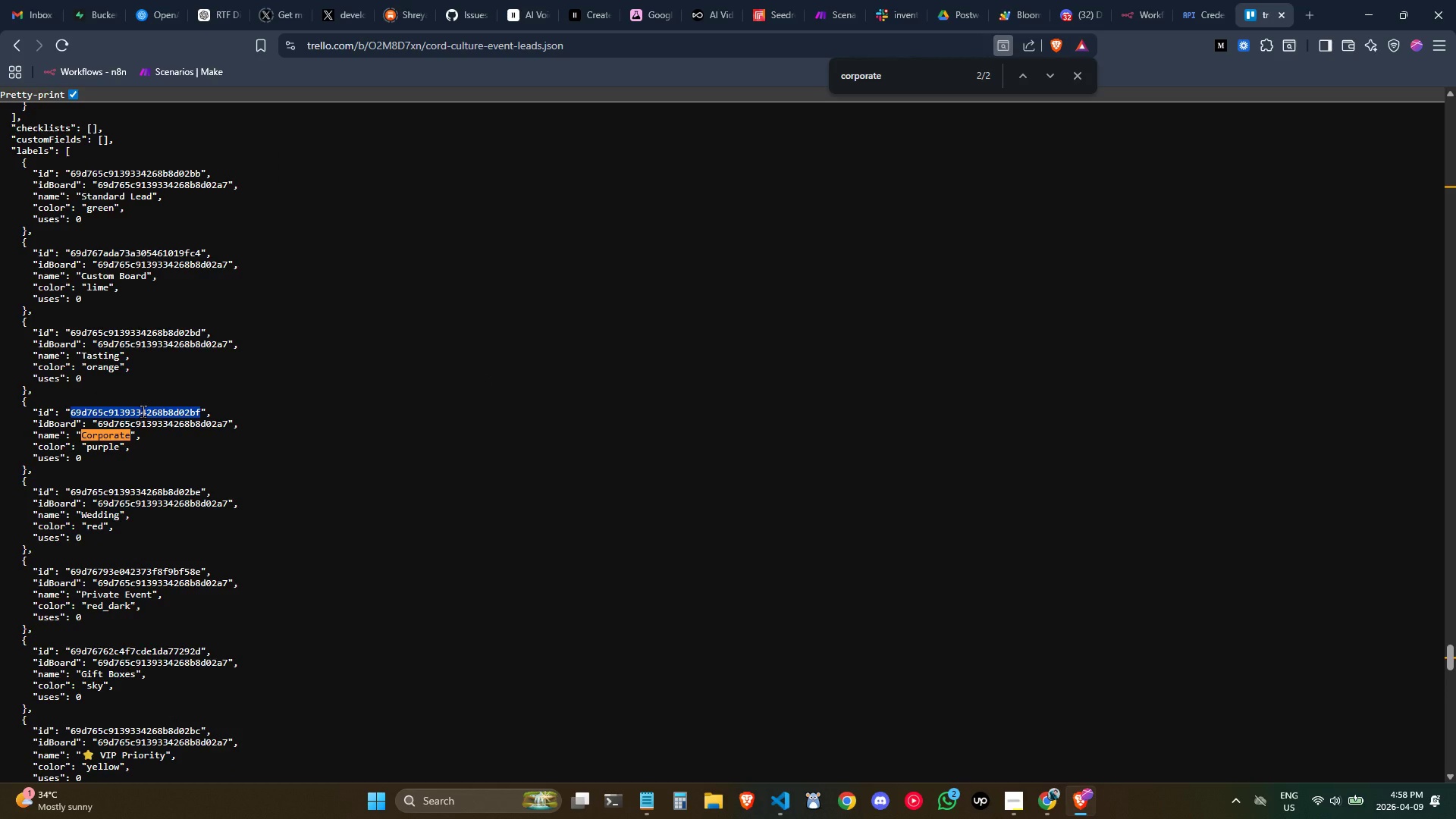 
key(Control+C)
 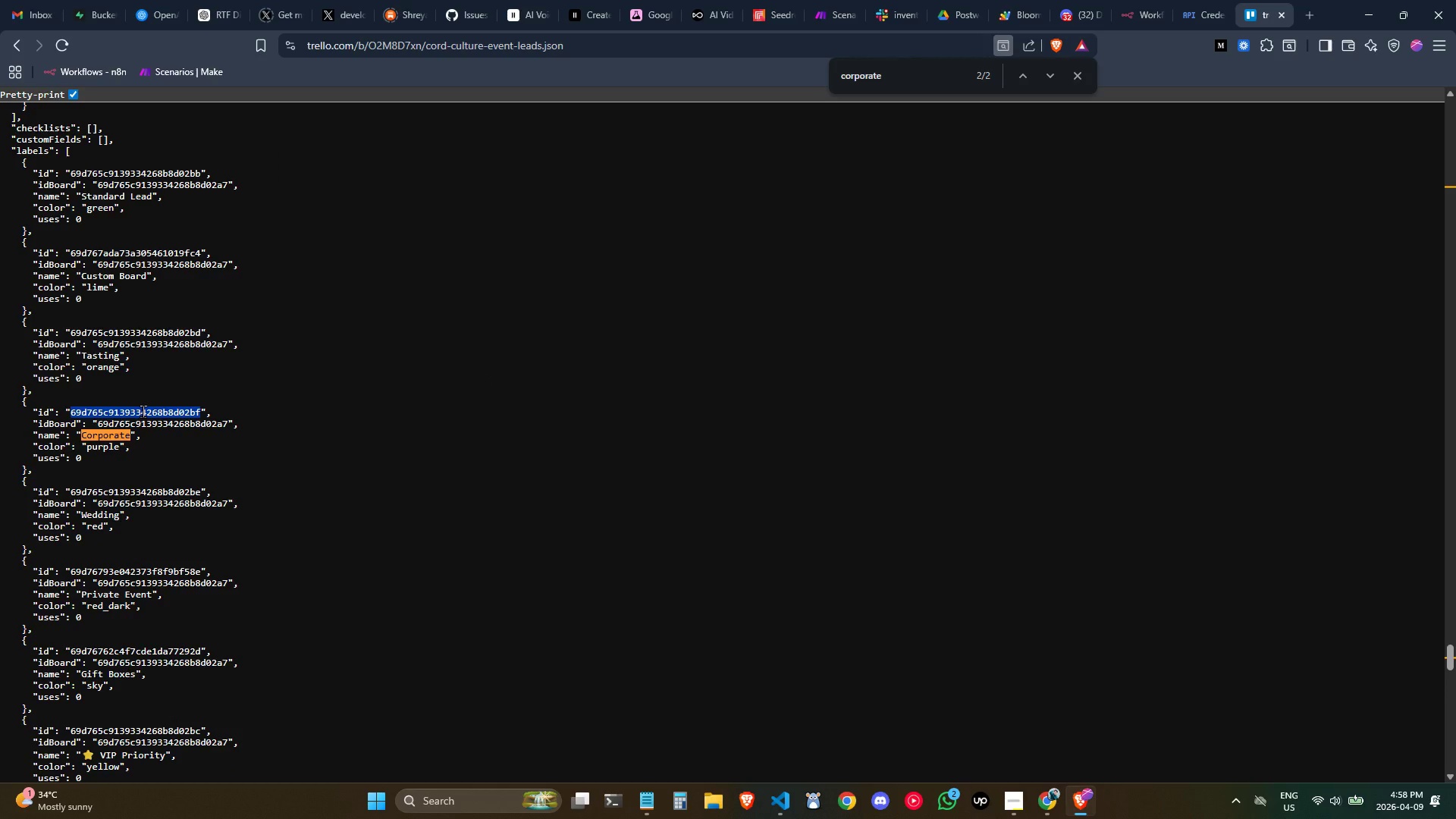 
key(Alt+AltLeft)
 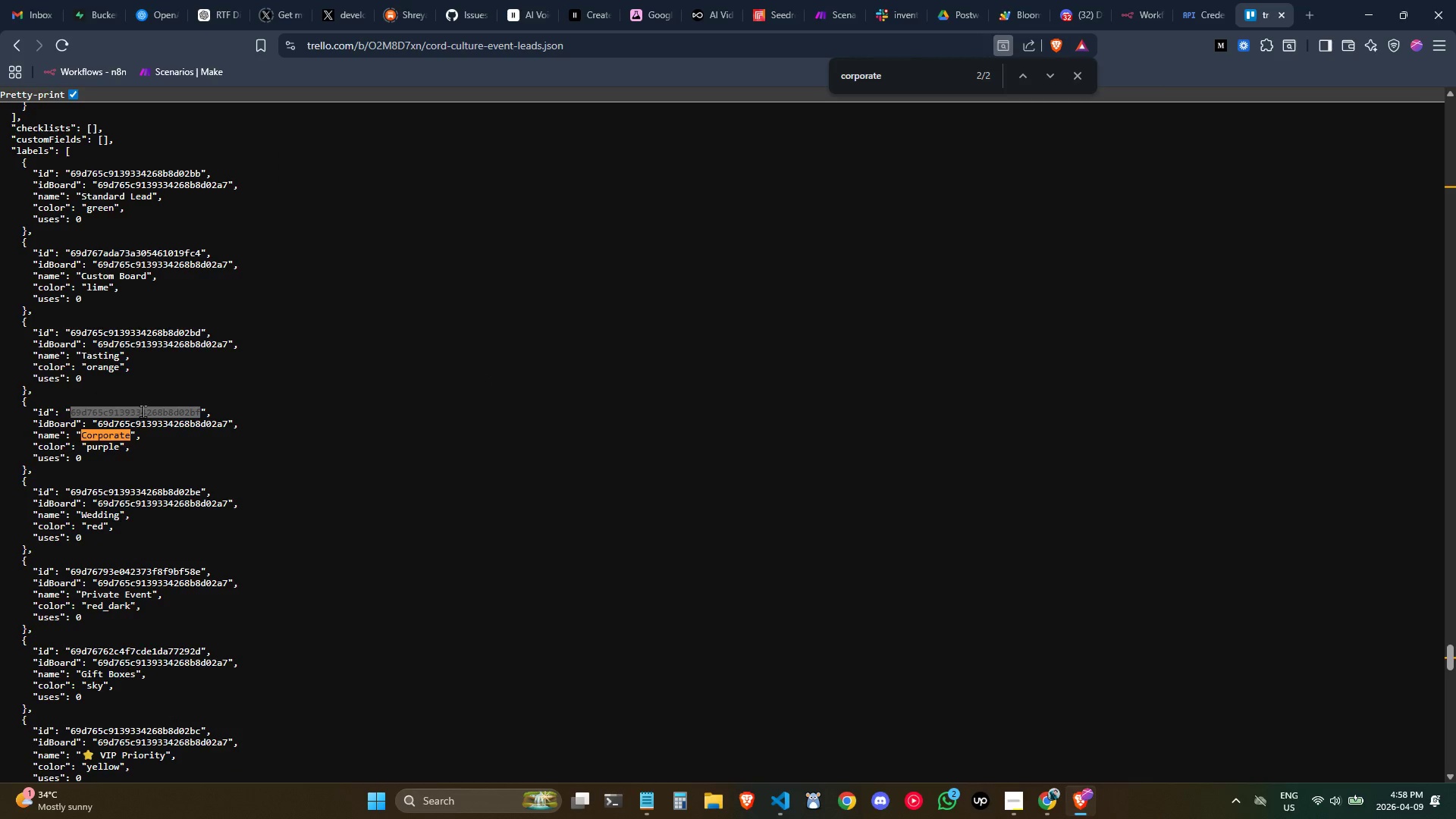 
key(Alt+Tab)
 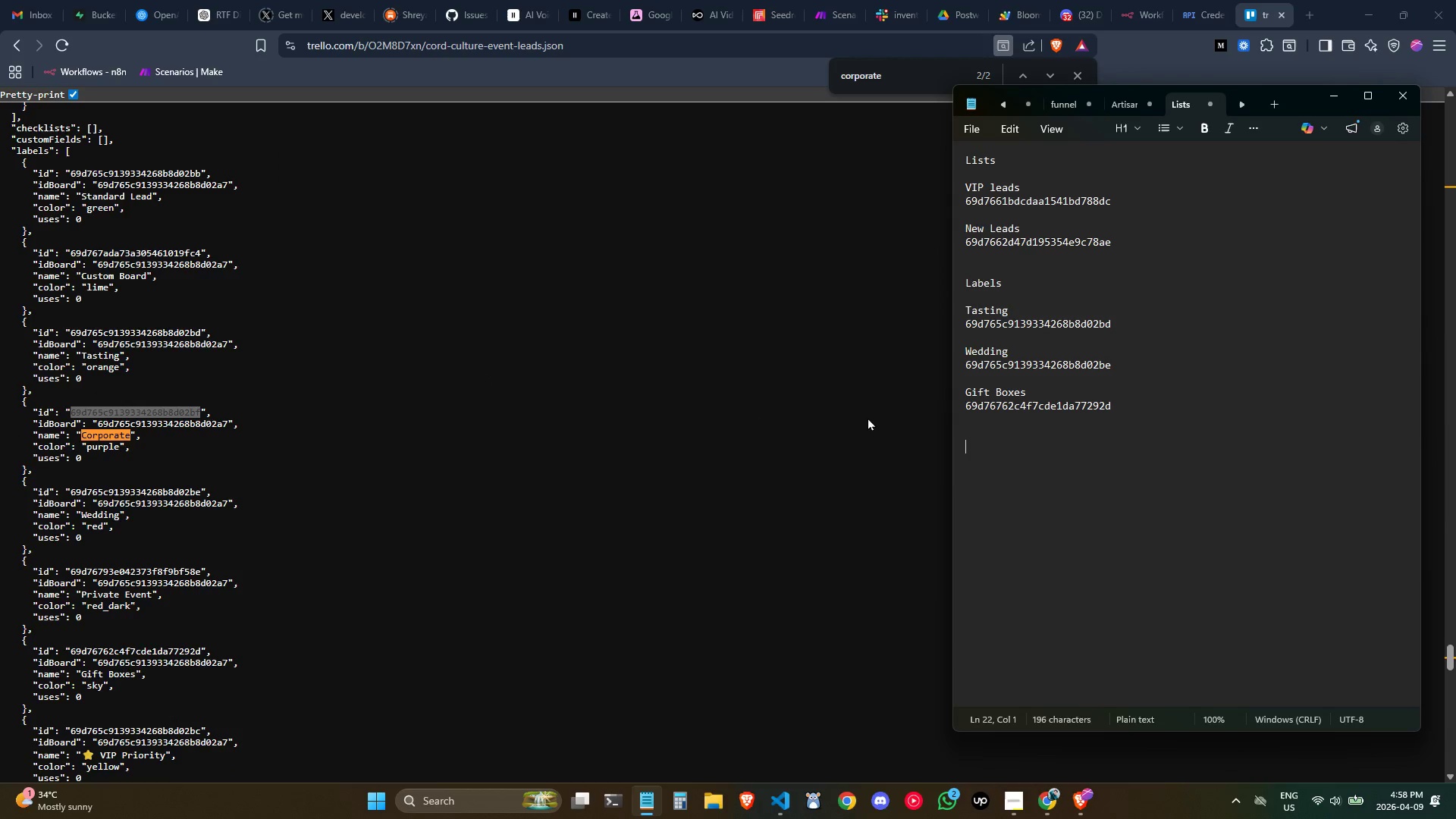 
key(Control+ControlLeft)
 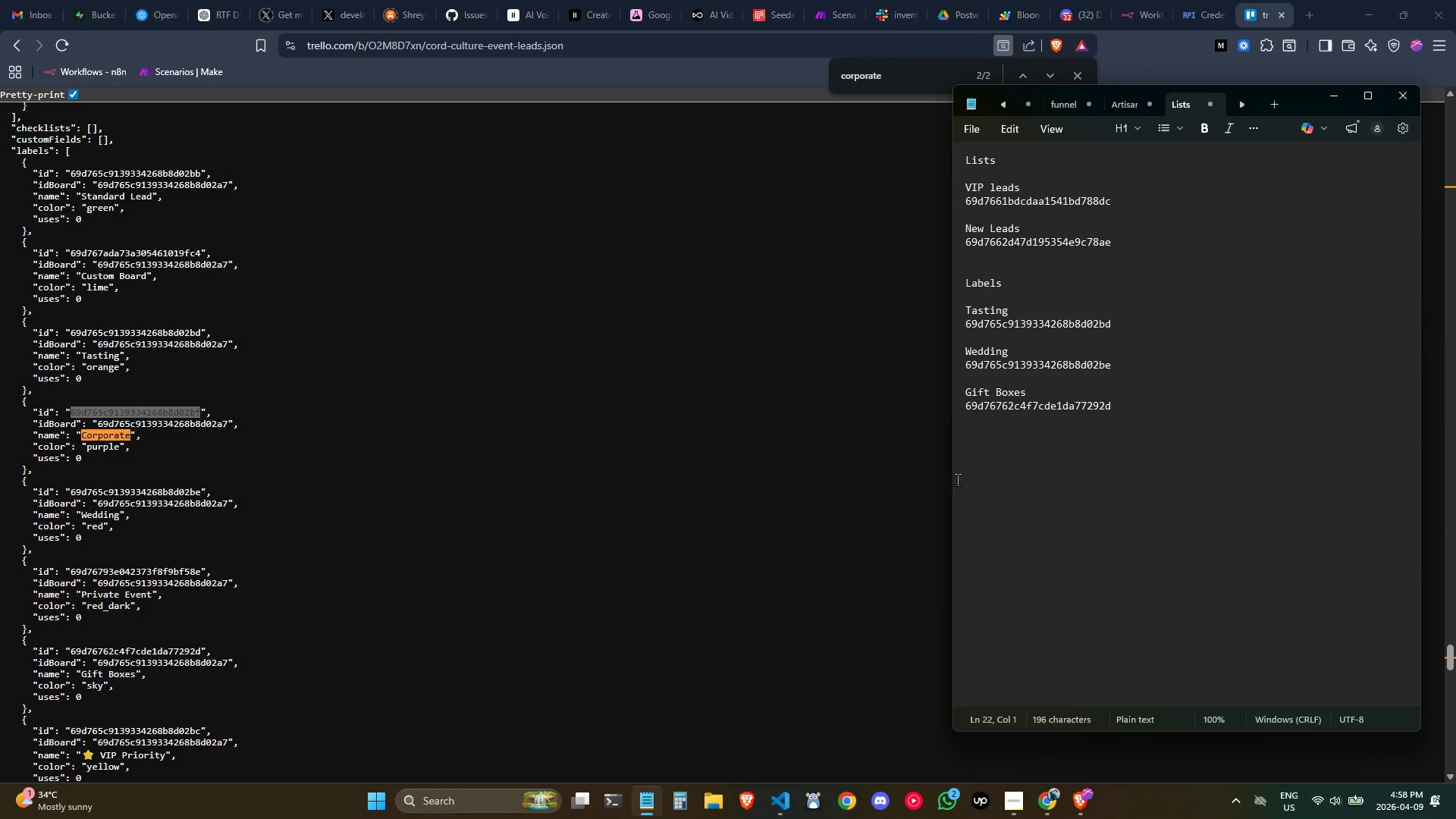 
key(Control+V)
 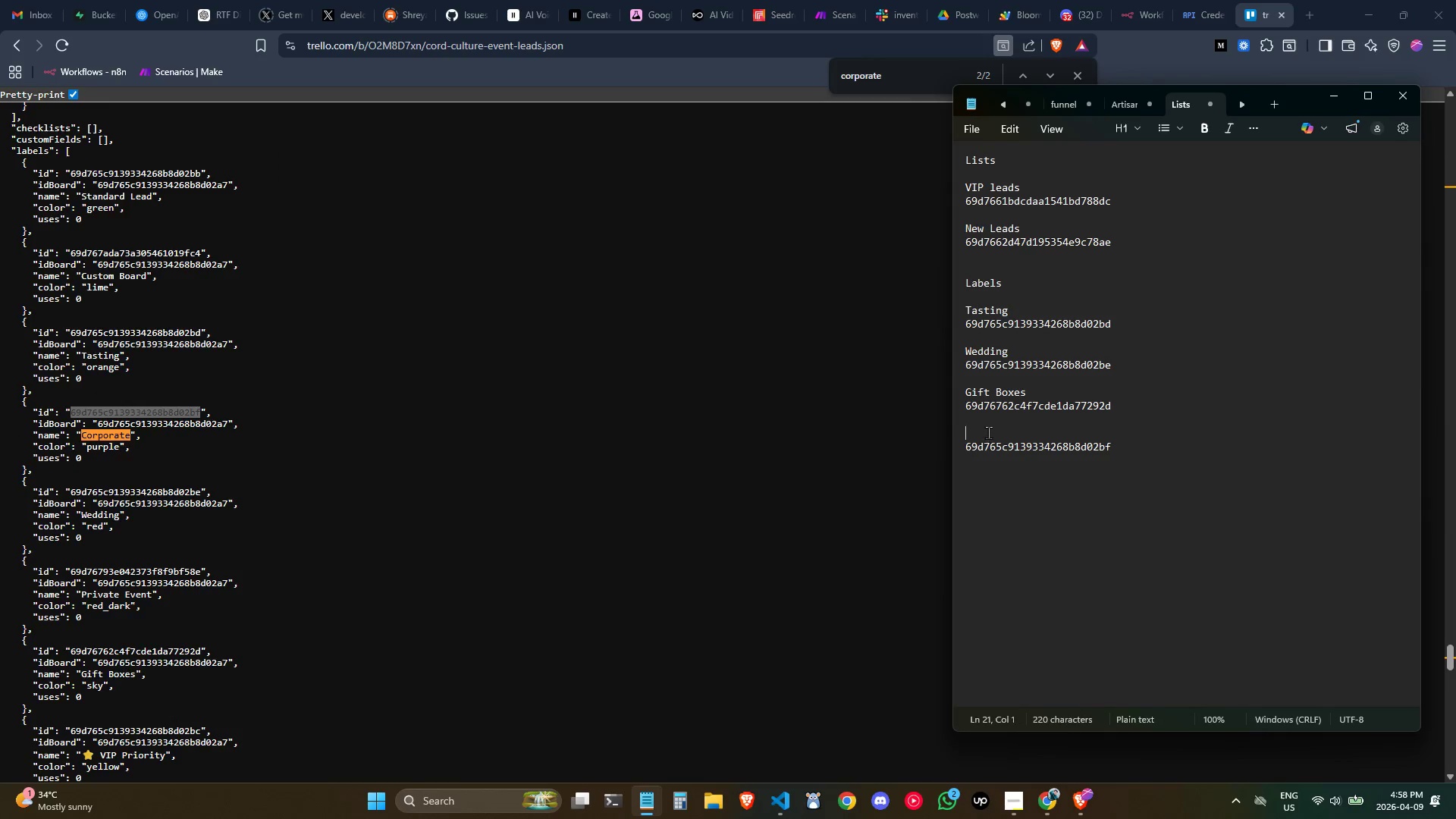 
left_click([988, 432])
 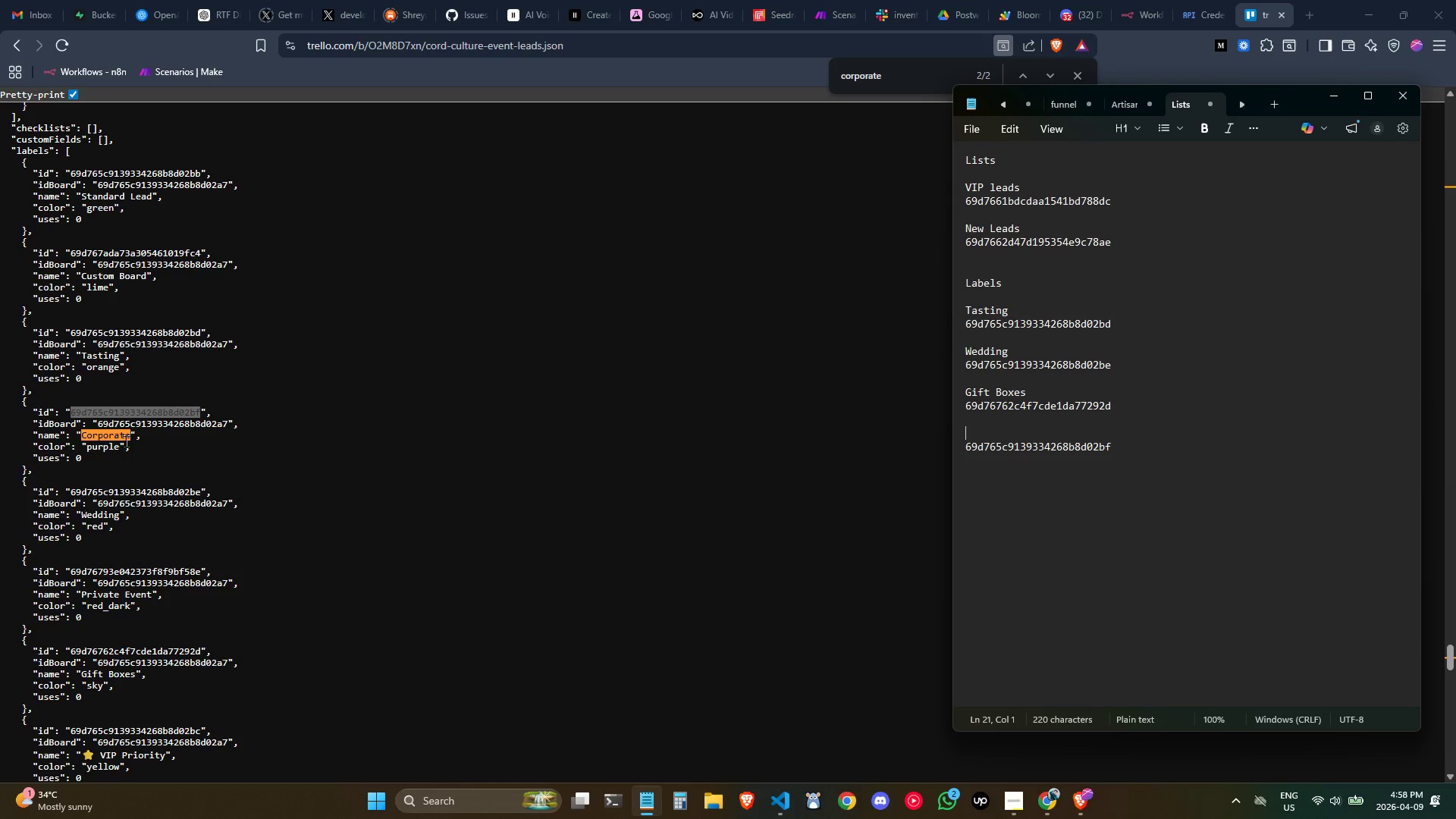 
double_click([121, 437])
 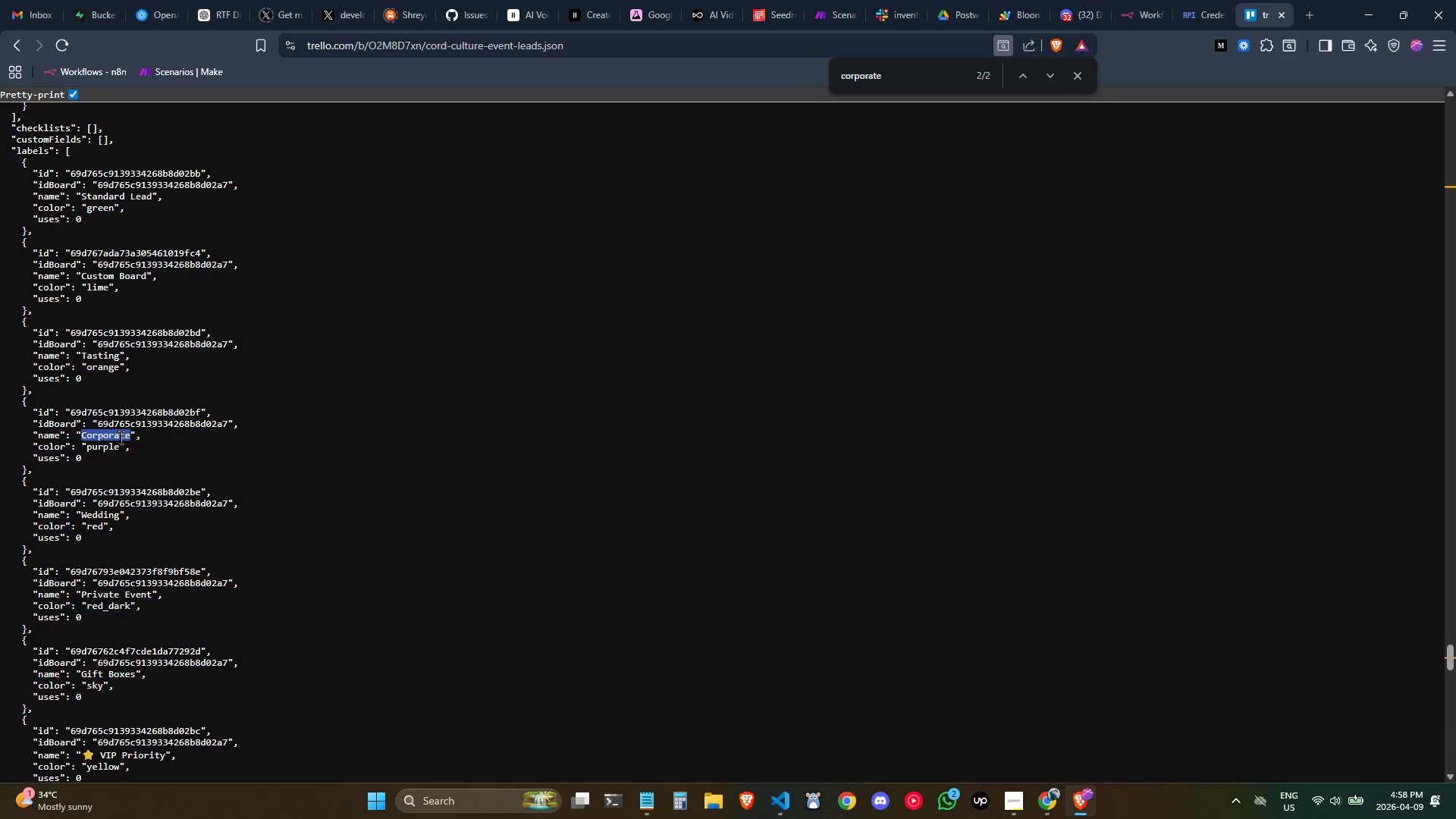 
key(Control+C)
 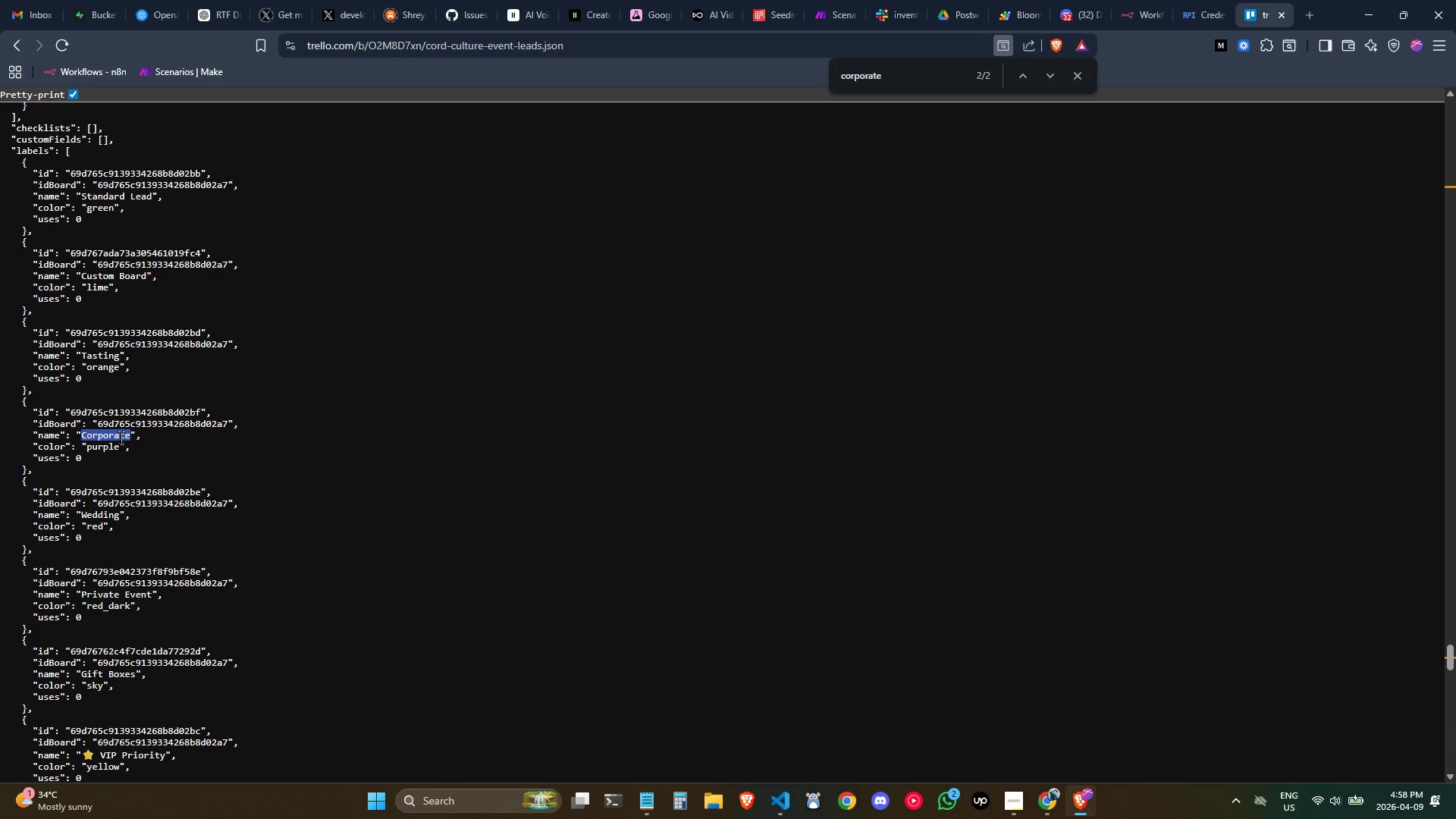 
key(Control+C)
 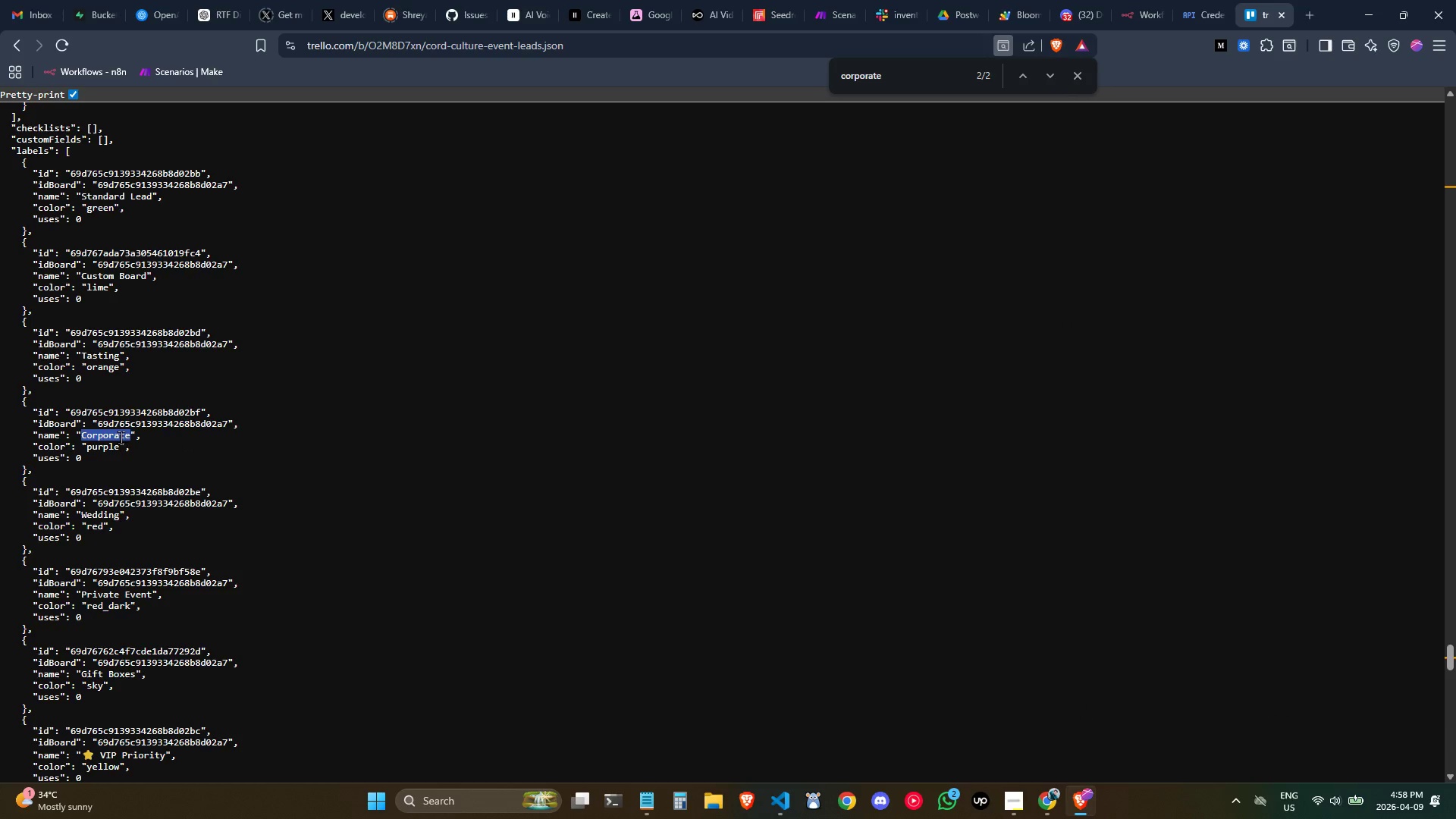 
key(Alt+AltLeft)
 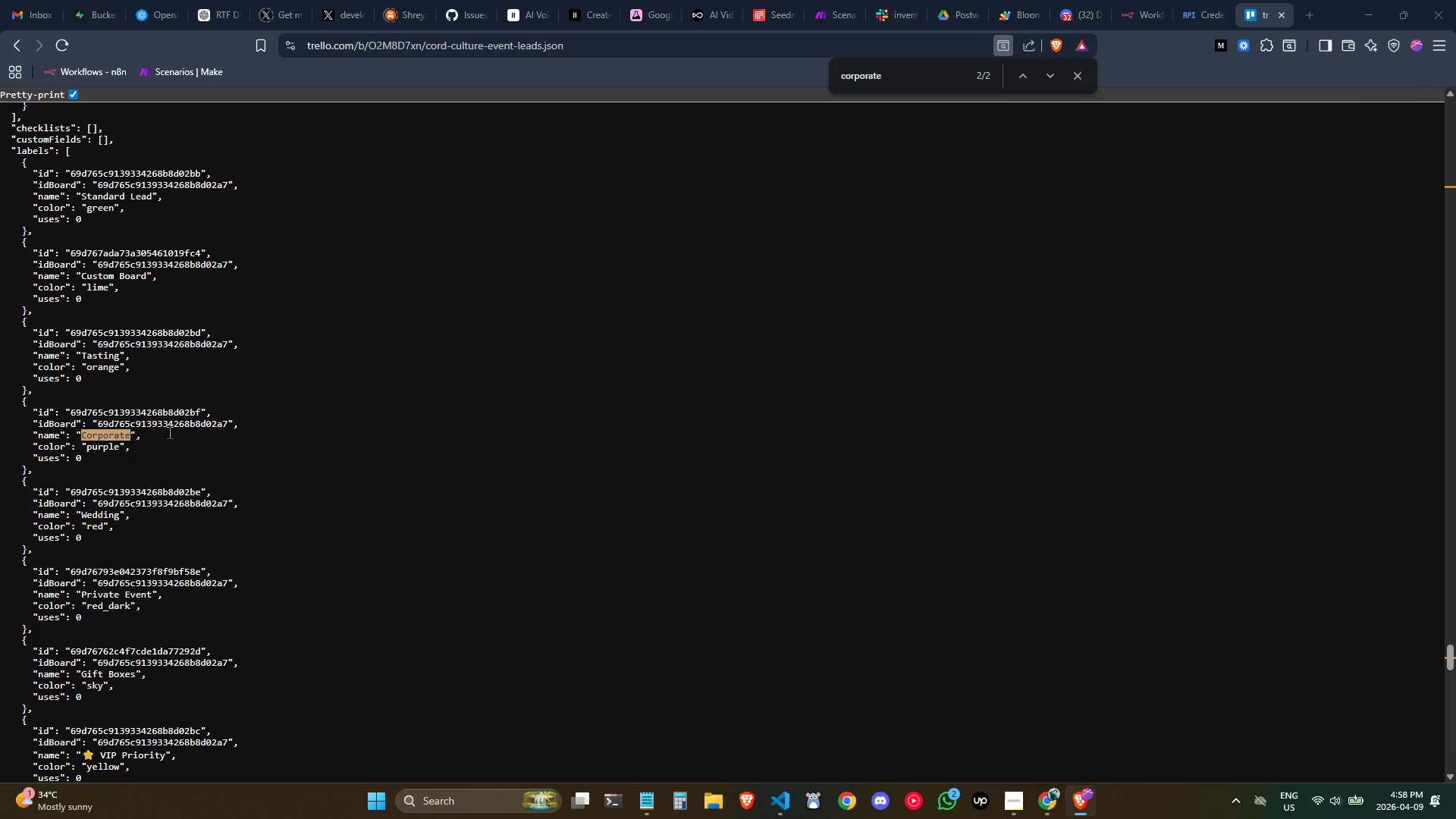 
key(Alt+Tab)
 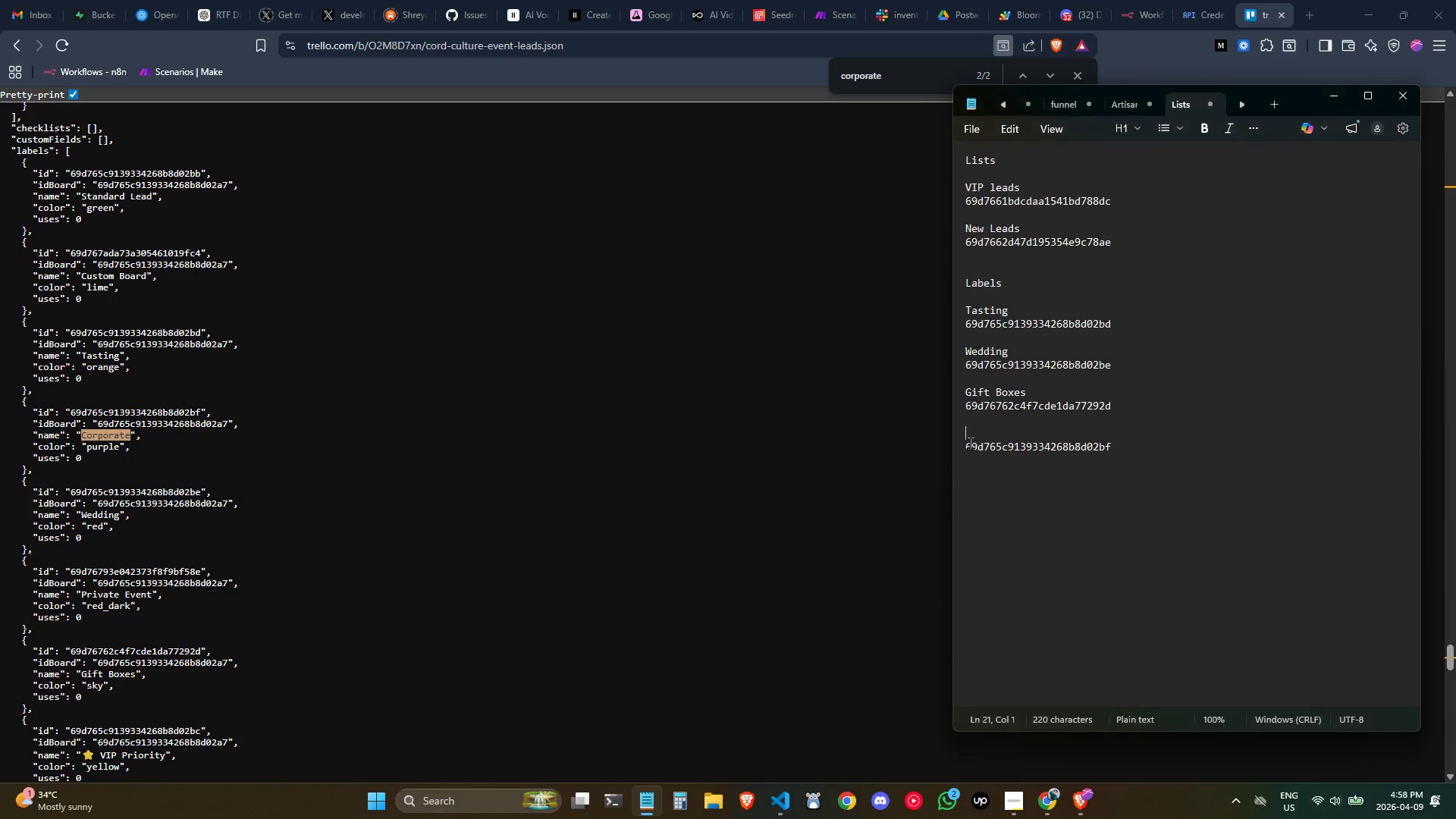 
key(Control+ControlLeft)
 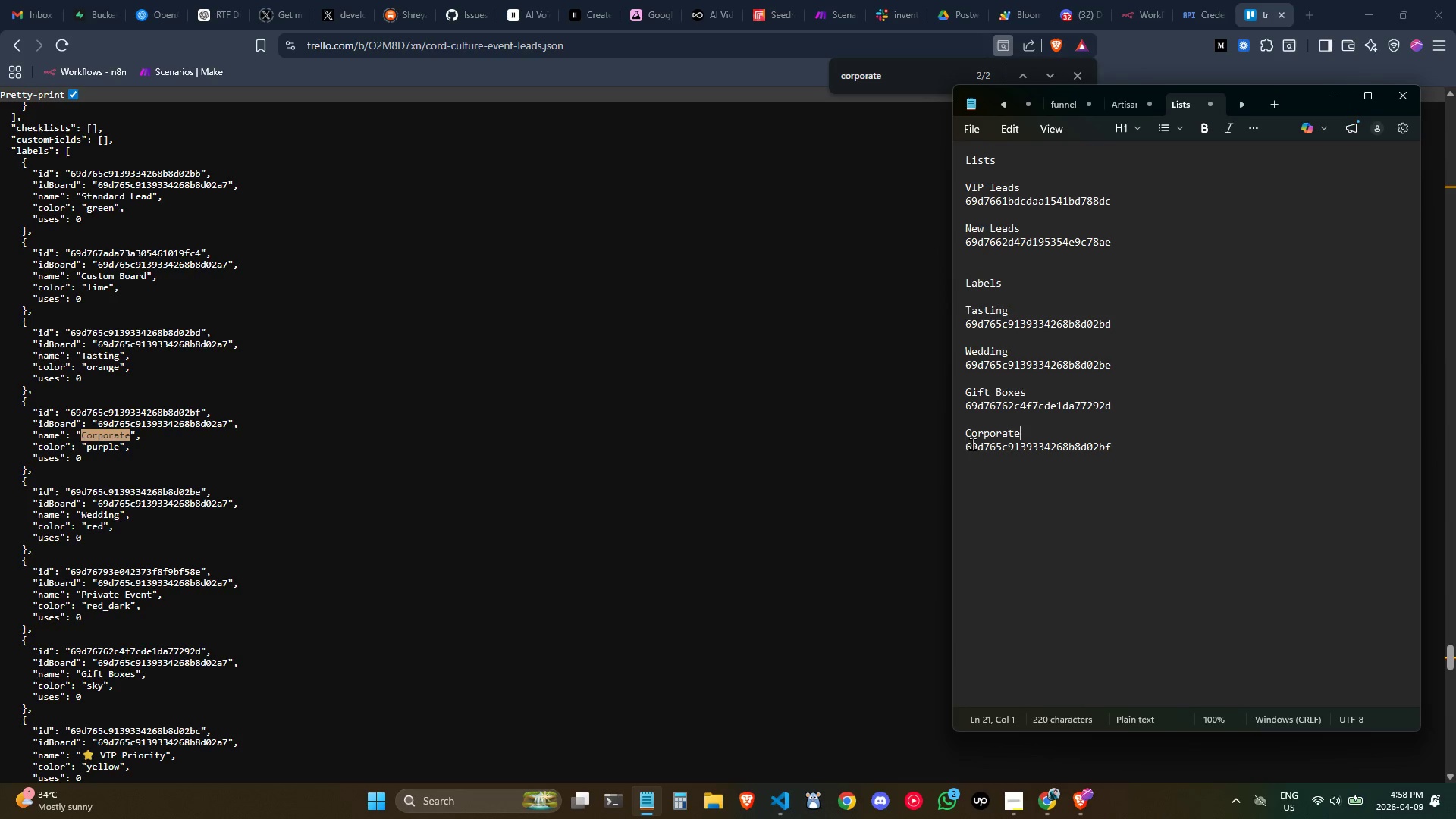 
key(Control+V)
 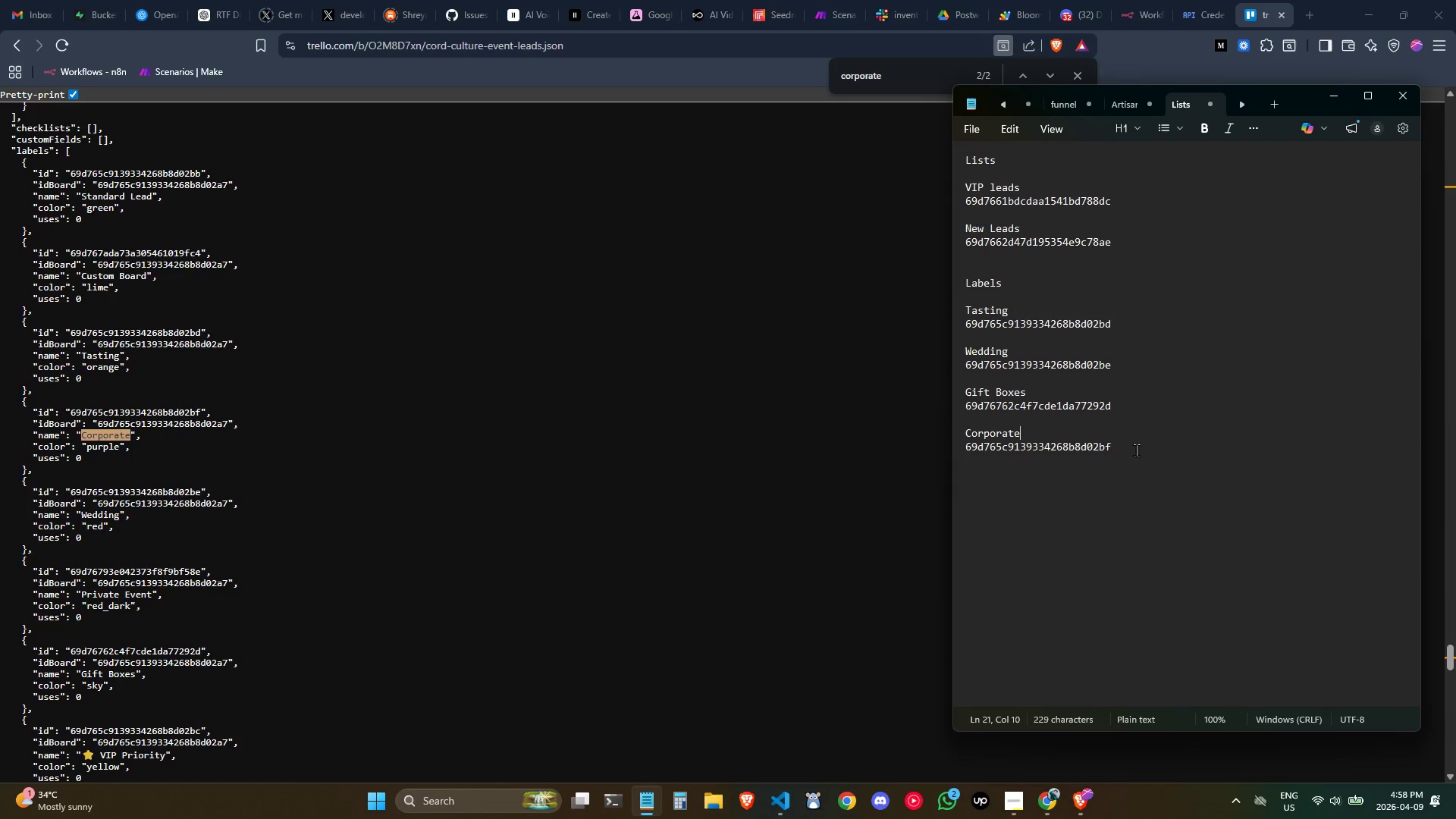 
left_click([1136, 450])
 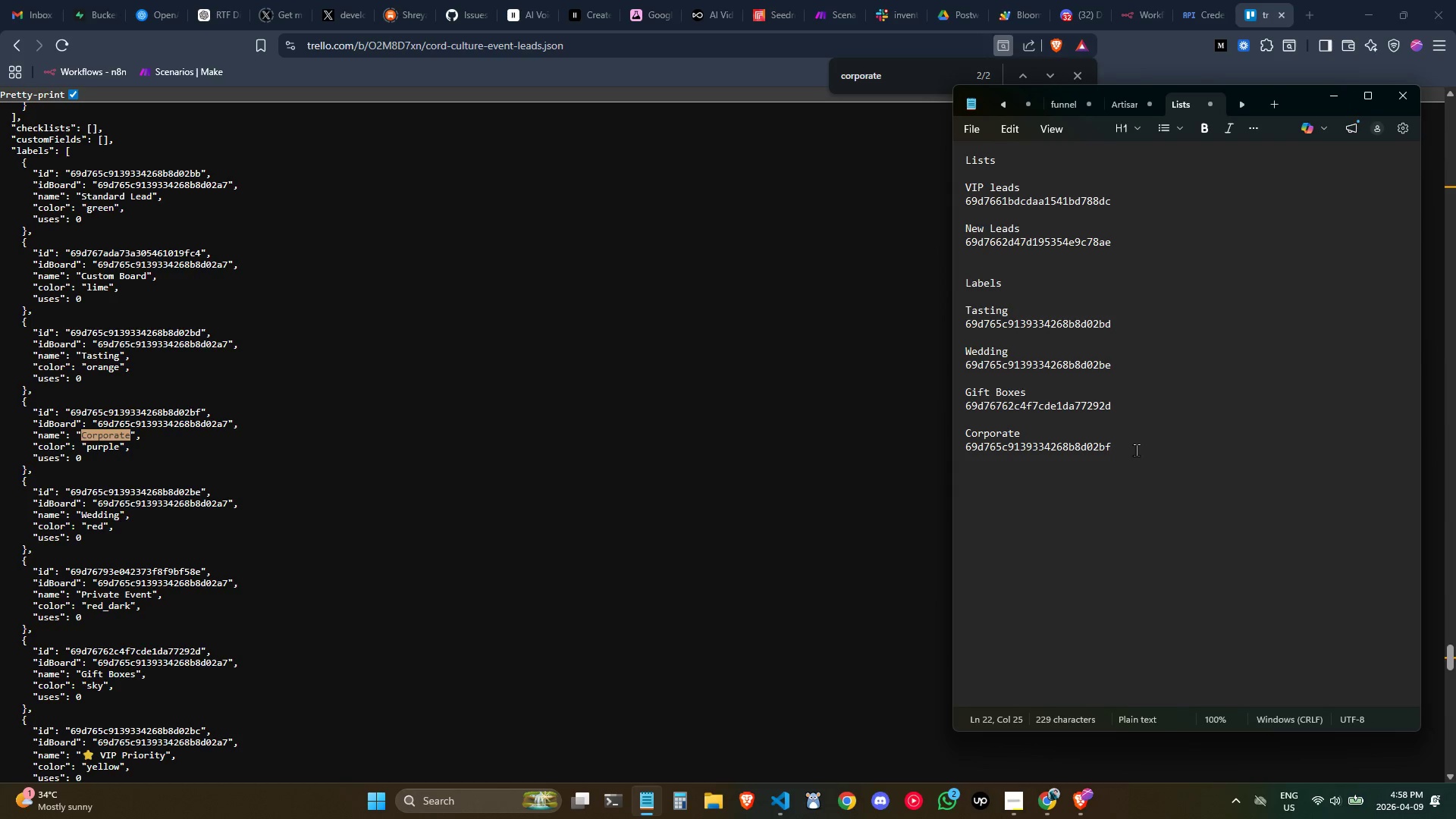 
key(Enter)
 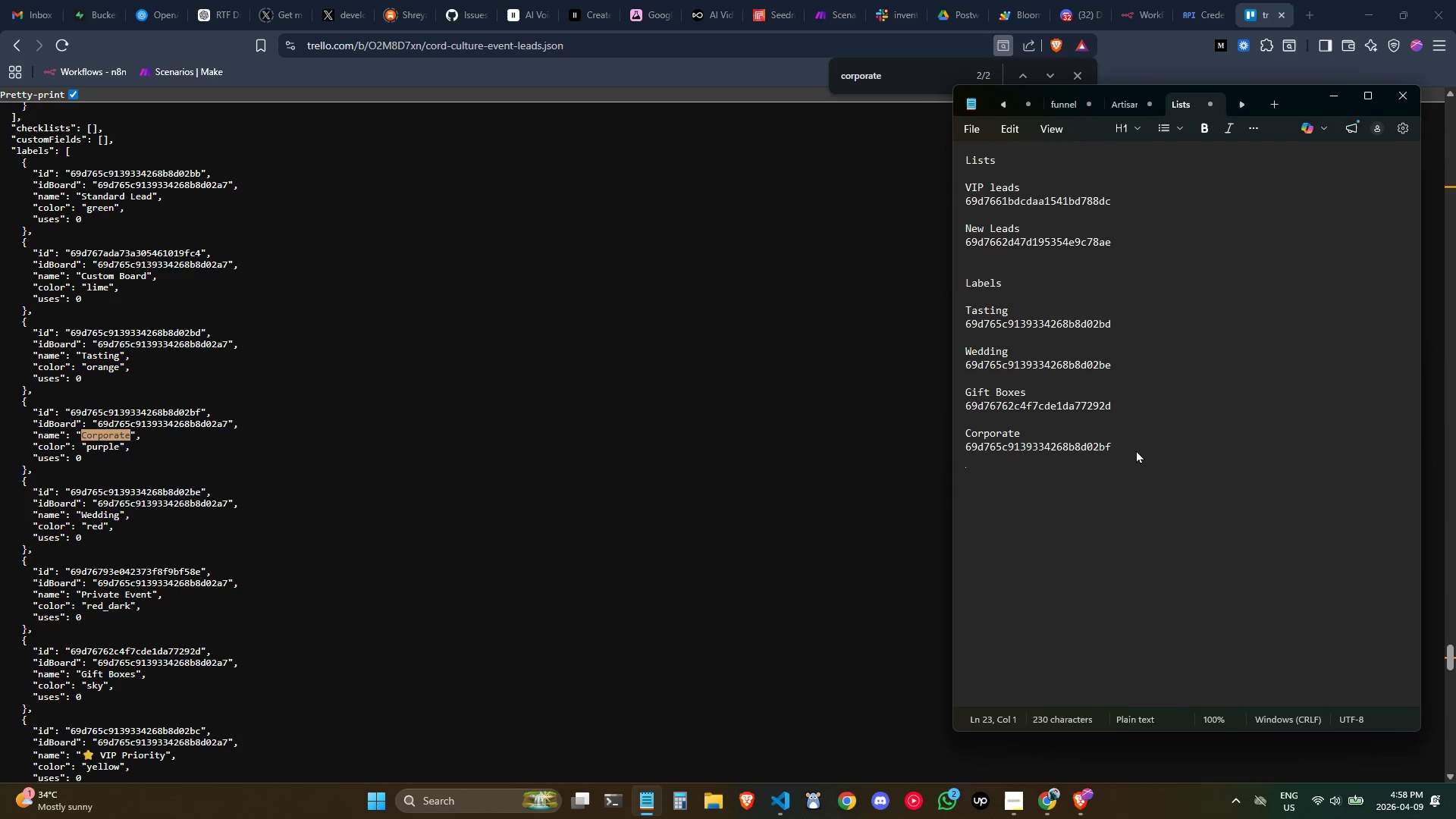 
key(Enter)
 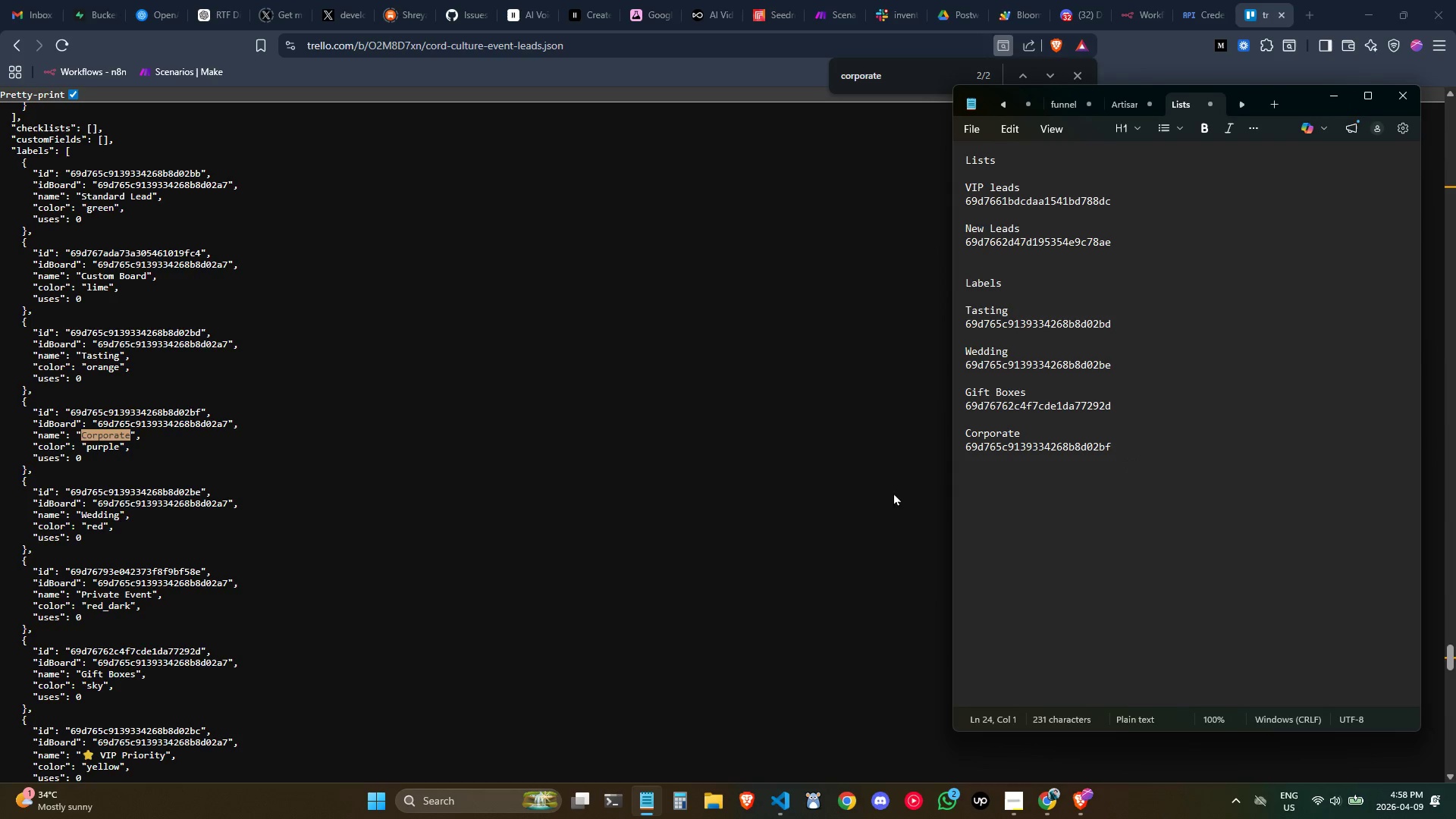 
wait(5.5)
 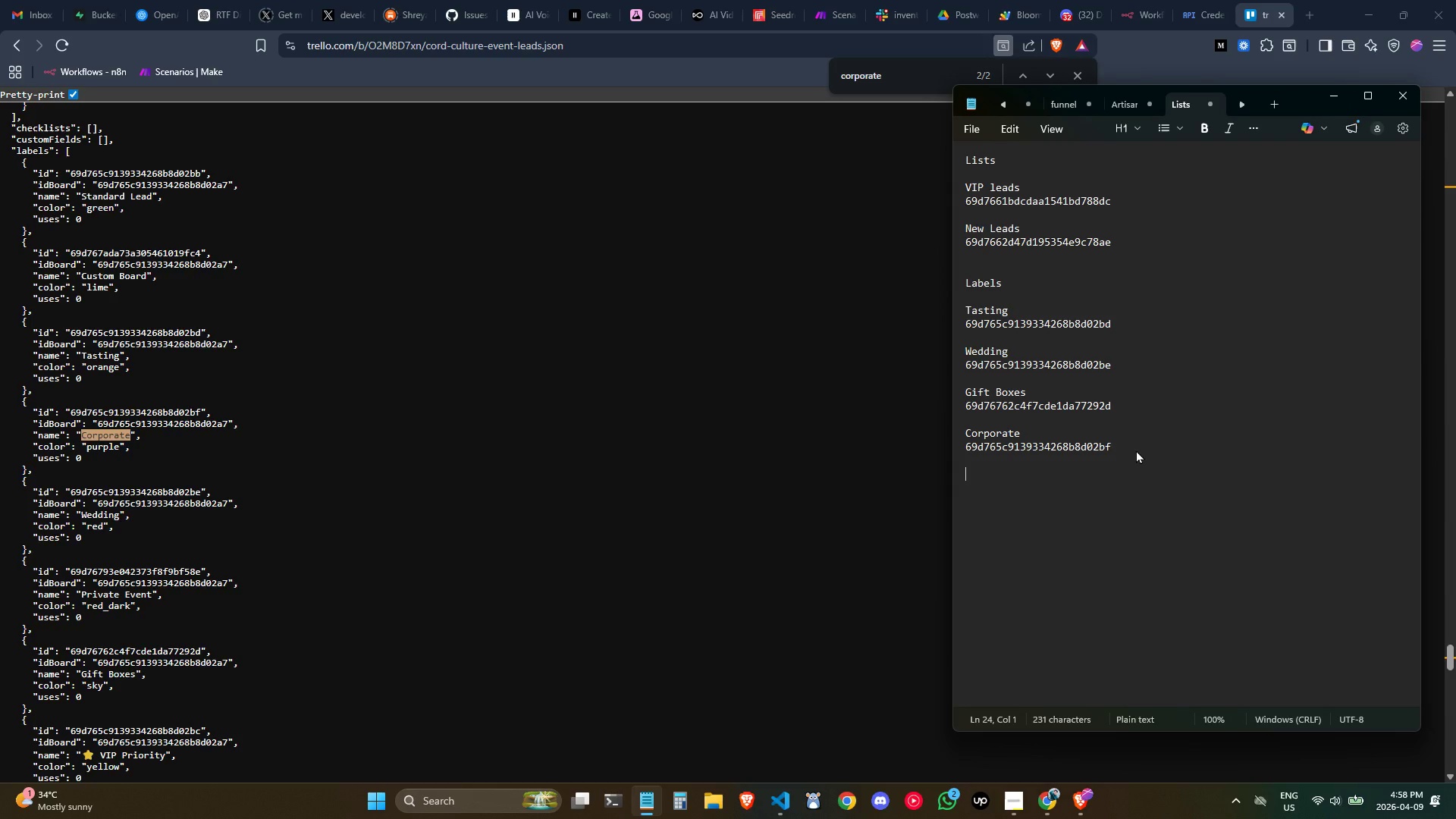 
left_click([832, 438])
 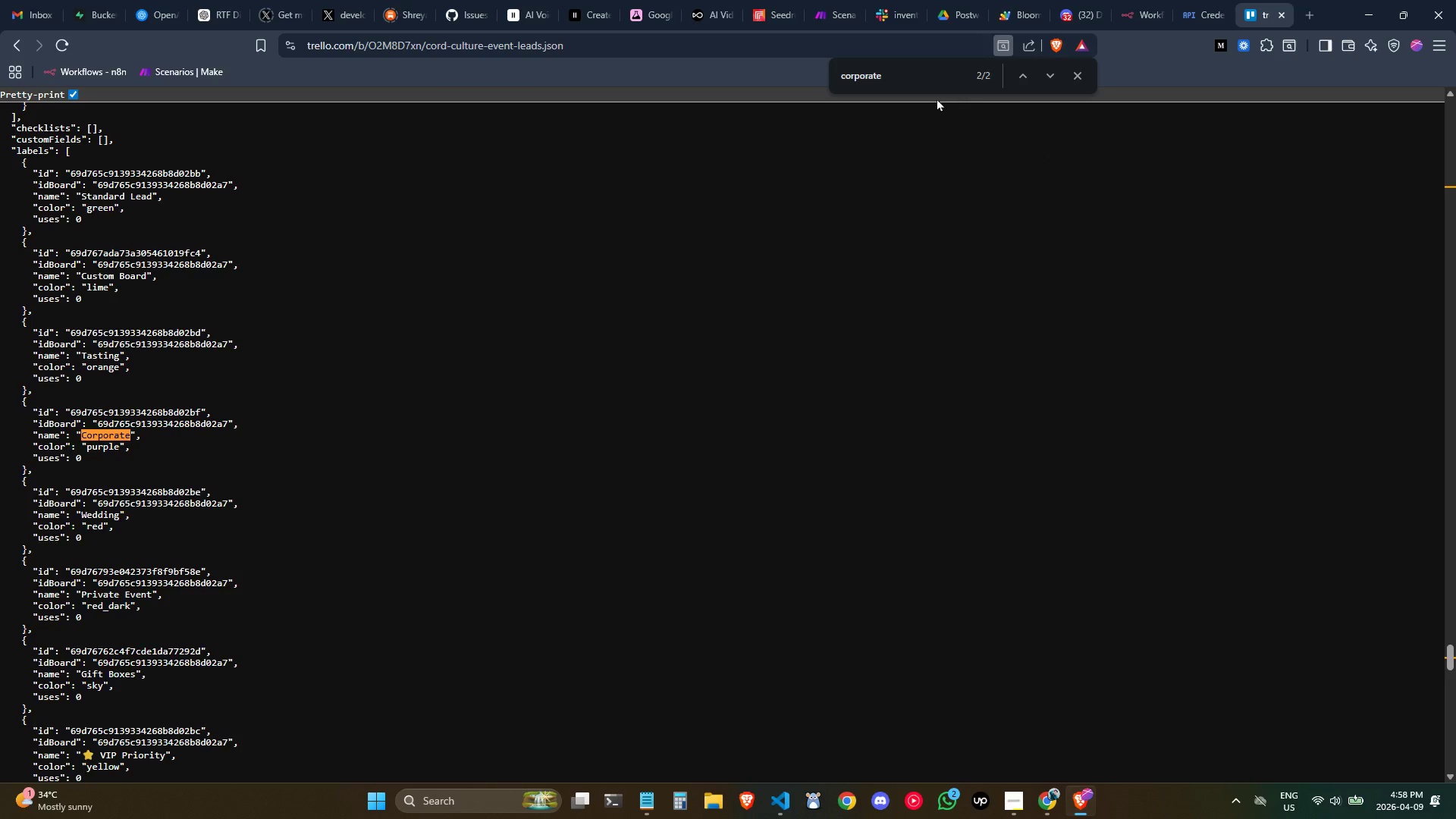 
double_click([924, 80])
 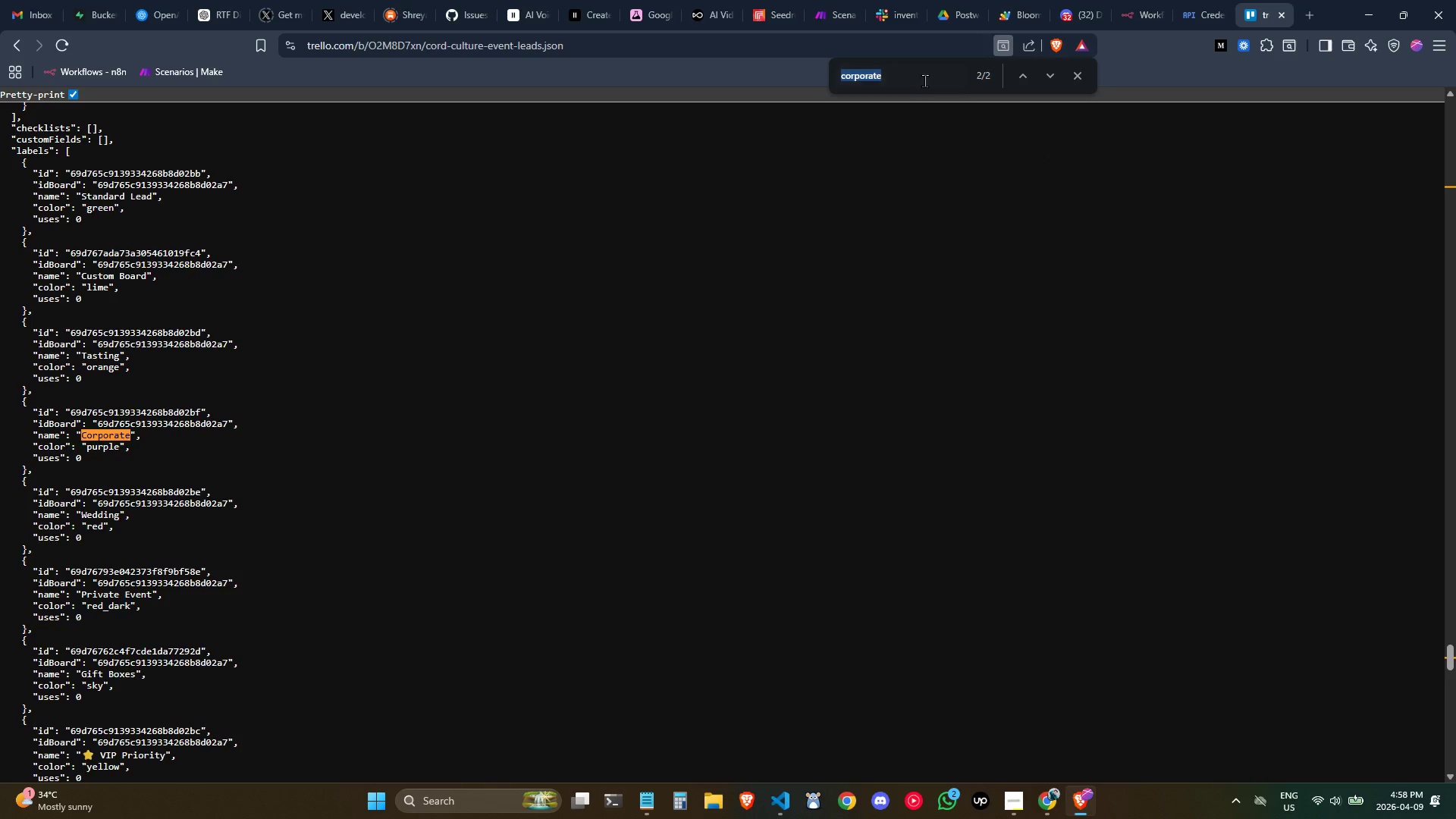 
key(Control+ControlLeft)
 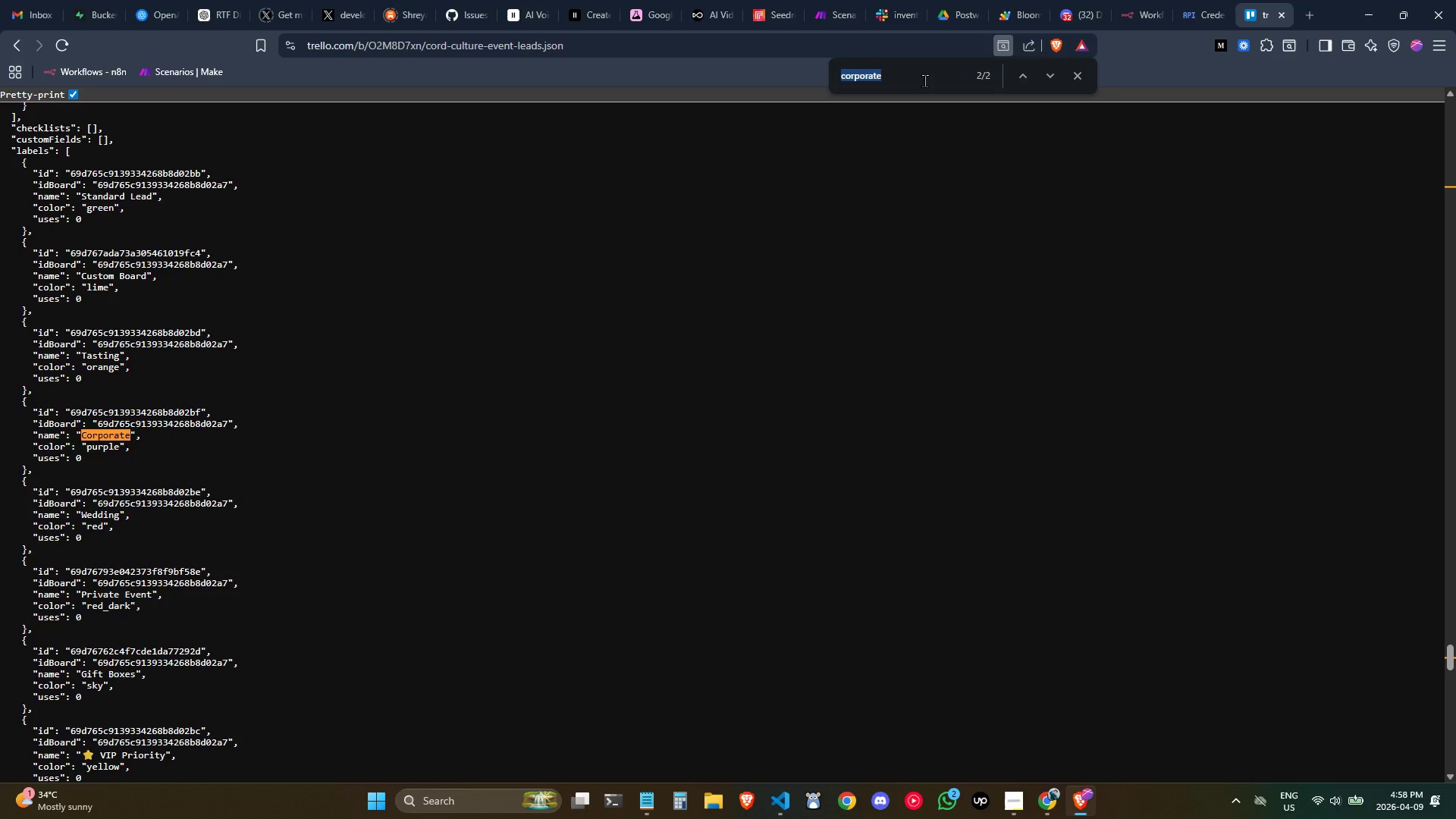 
key(Control+A)
 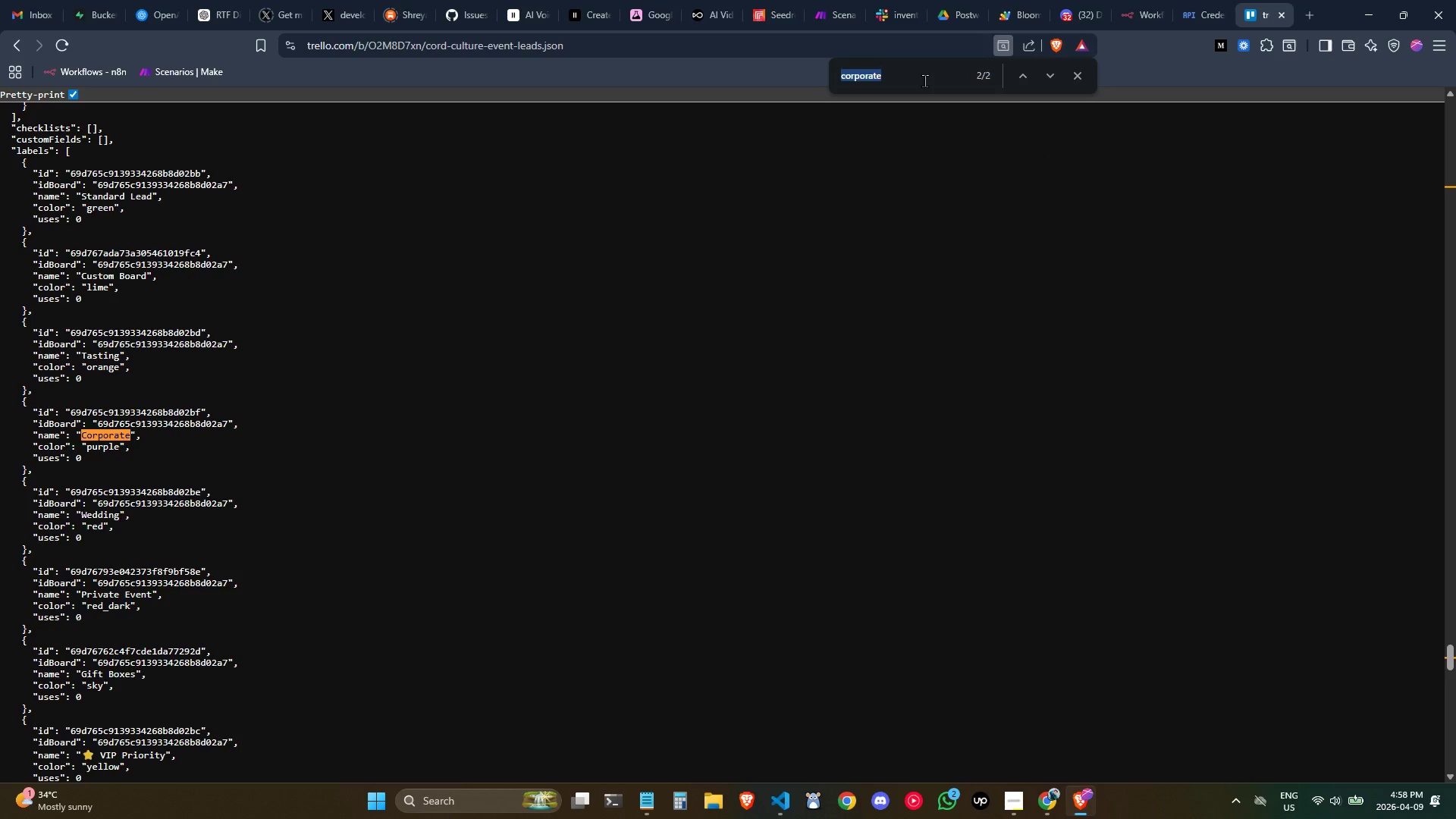 
type(priva)
key(Backspace)
type(te)
key(Backspace)
key(Backspace)
type(ate)
 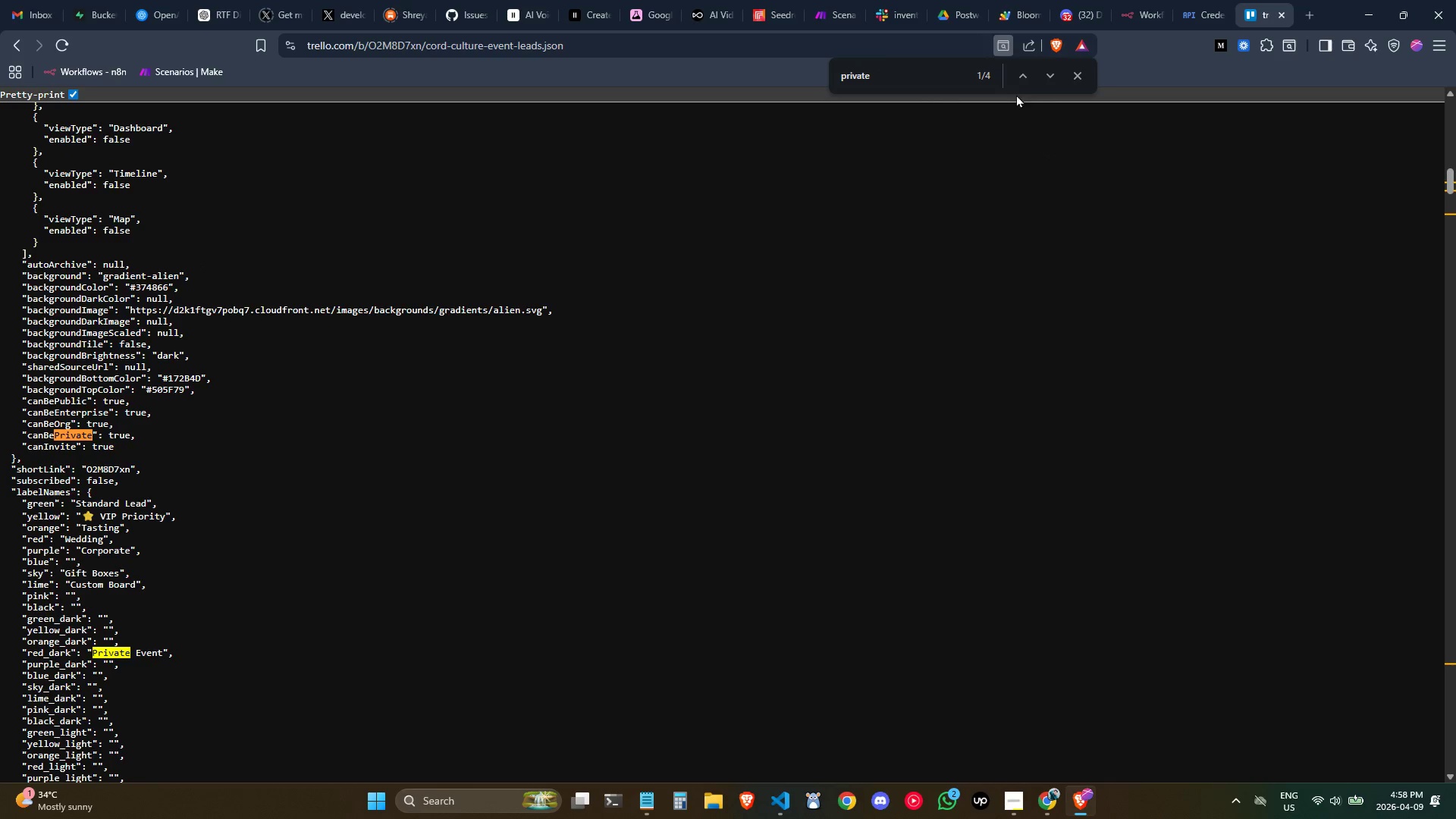 
left_click([1045, 77])
 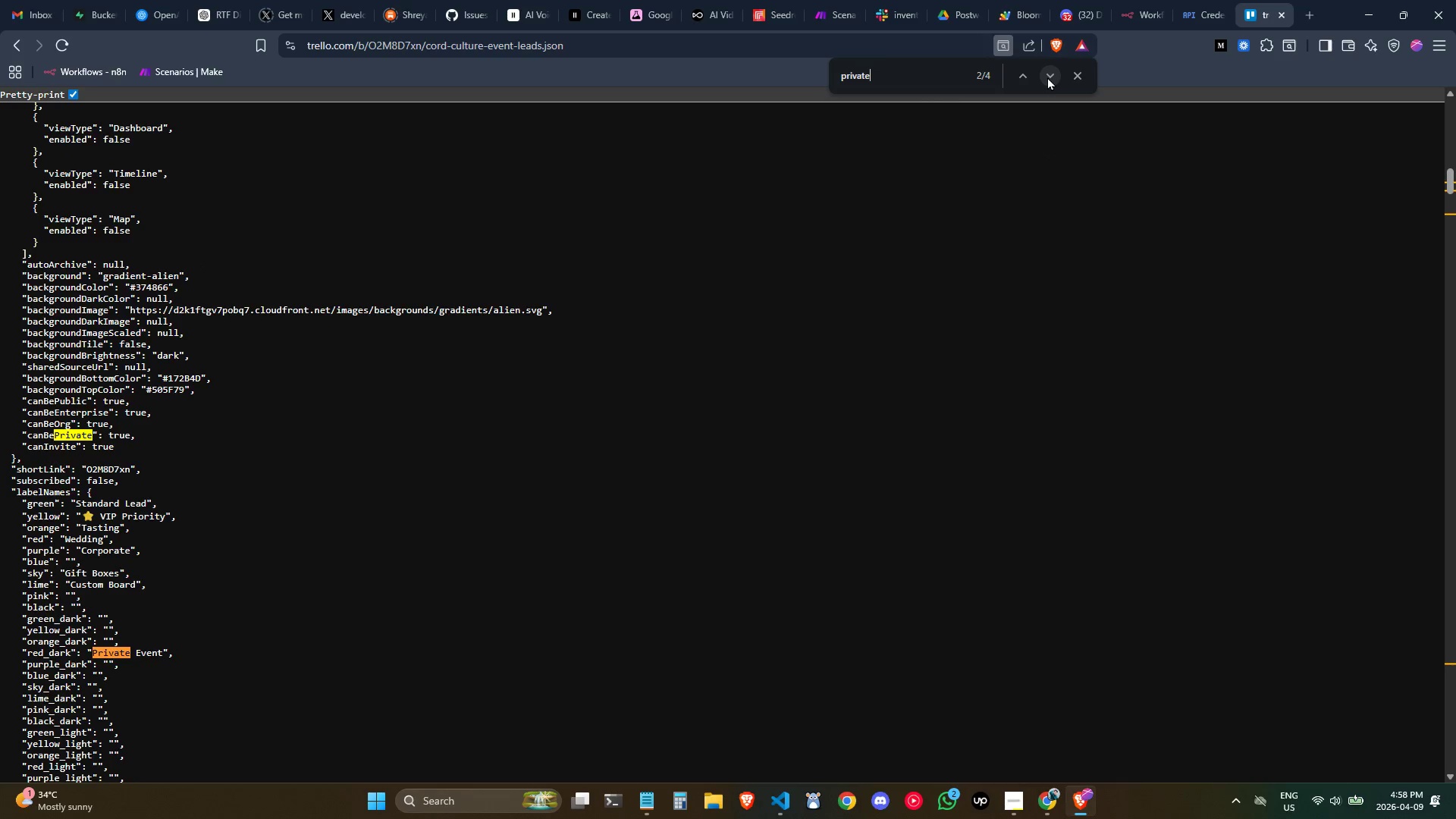 
double_click([1047, 77])
 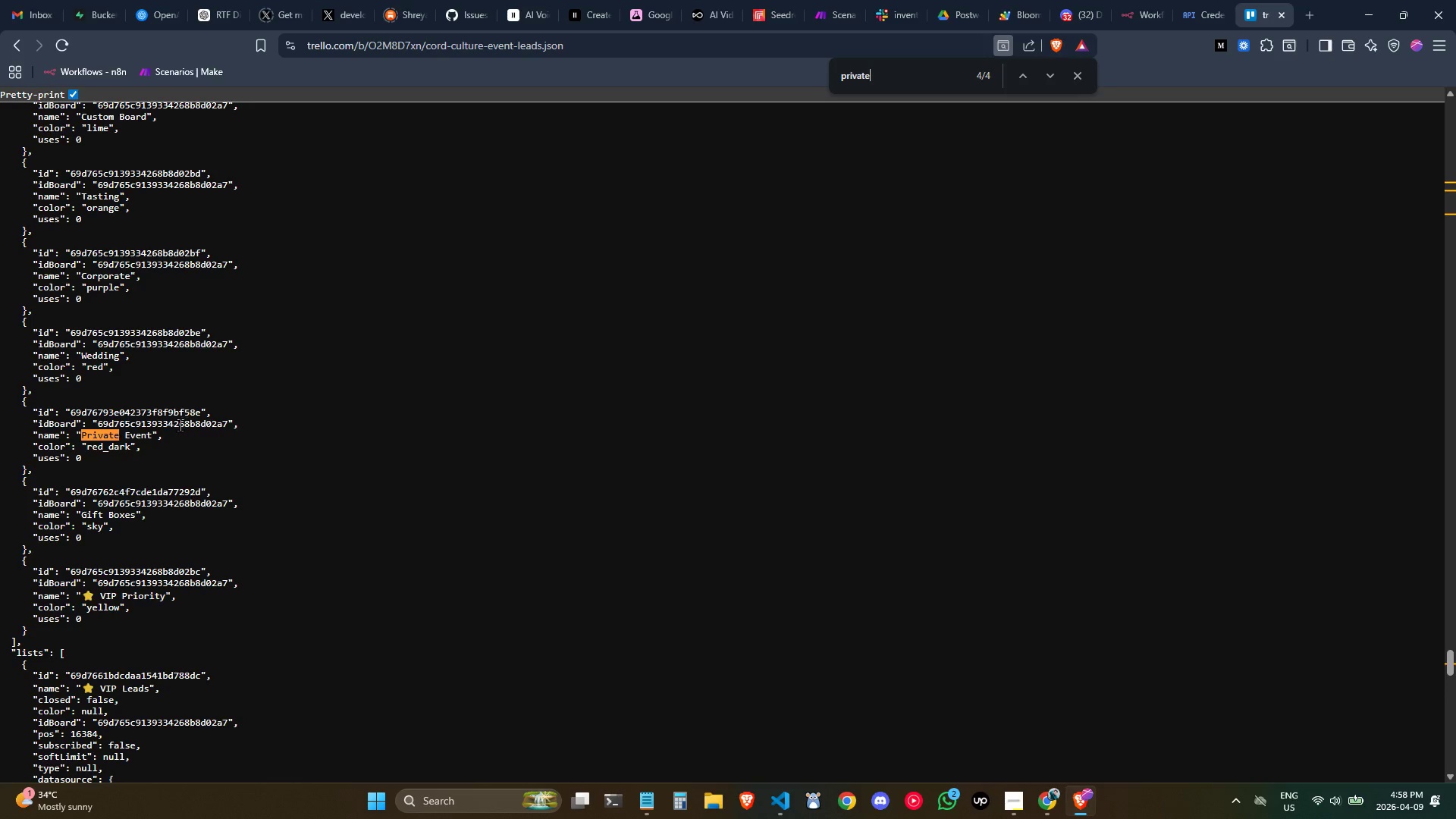 
double_click([165, 409])
 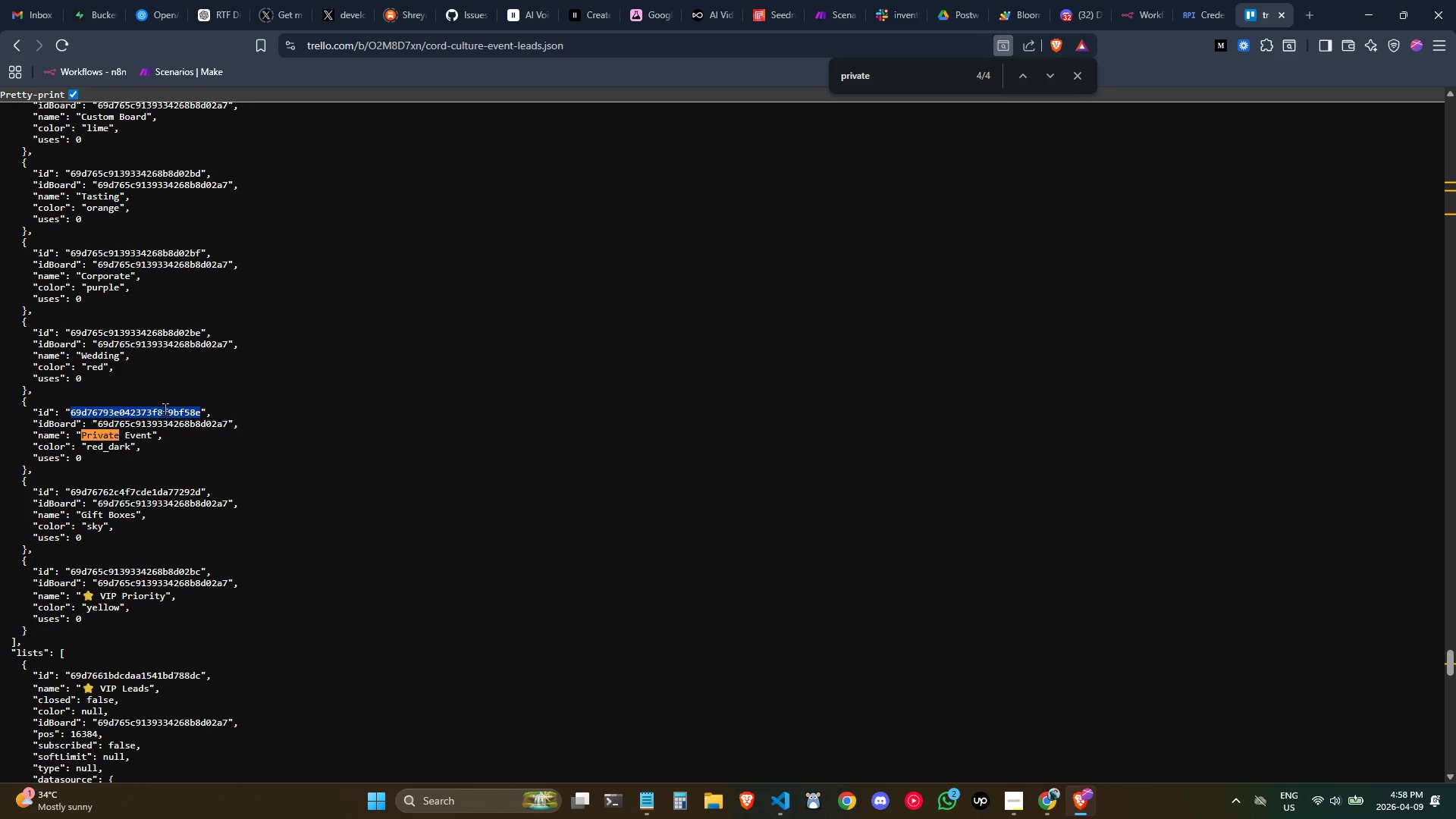 
key(Control+C)
 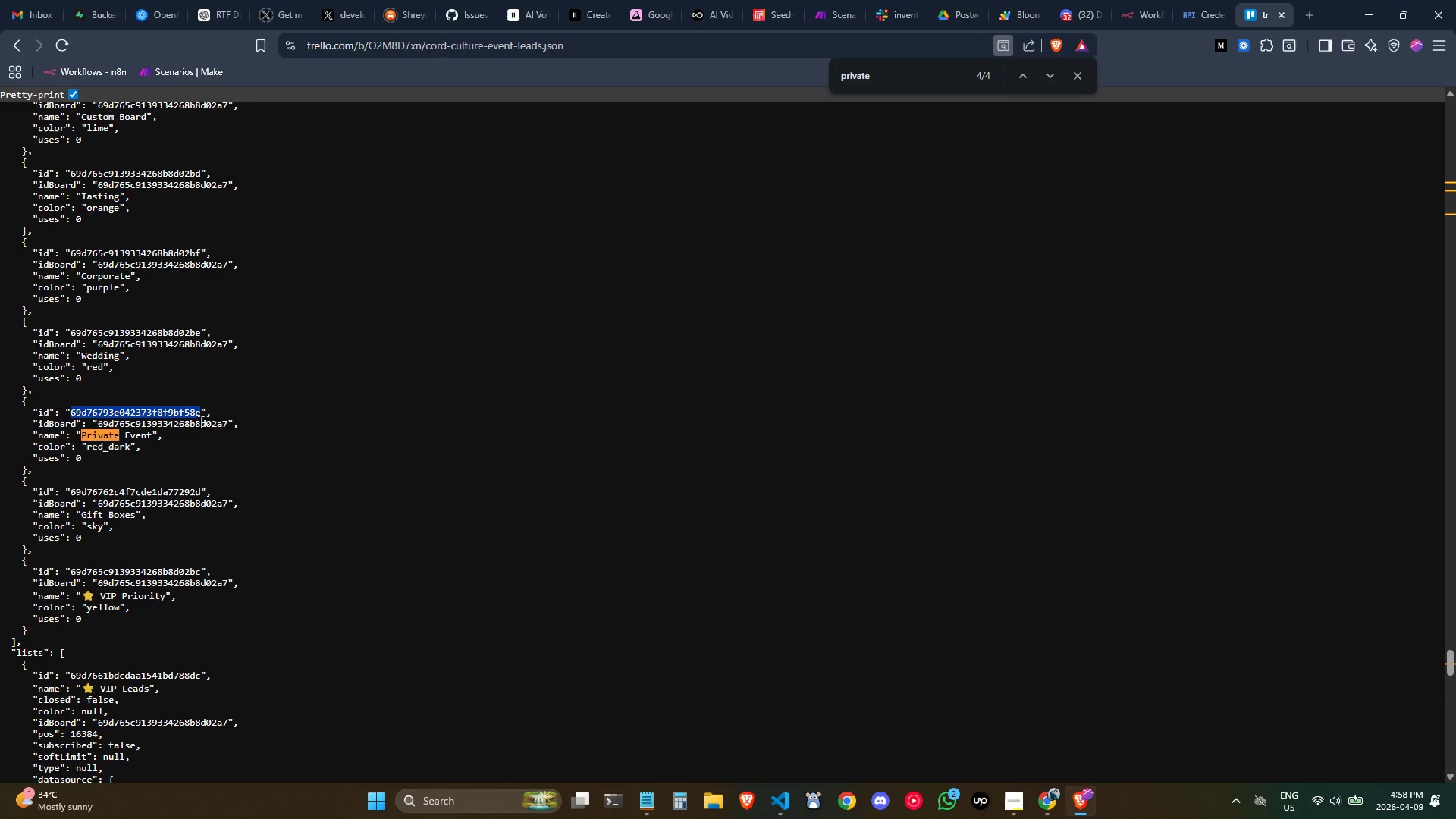 
key(Control+C)
 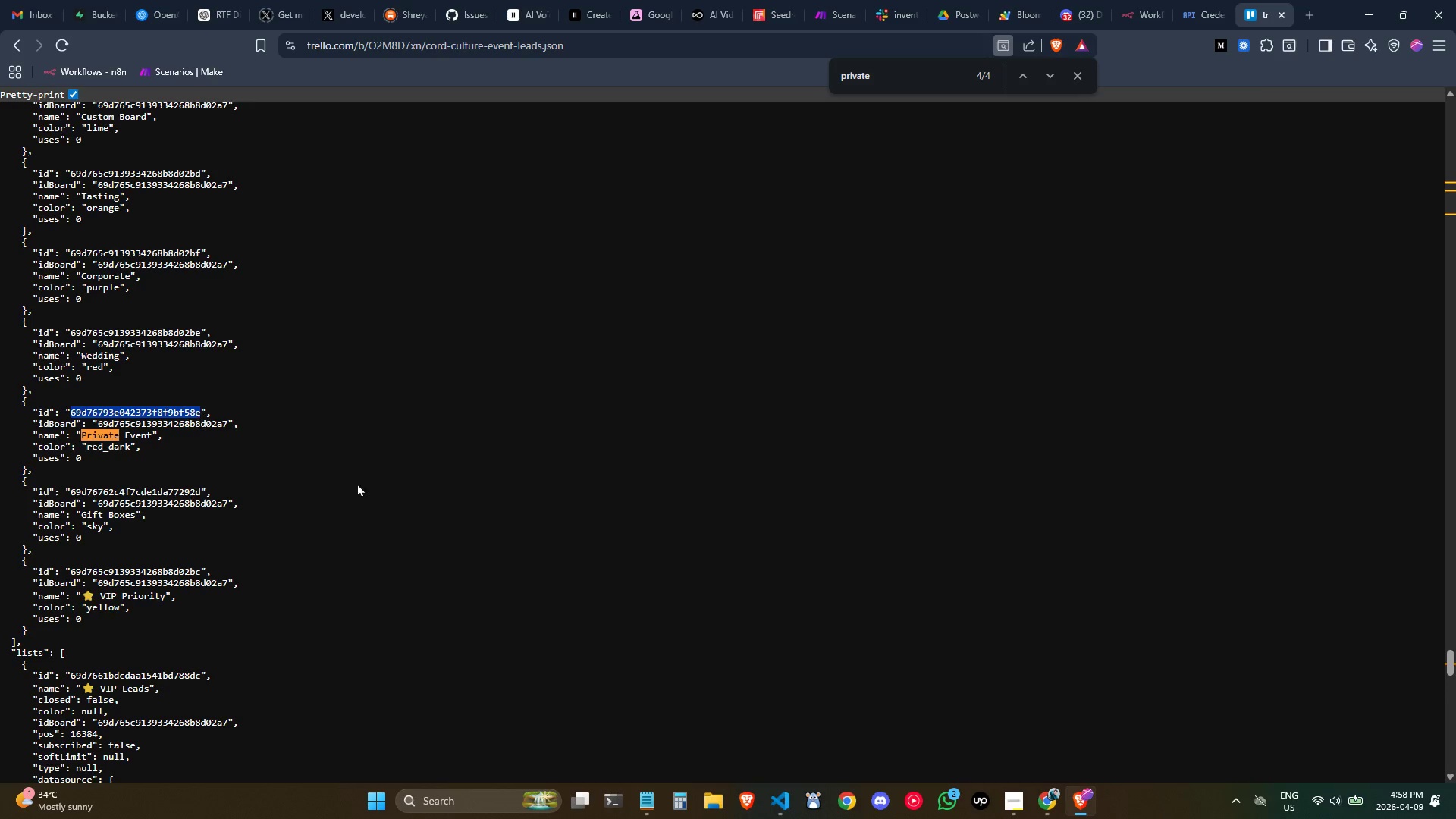 
key(Control+C)
 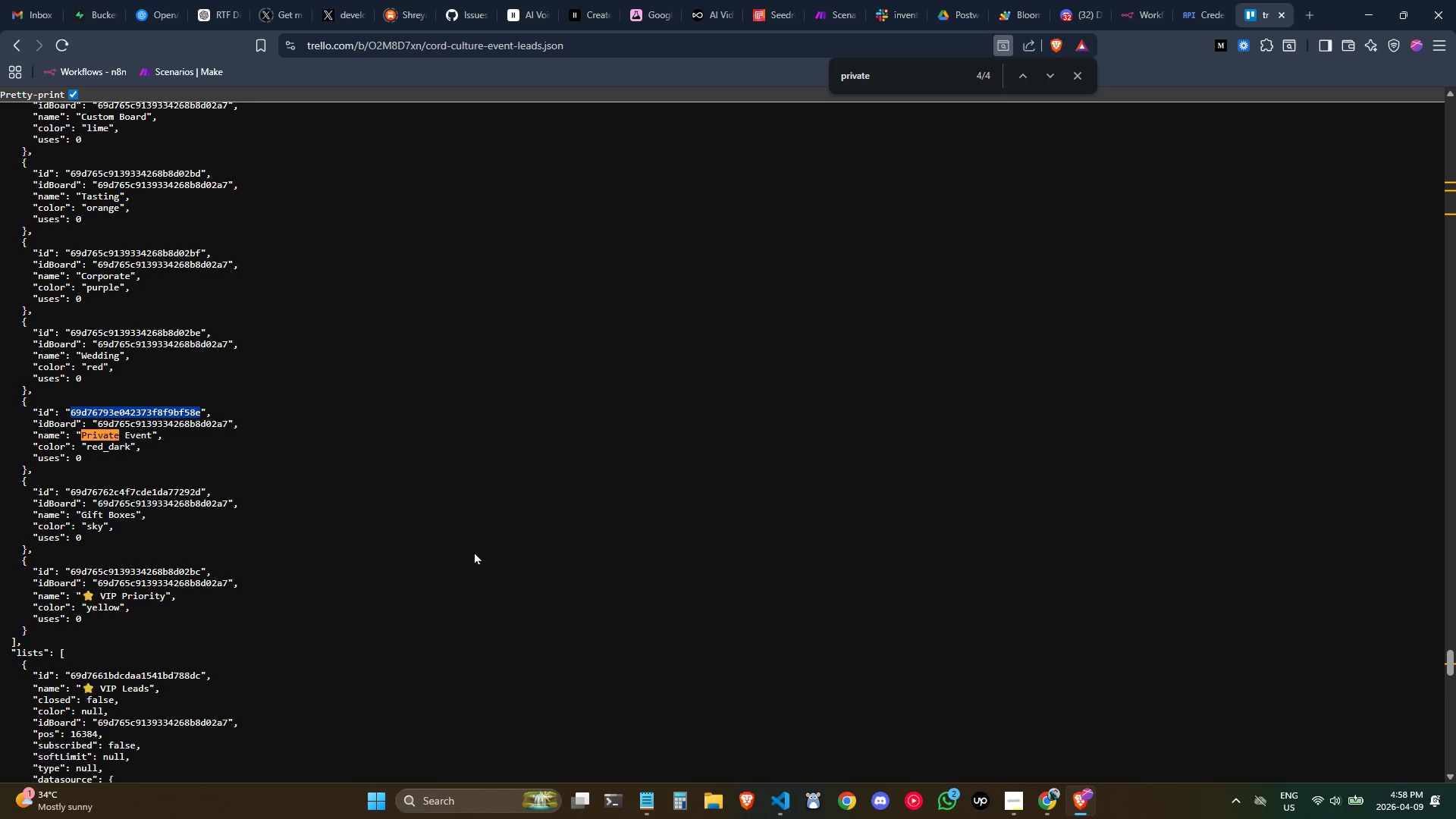 
key(Control+C)
 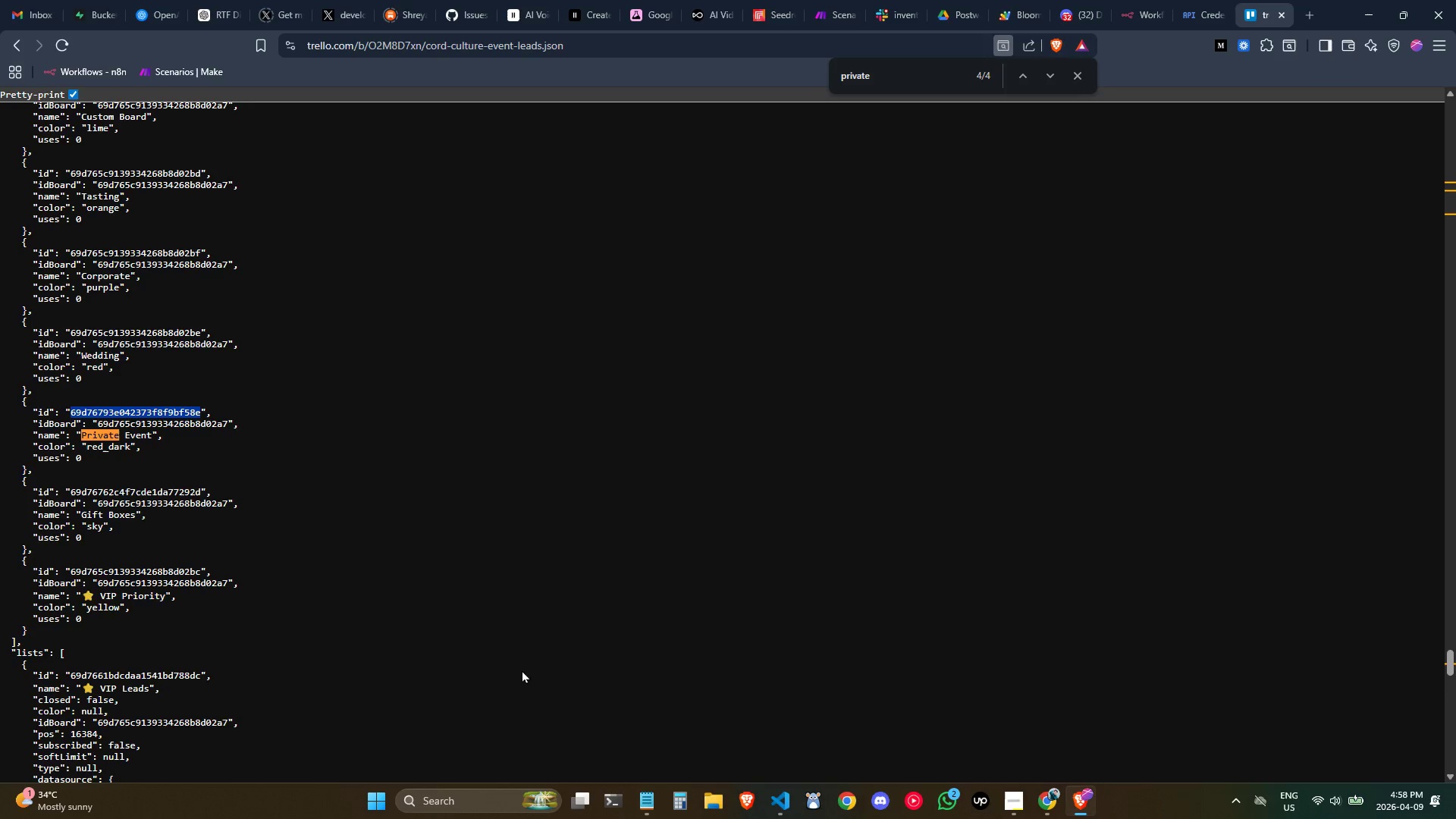 
key(Control+C)
 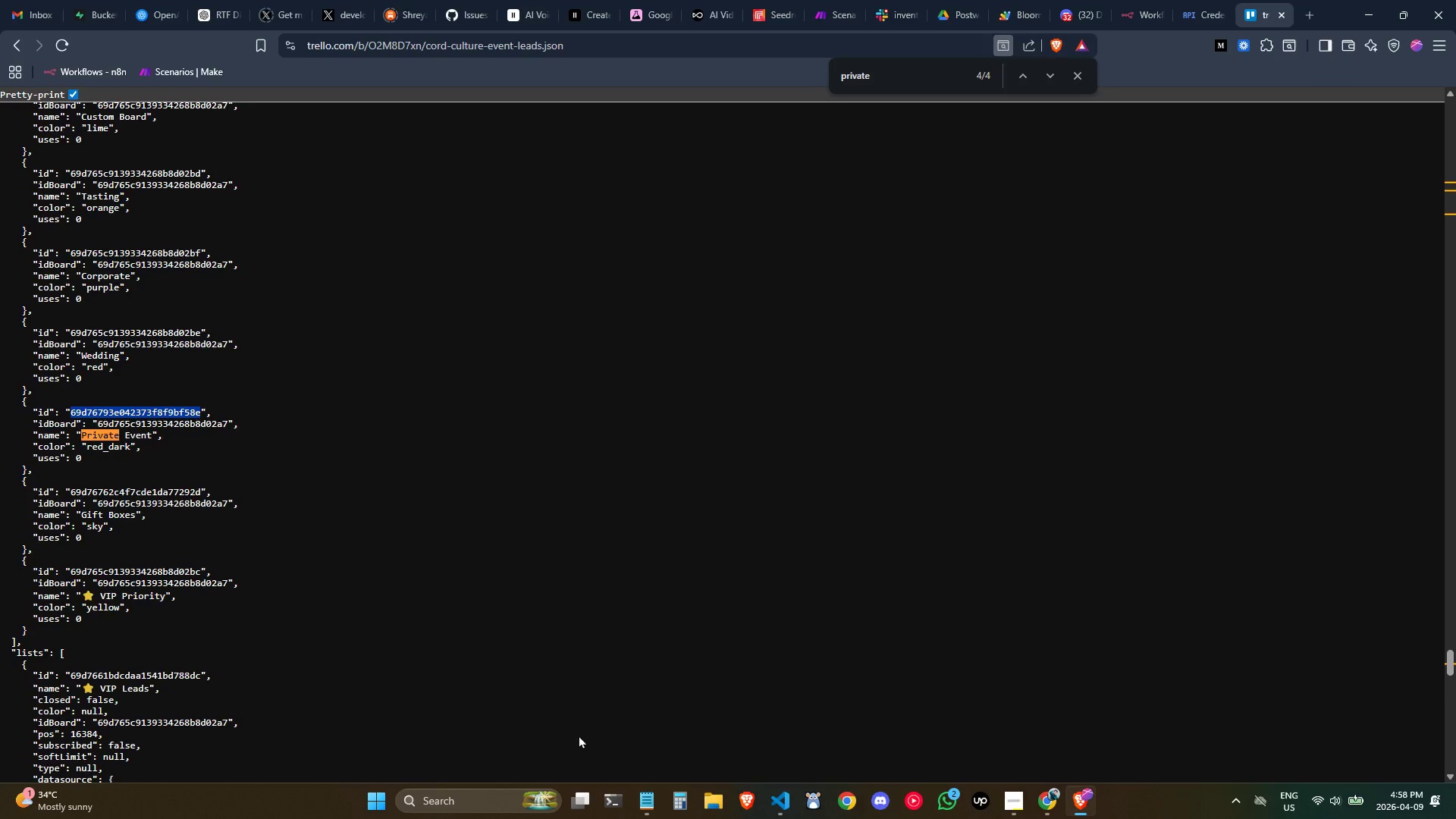 
key(Control+C)
 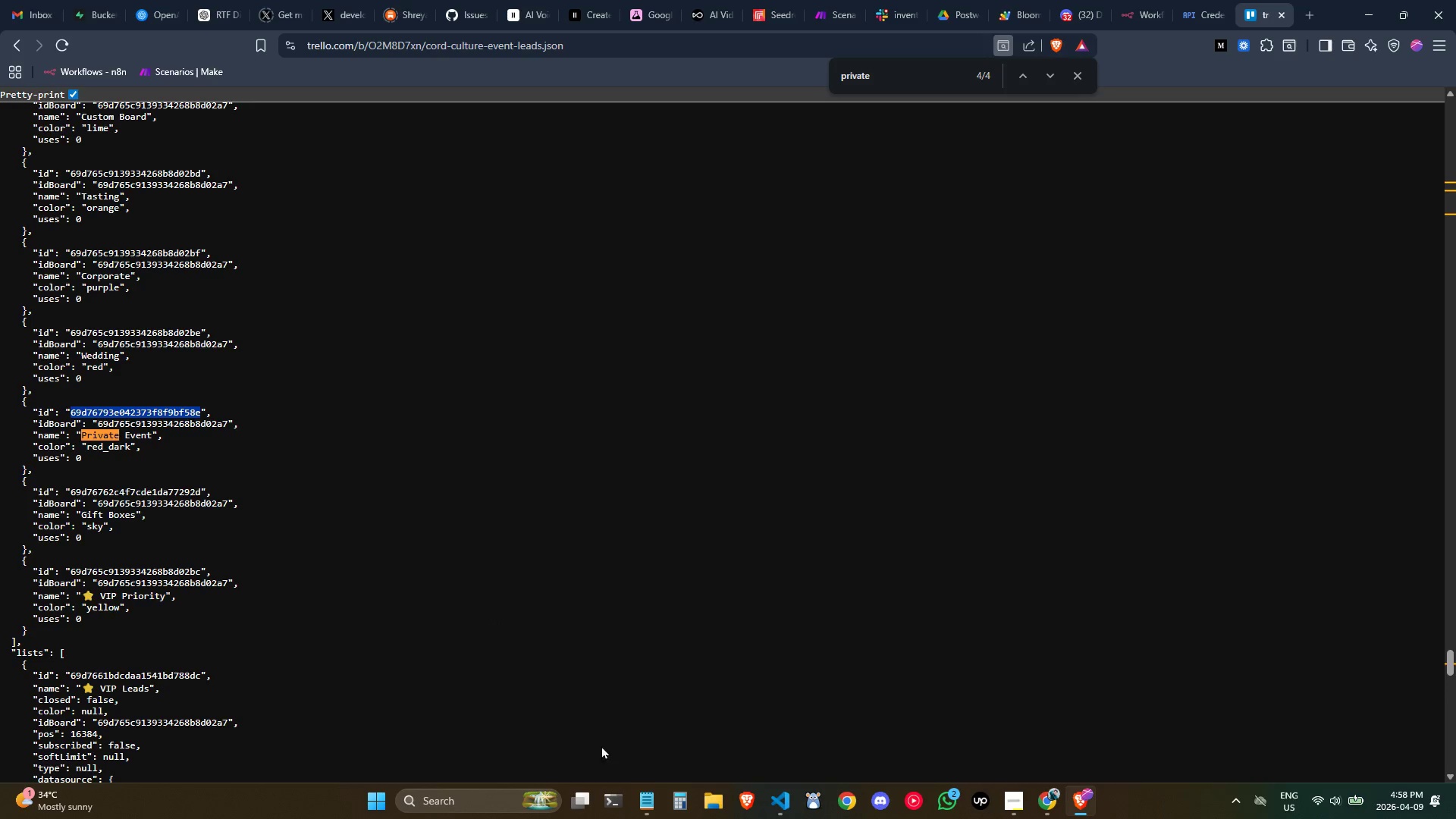 
key(Control+C)
 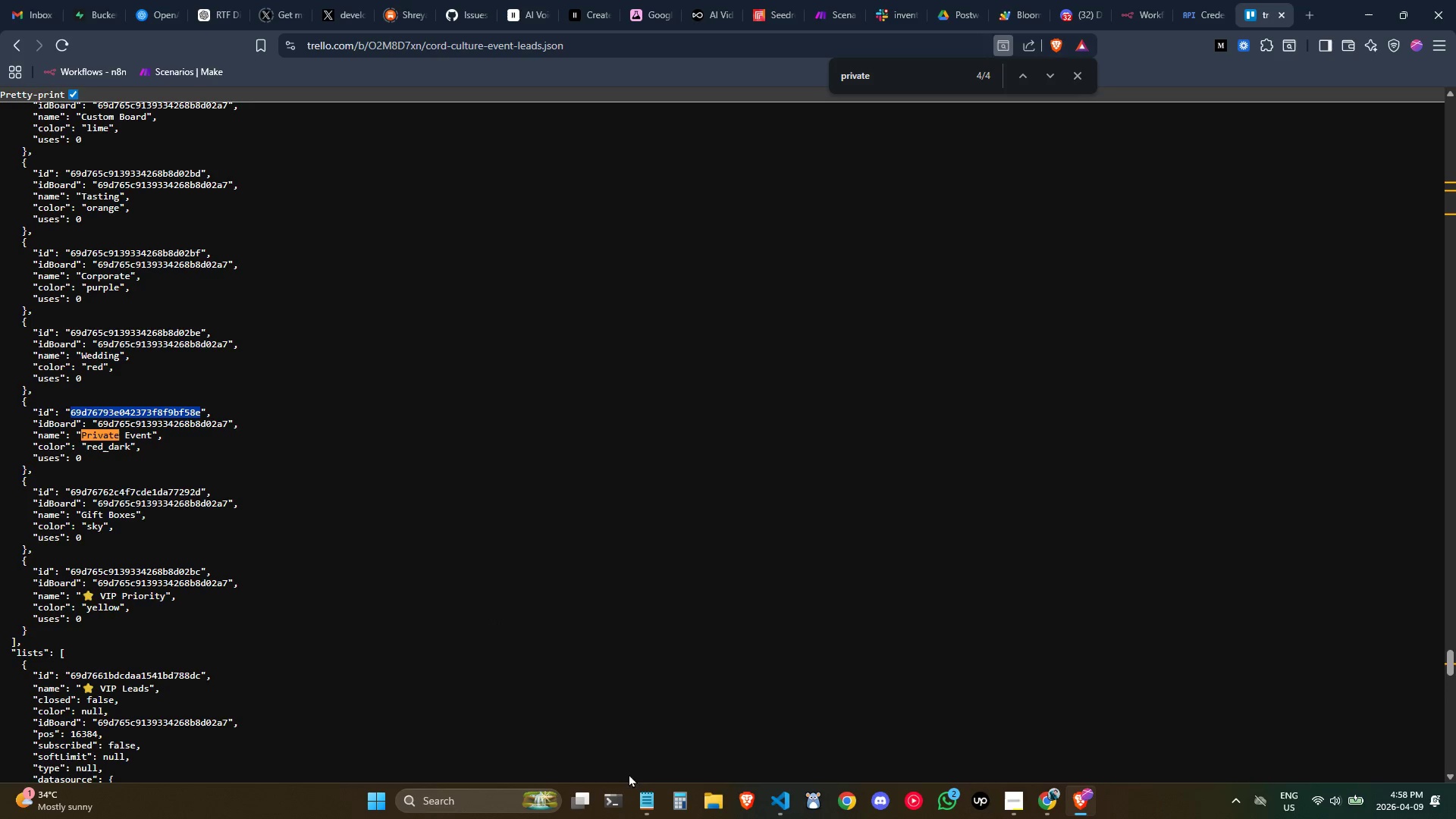 
key(Control+C)
 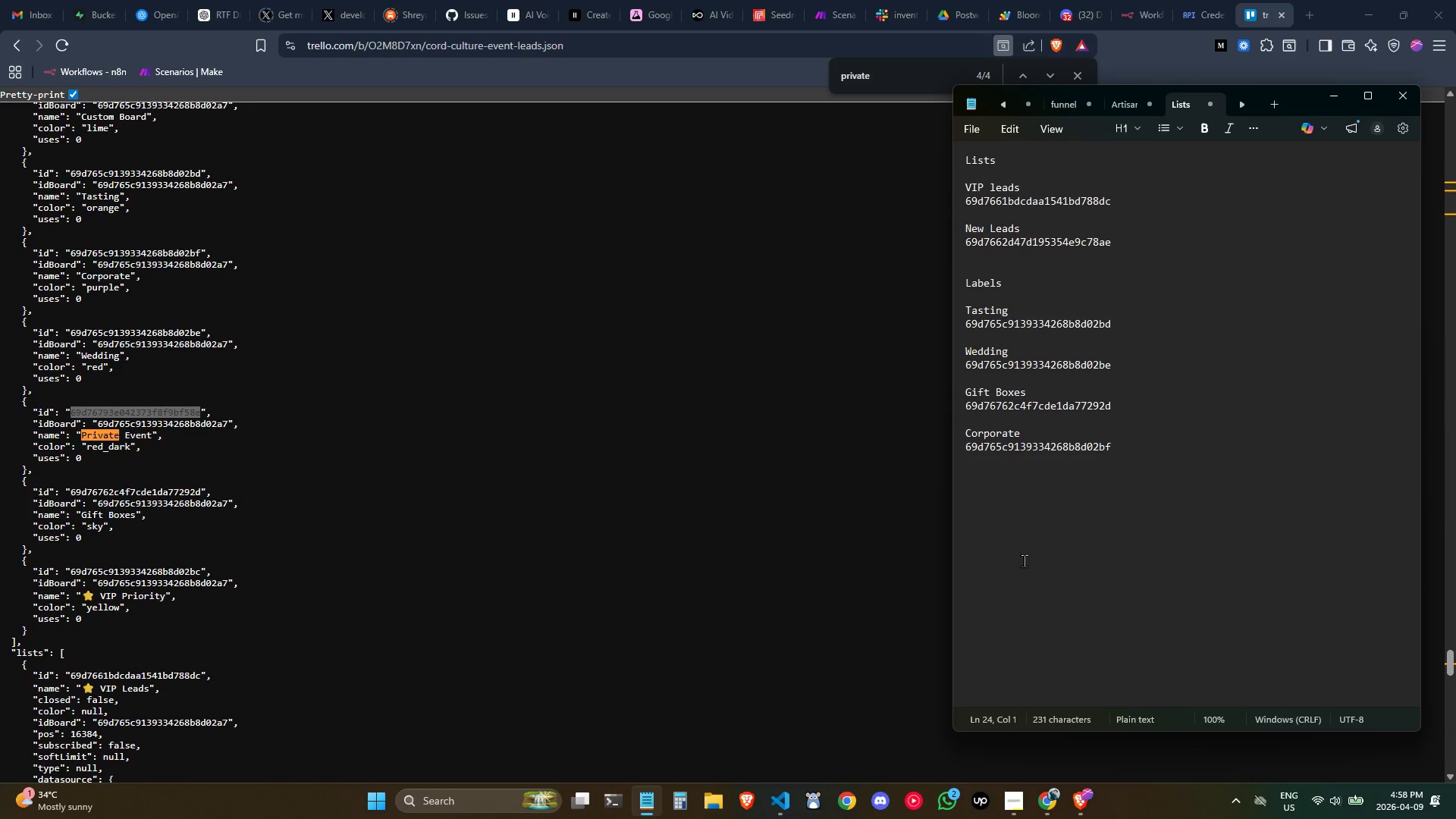 
key(Enter)
 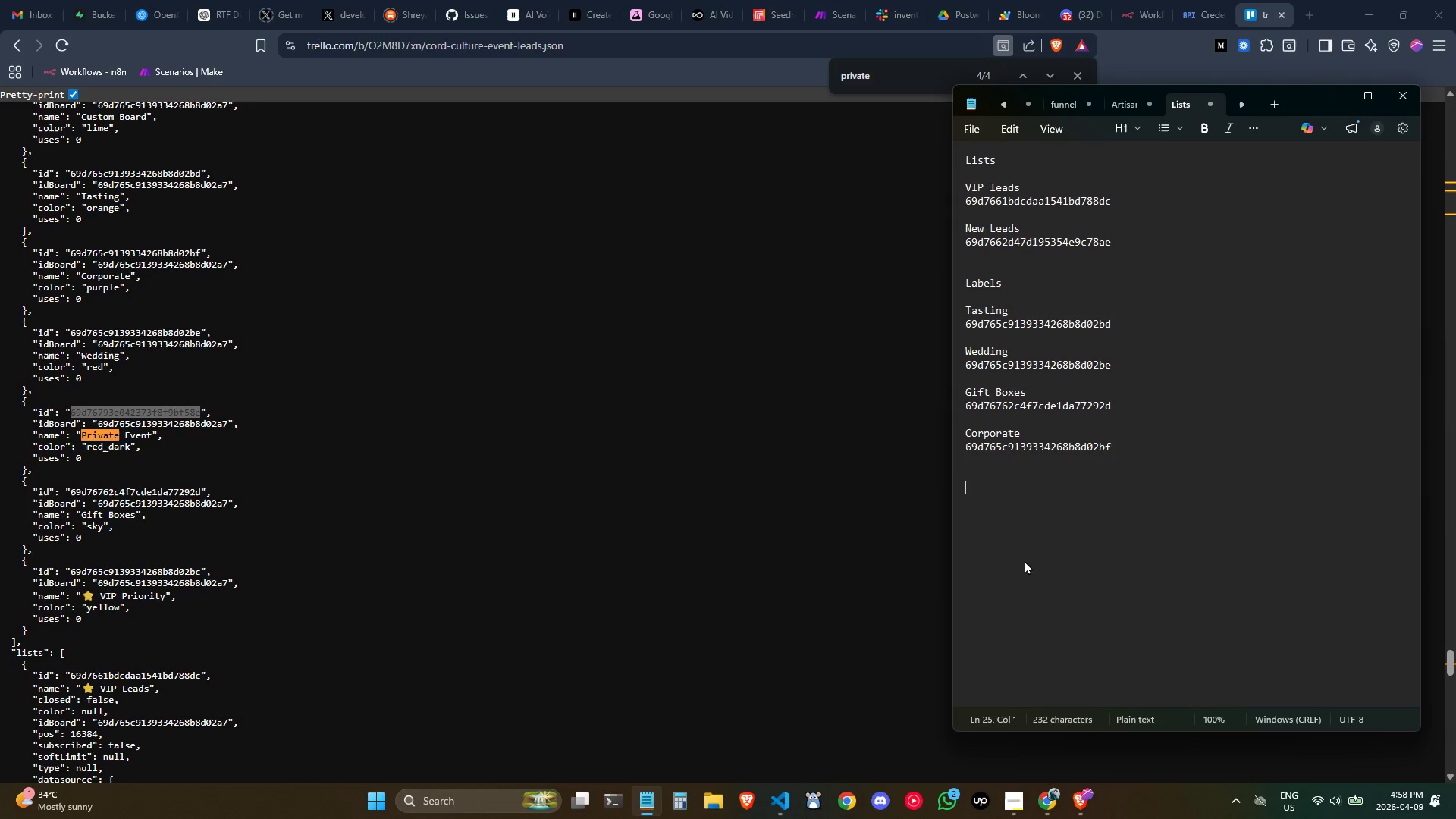 
key(Control+ControlLeft)
 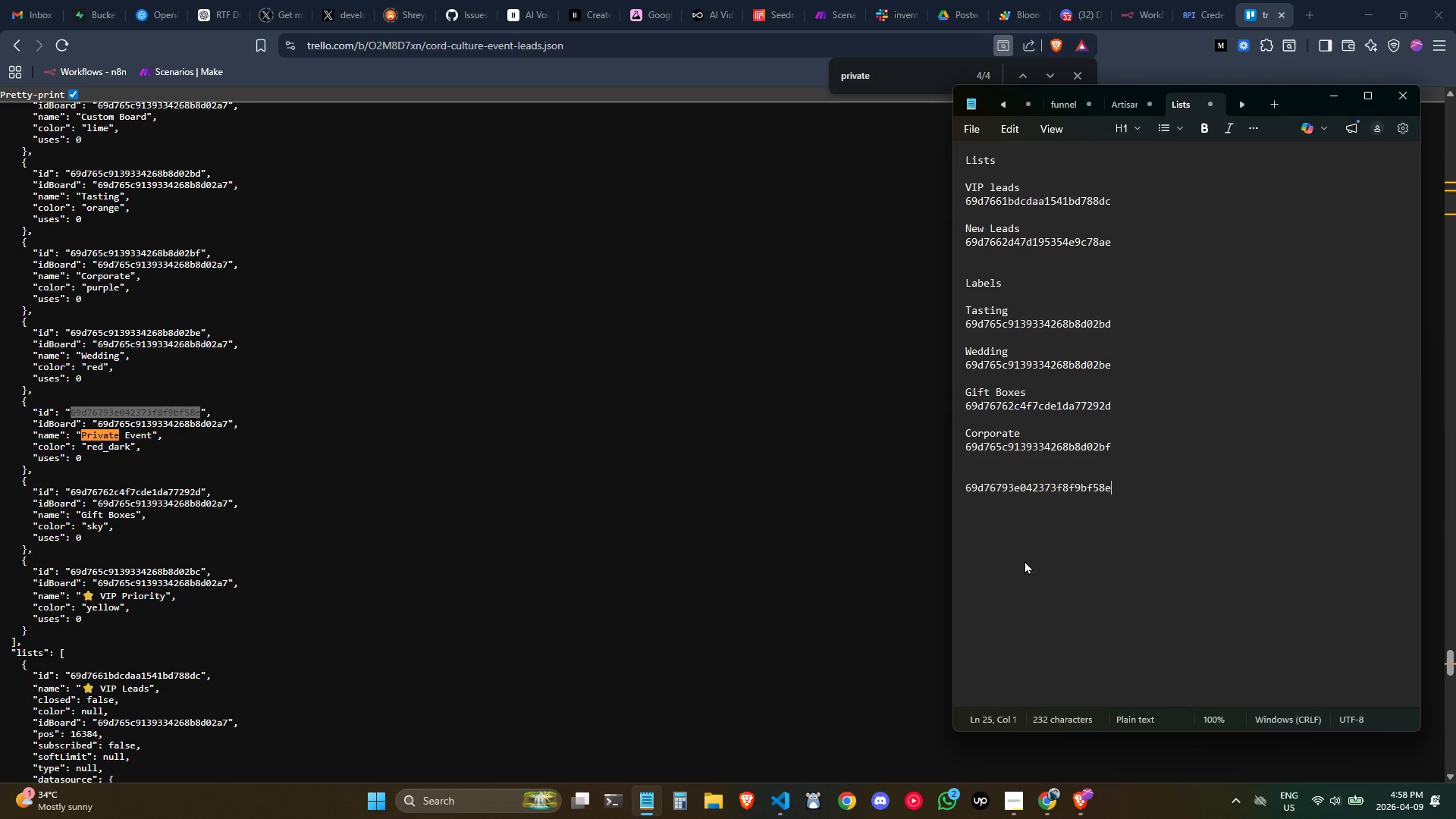 
key(Control+V)
 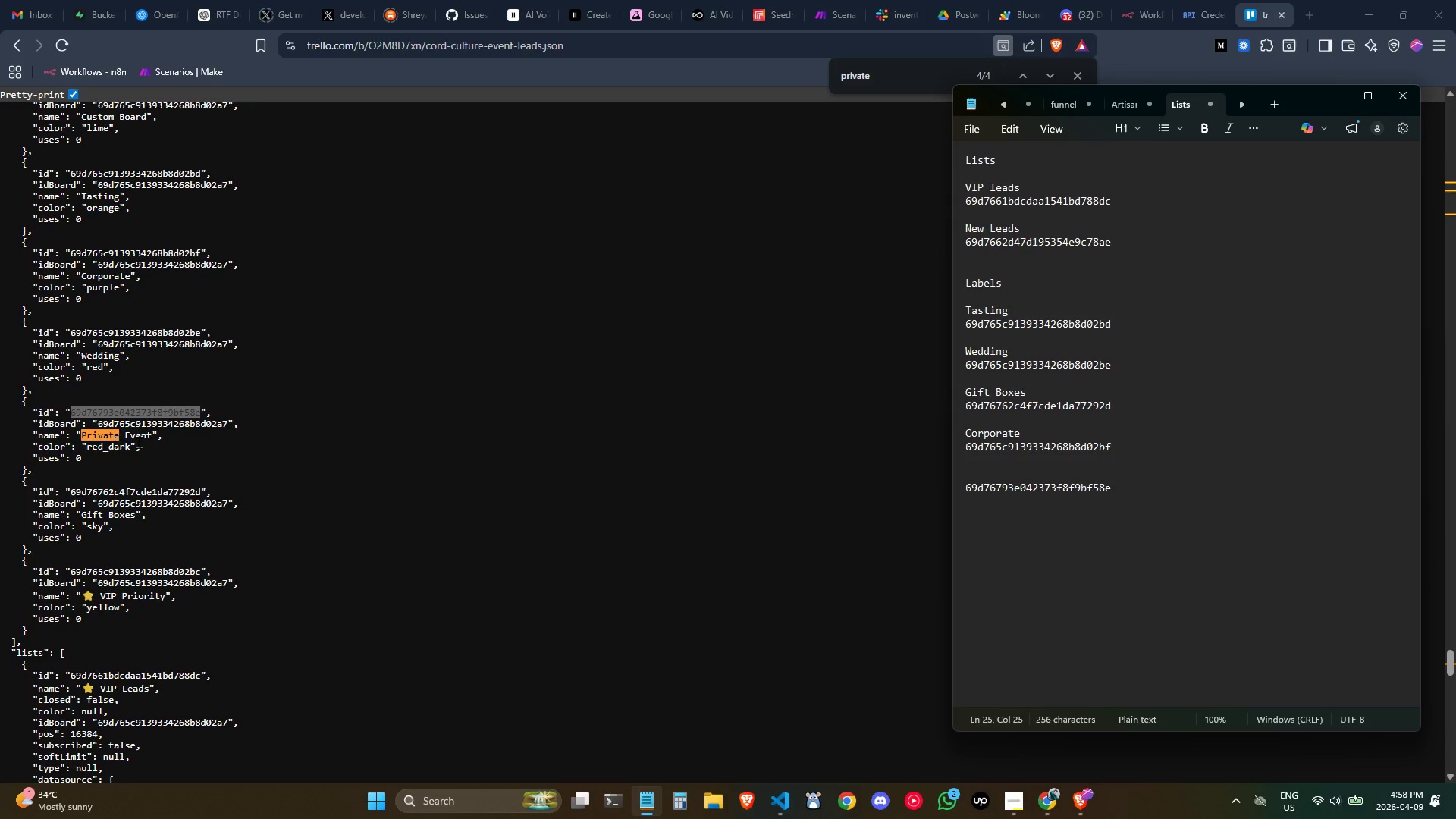 
left_click_drag(start_coordinate=[153, 435], to_coordinate=[80, 438])
 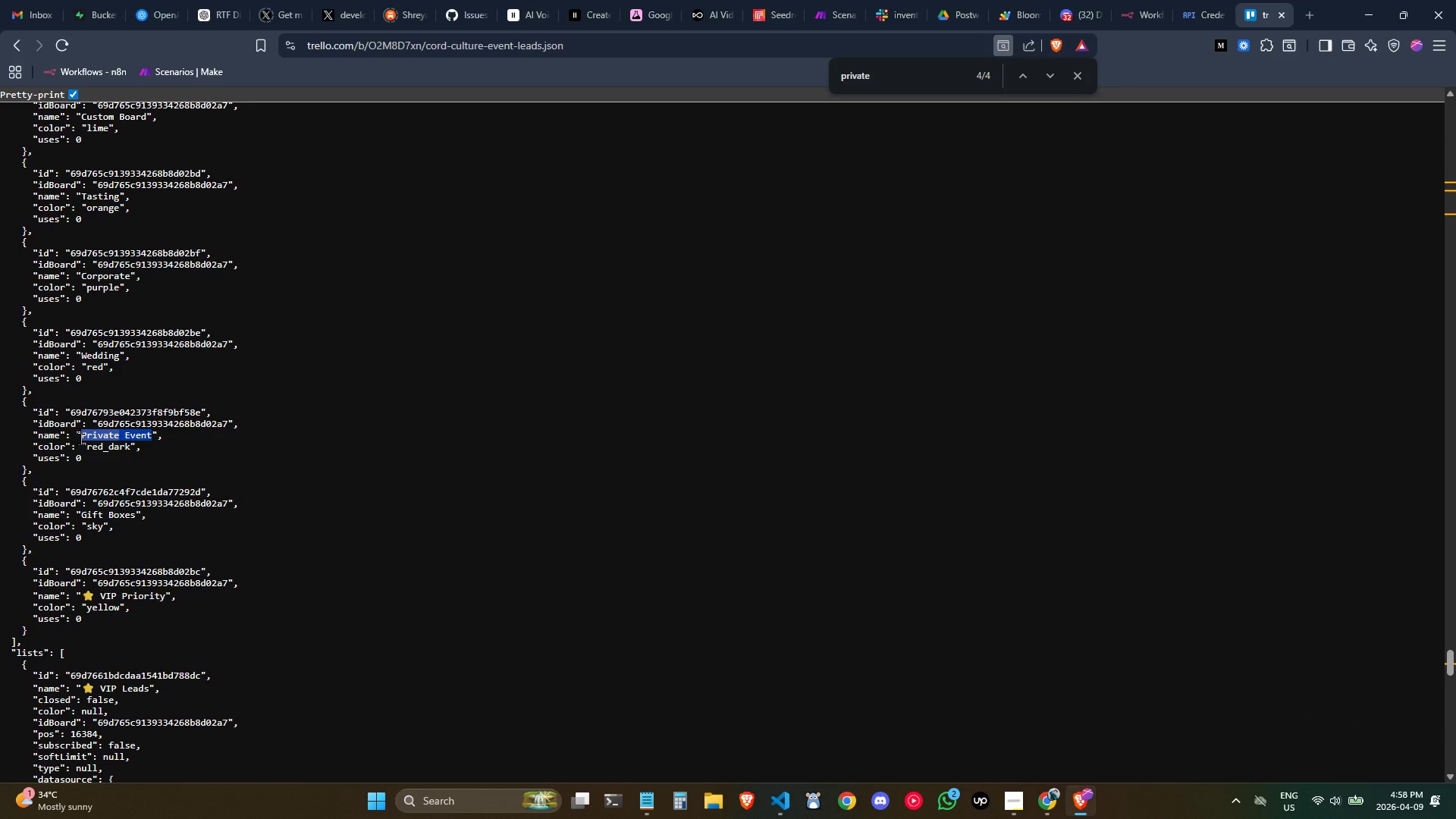 
key(Control+C)
 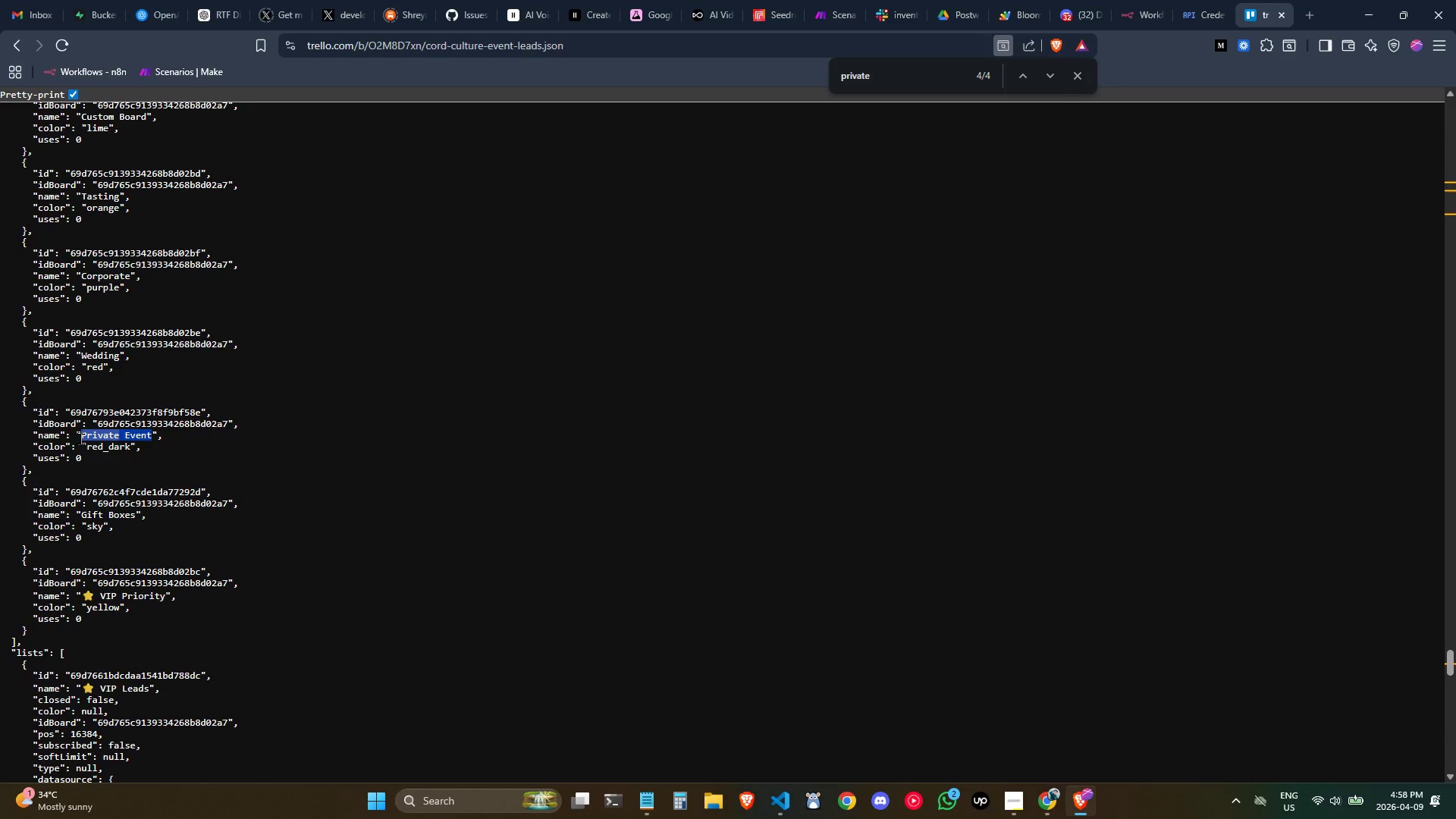 
key(Control+C)
 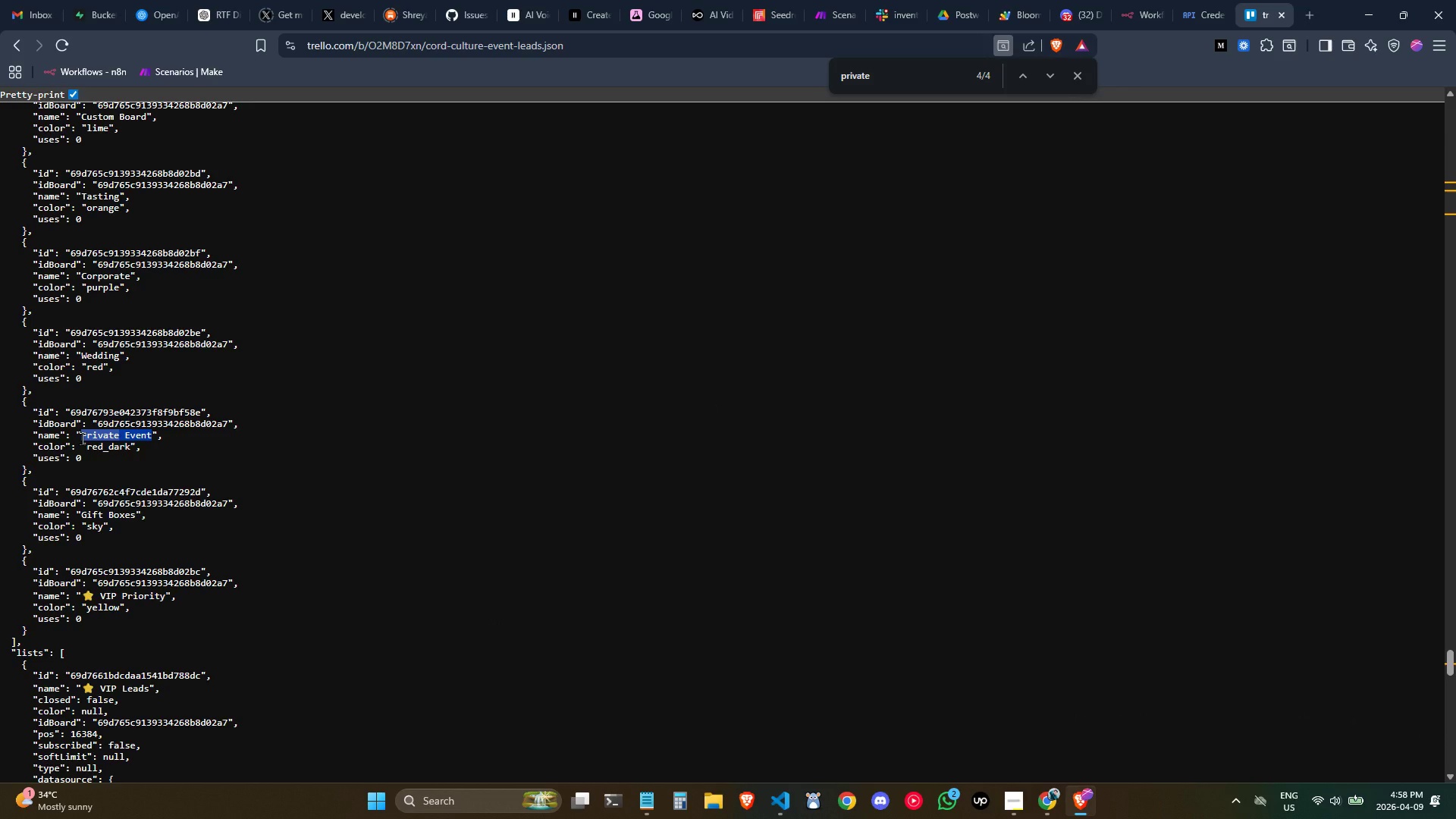 
key(Control+C)
 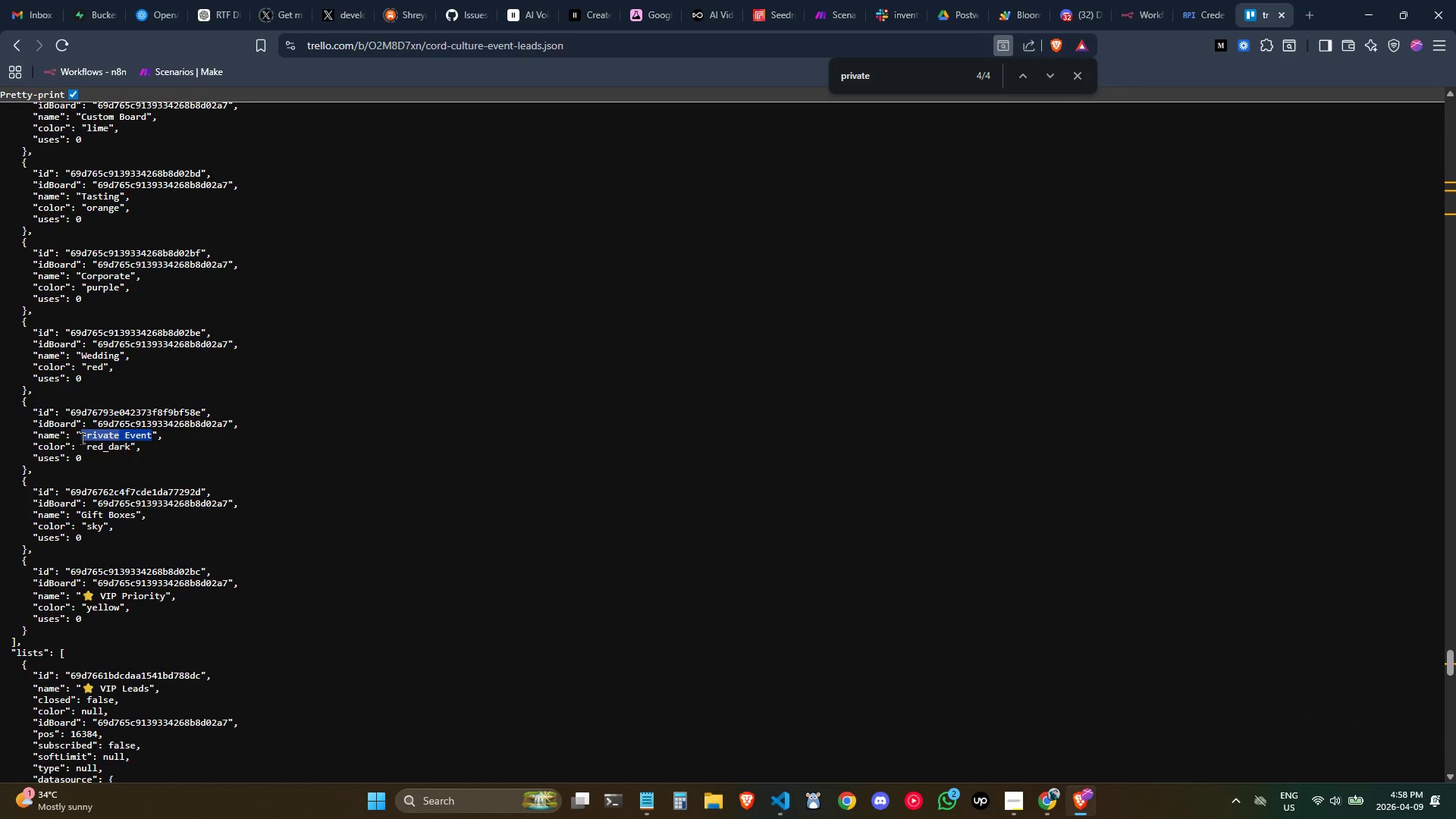 
key(Control+C)
 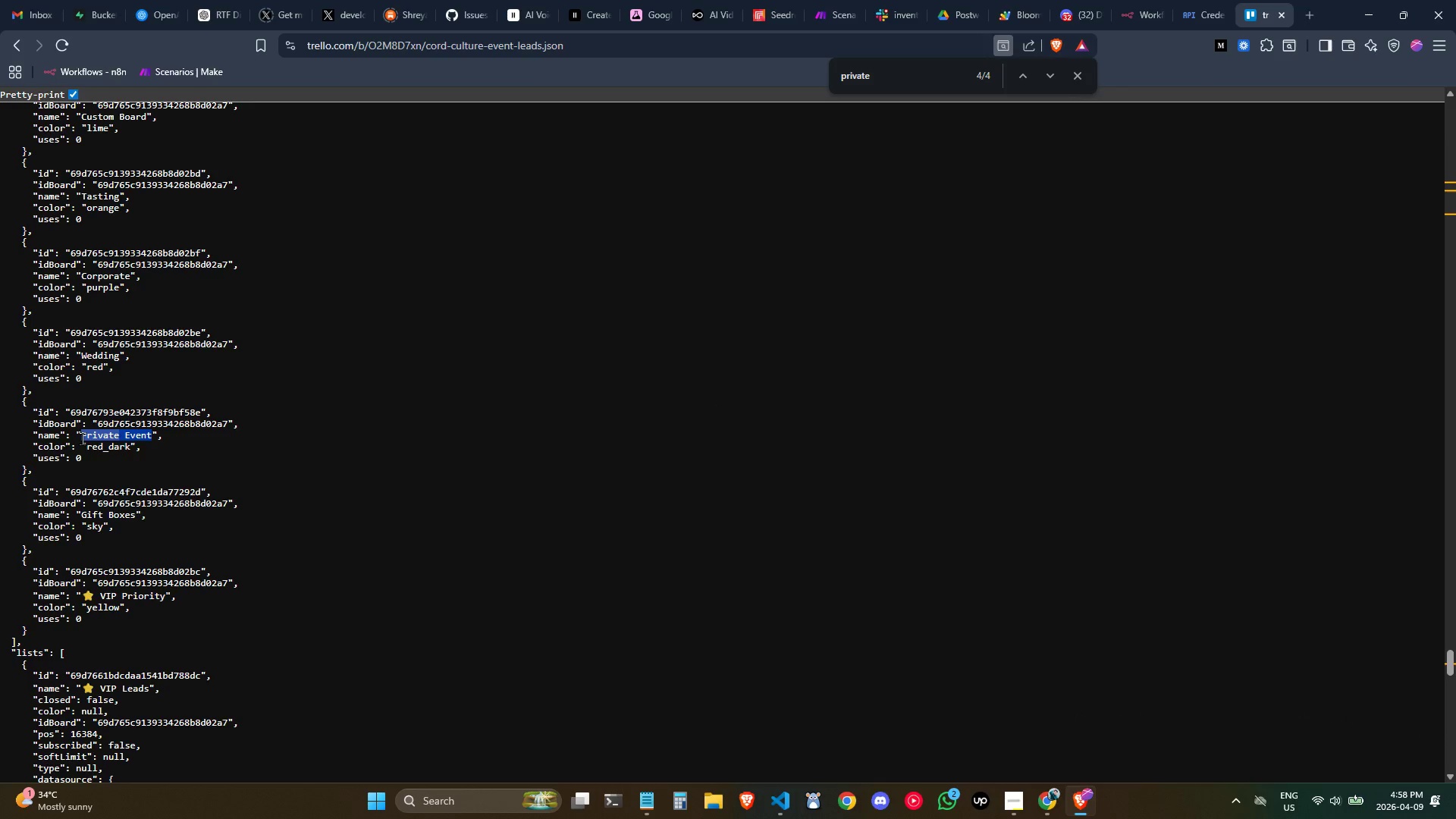 
key(Alt+AltLeft)
 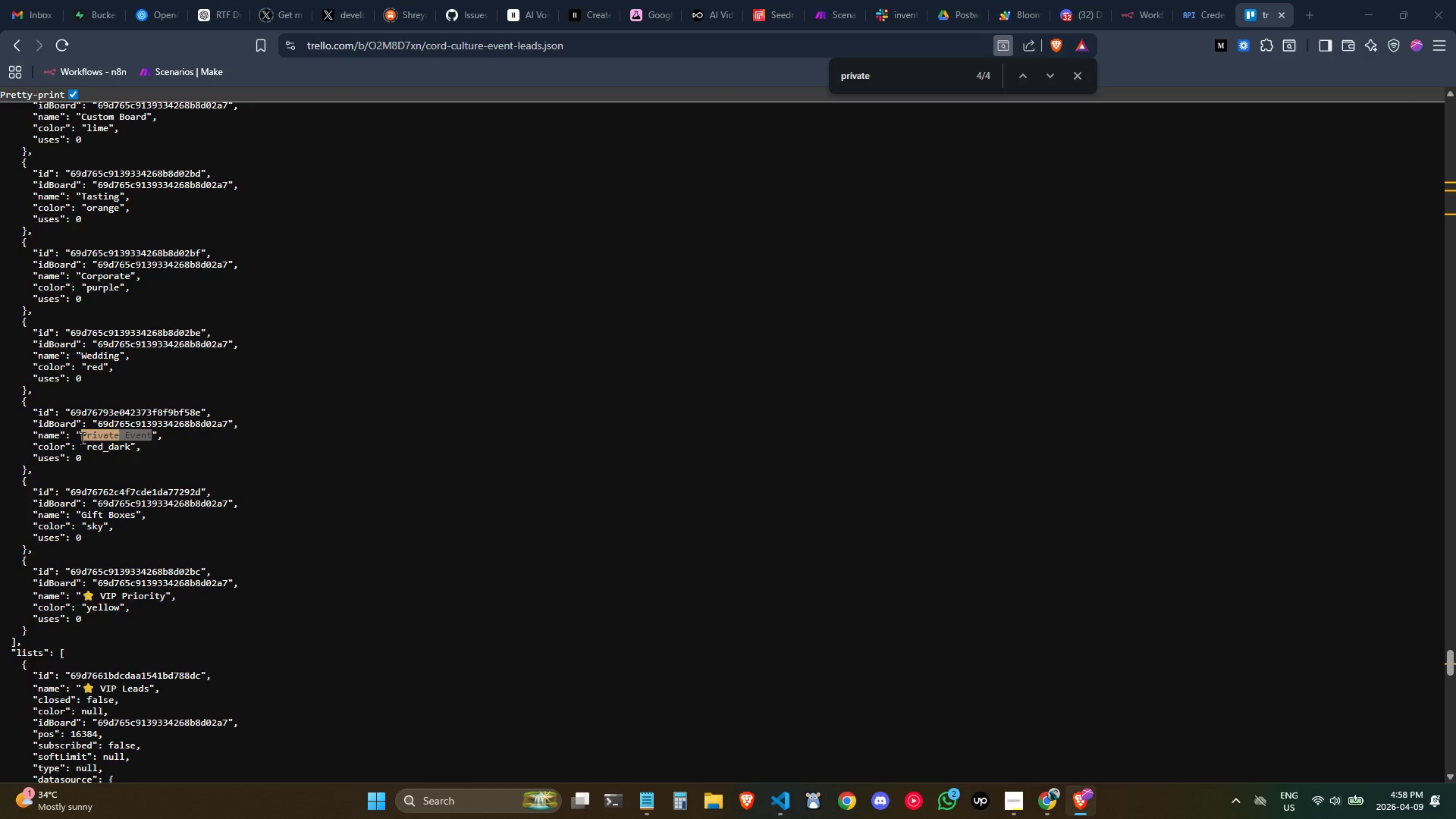 
key(Alt+Tab)
 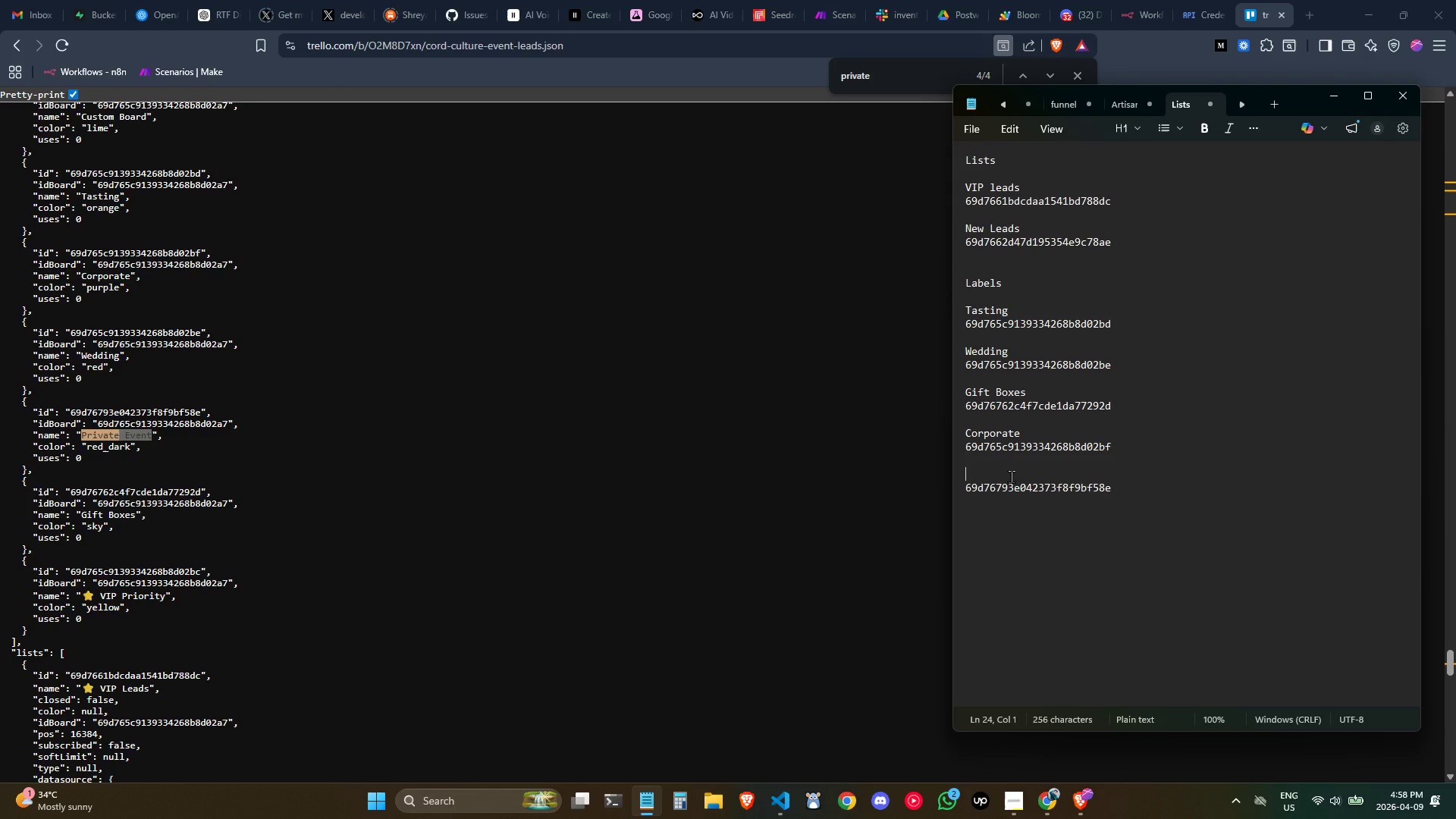 
key(Control+ControlLeft)
 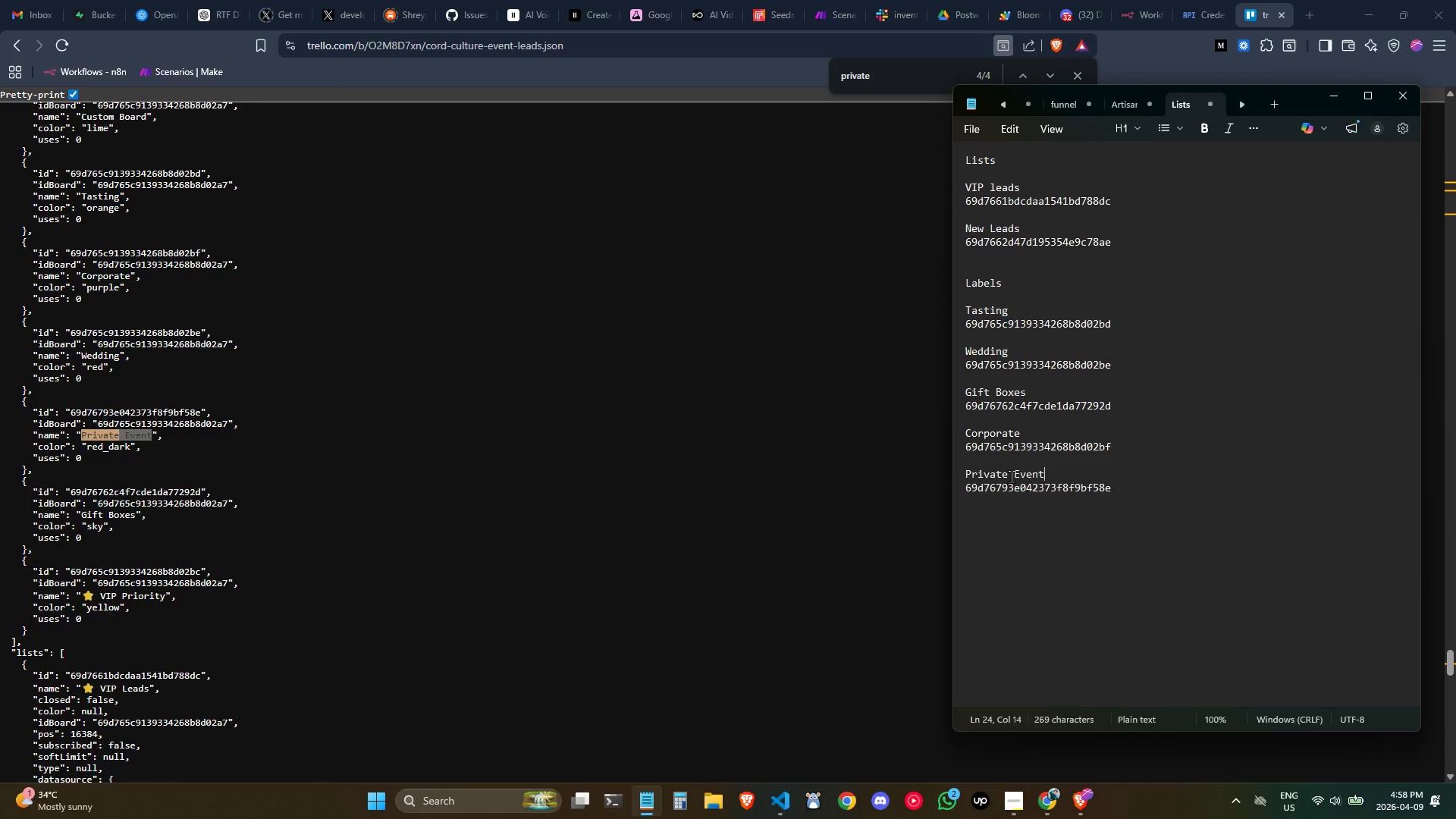 
key(Control+V)
 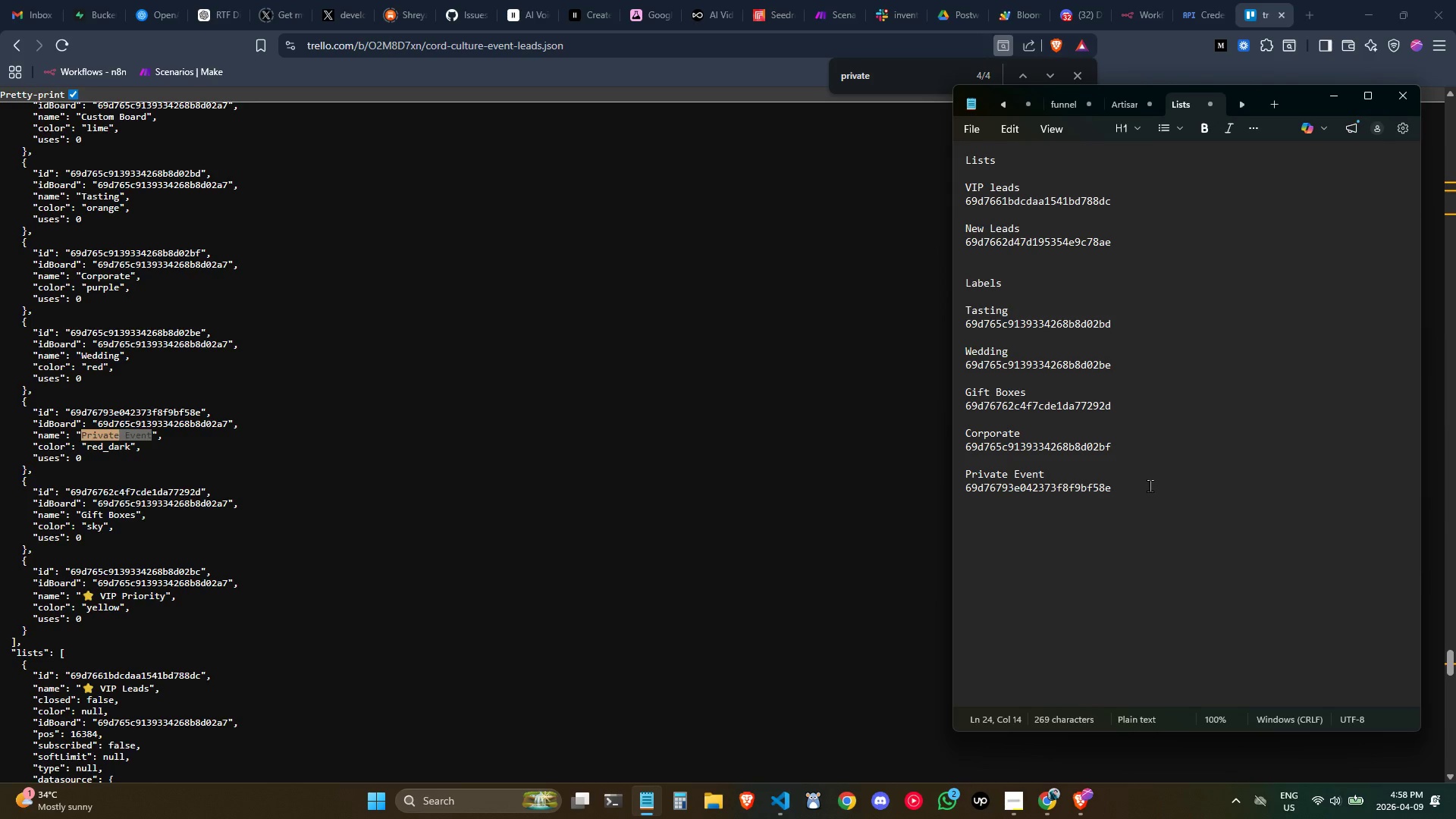 
left_click([1151, 488])
 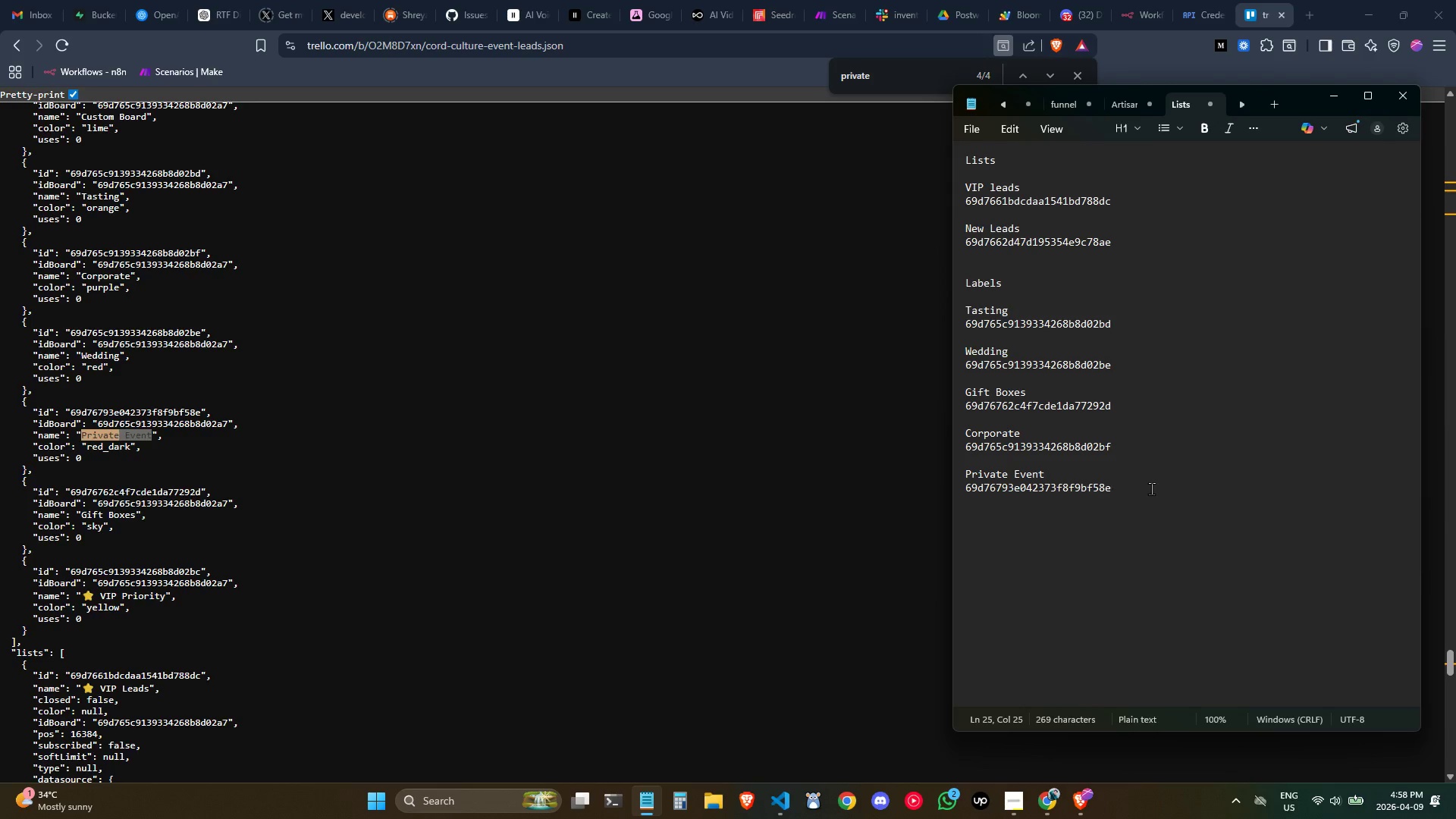 
key(Enter)
 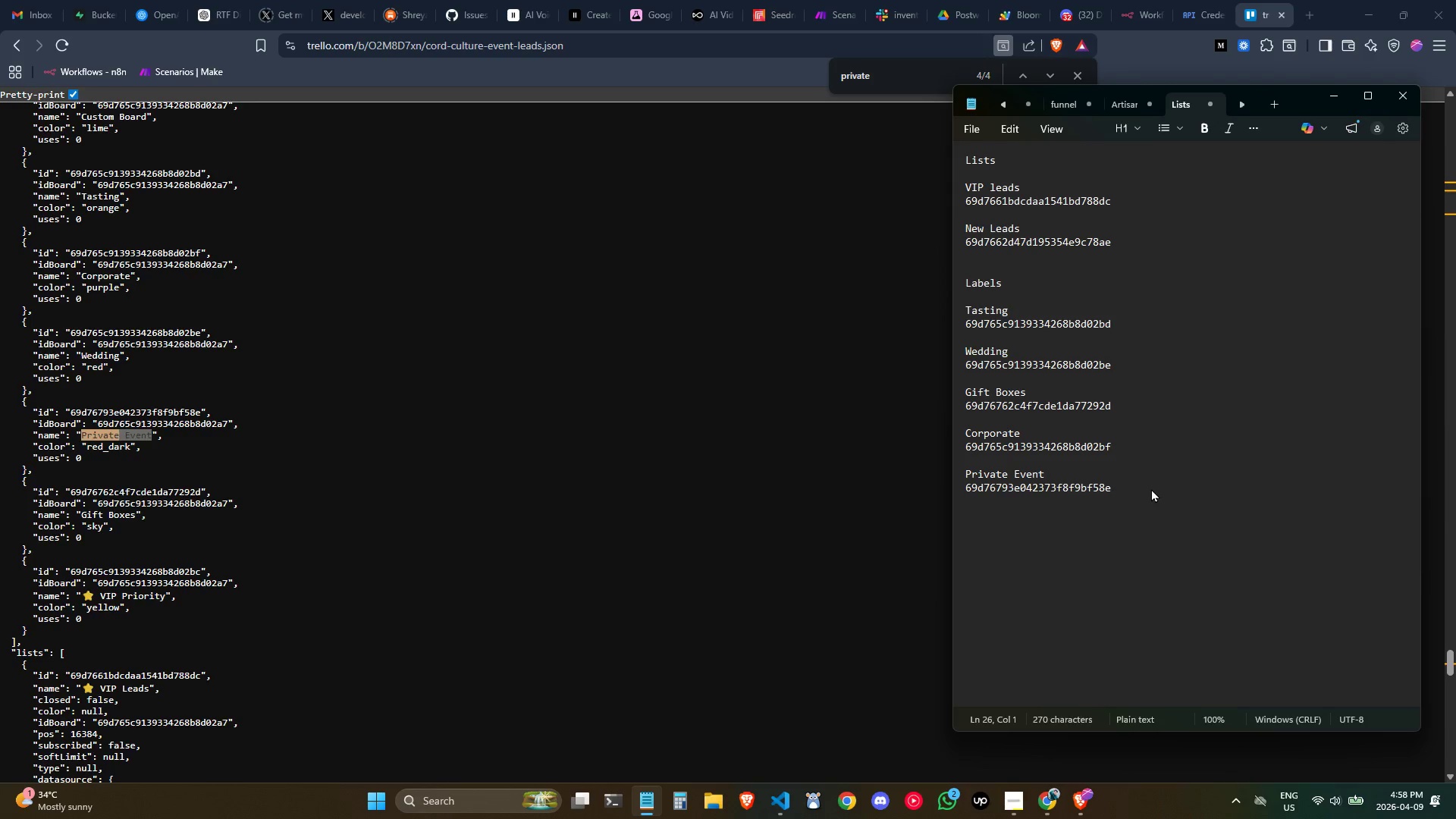 
key(Enter)
 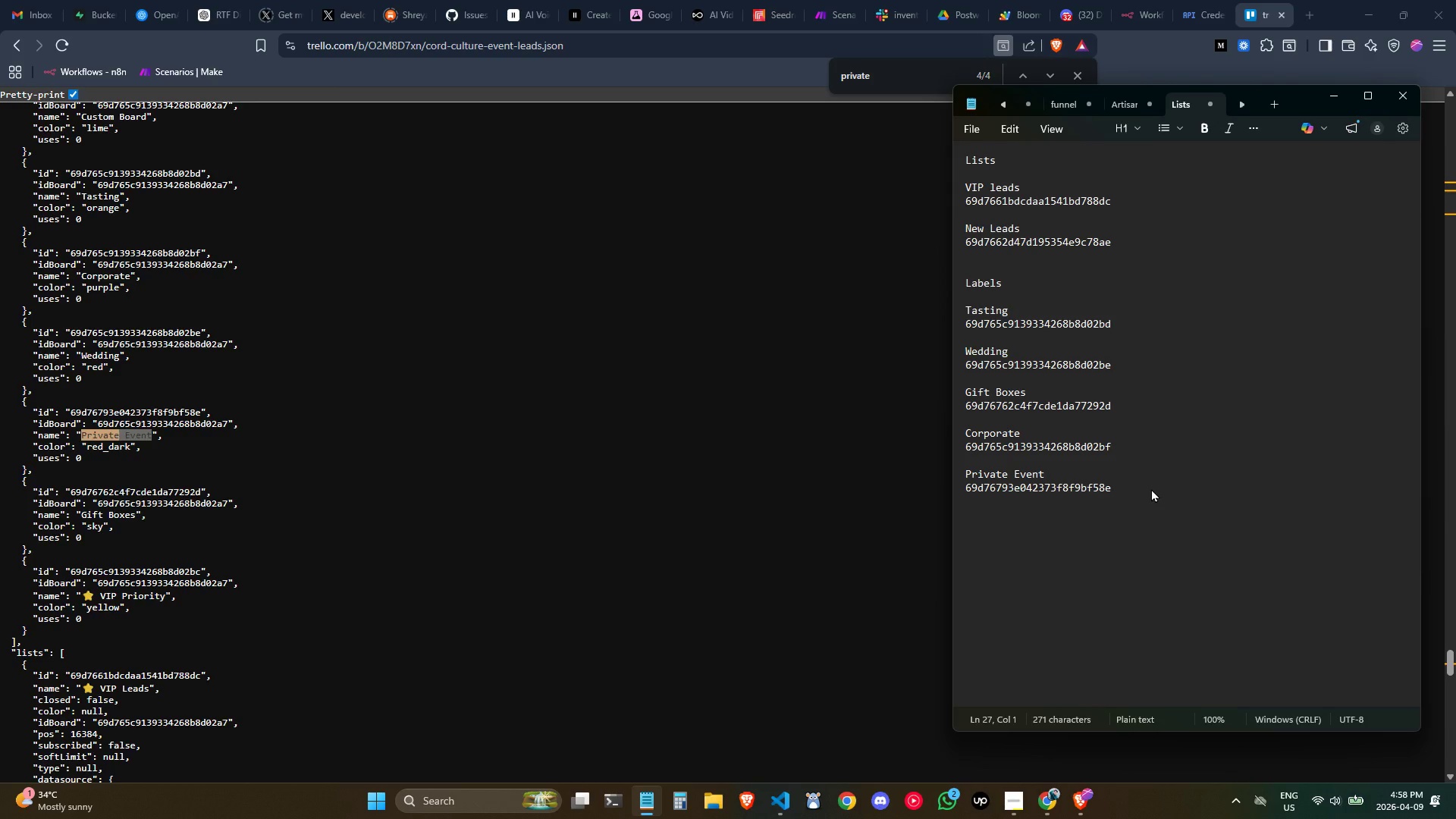 
key(Enter)
 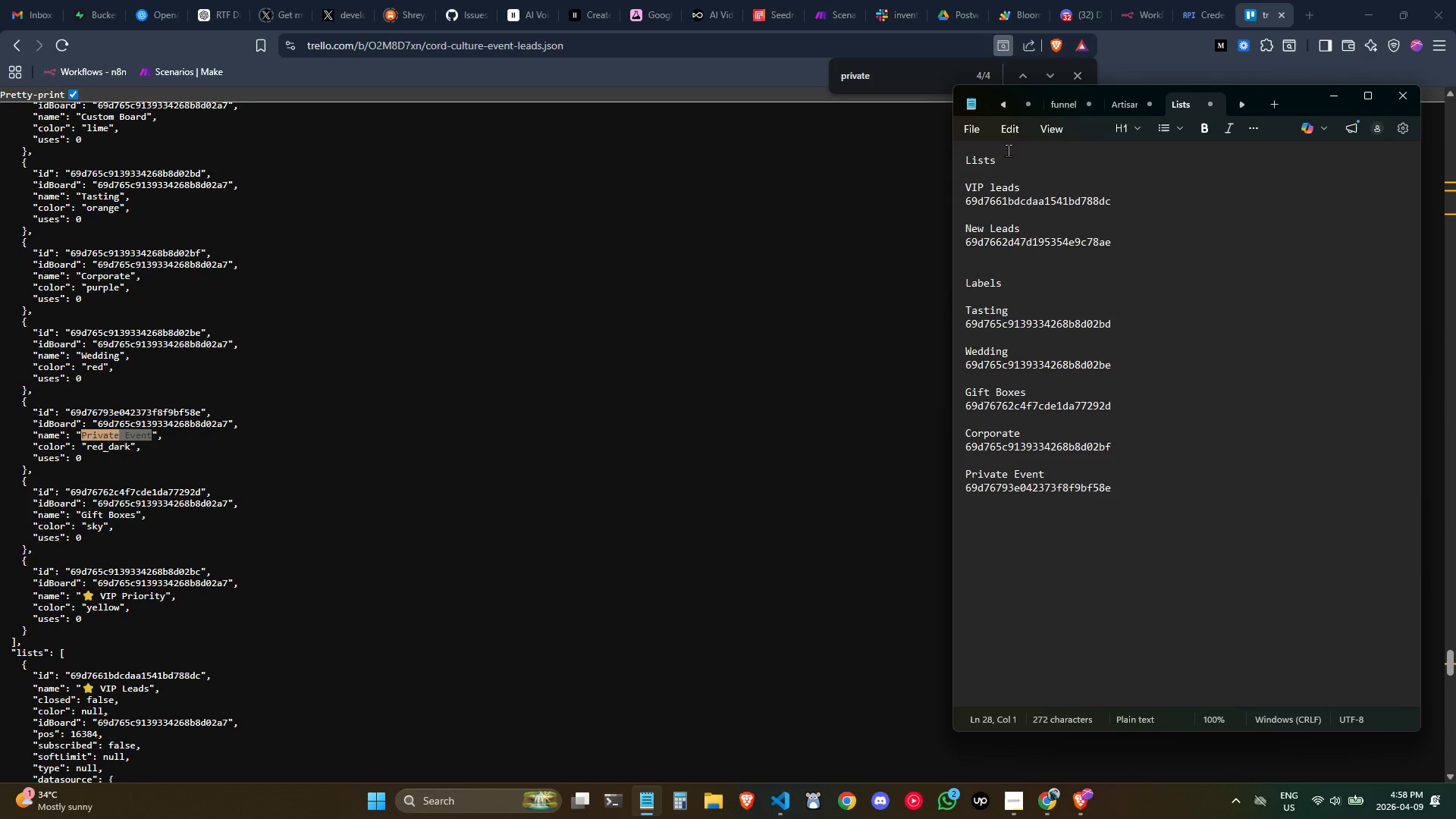 
double_click([915, 84])
 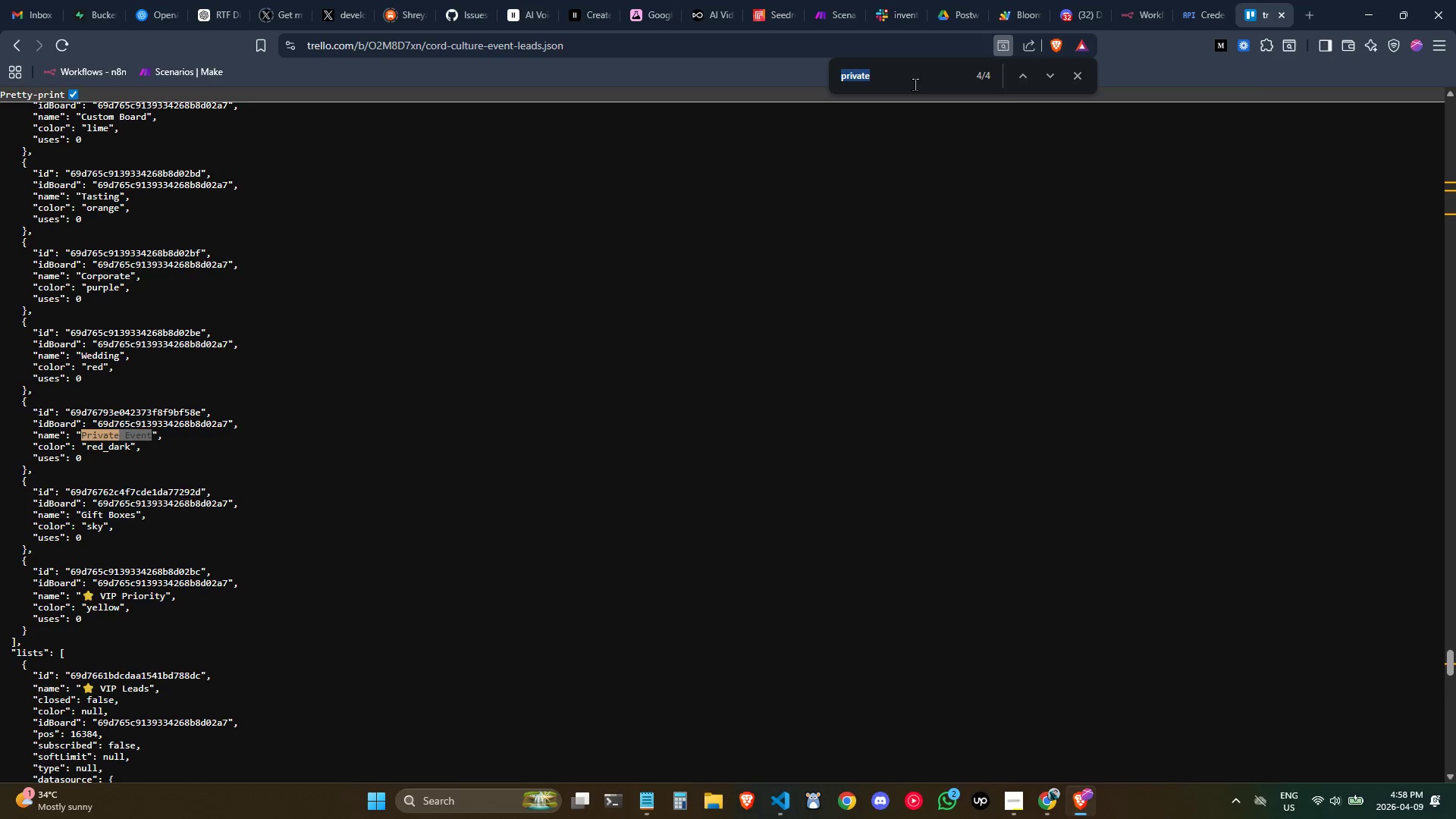 
triple_click([915, 84])
 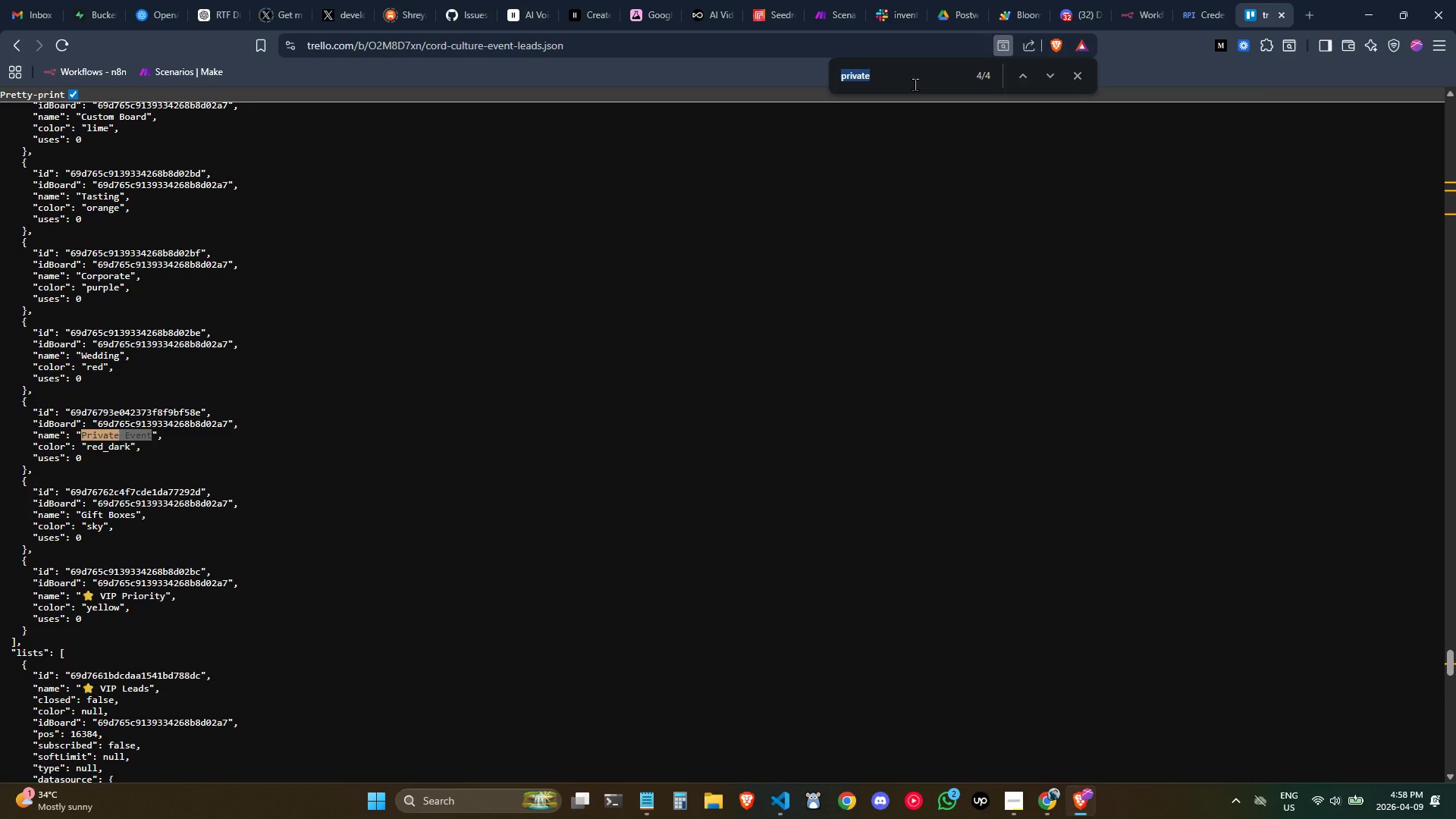 
type(custi)
key(Backspace)
type(om bo)
 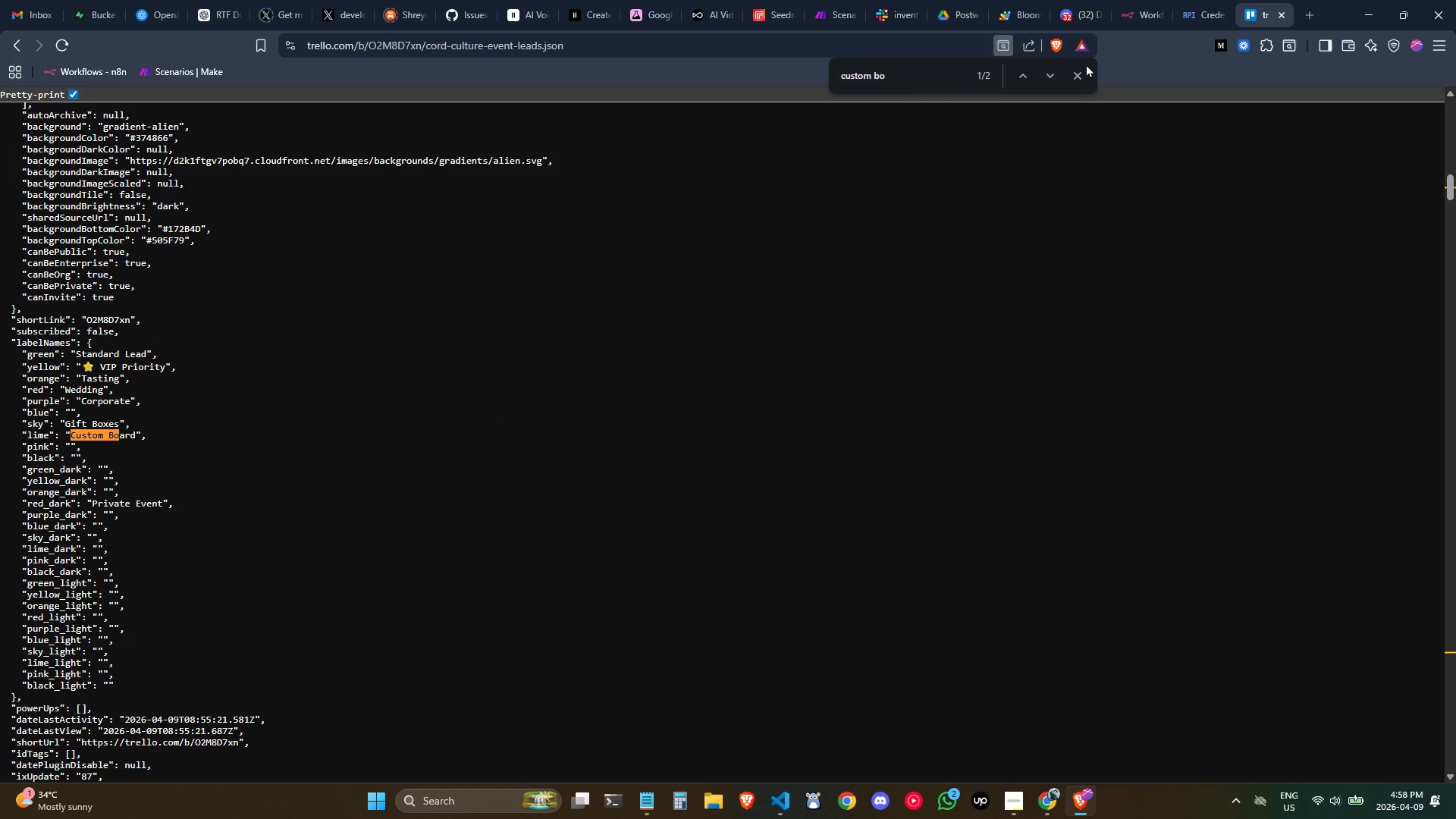 
left_click([1057, 70])
 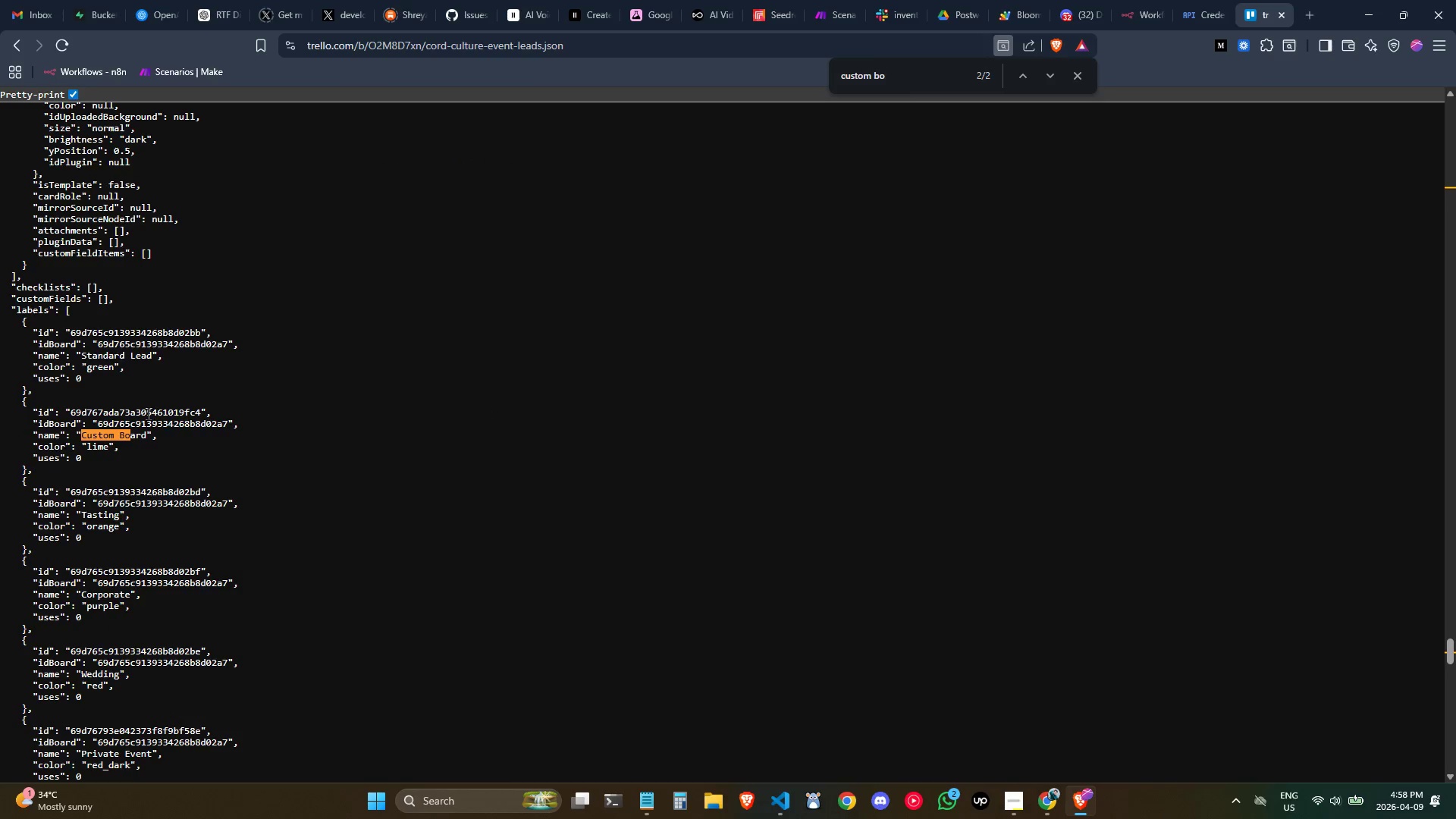 
double_click([148, 413])
 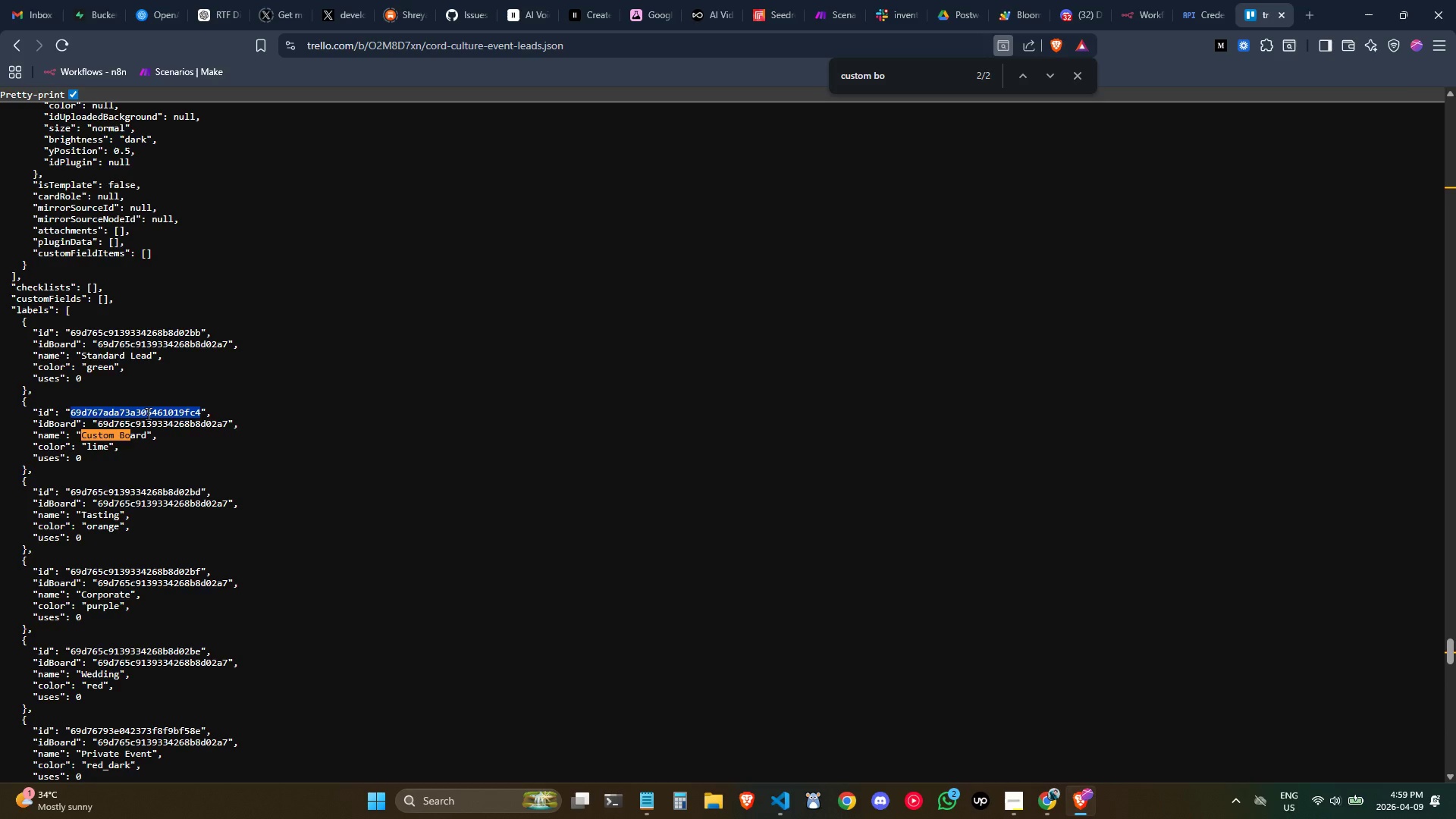 
key(Control+C)
 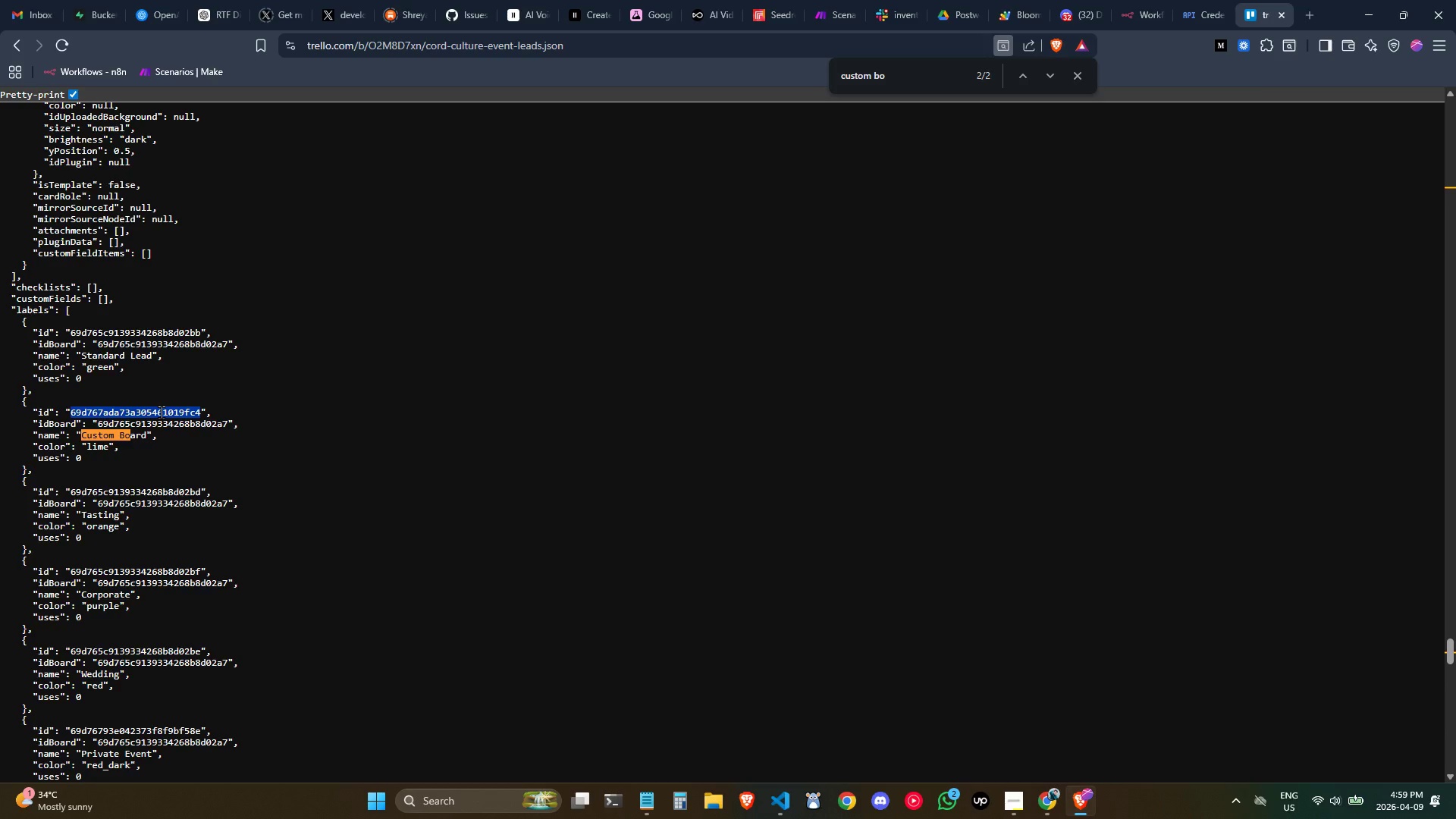 
key(Control+C)
 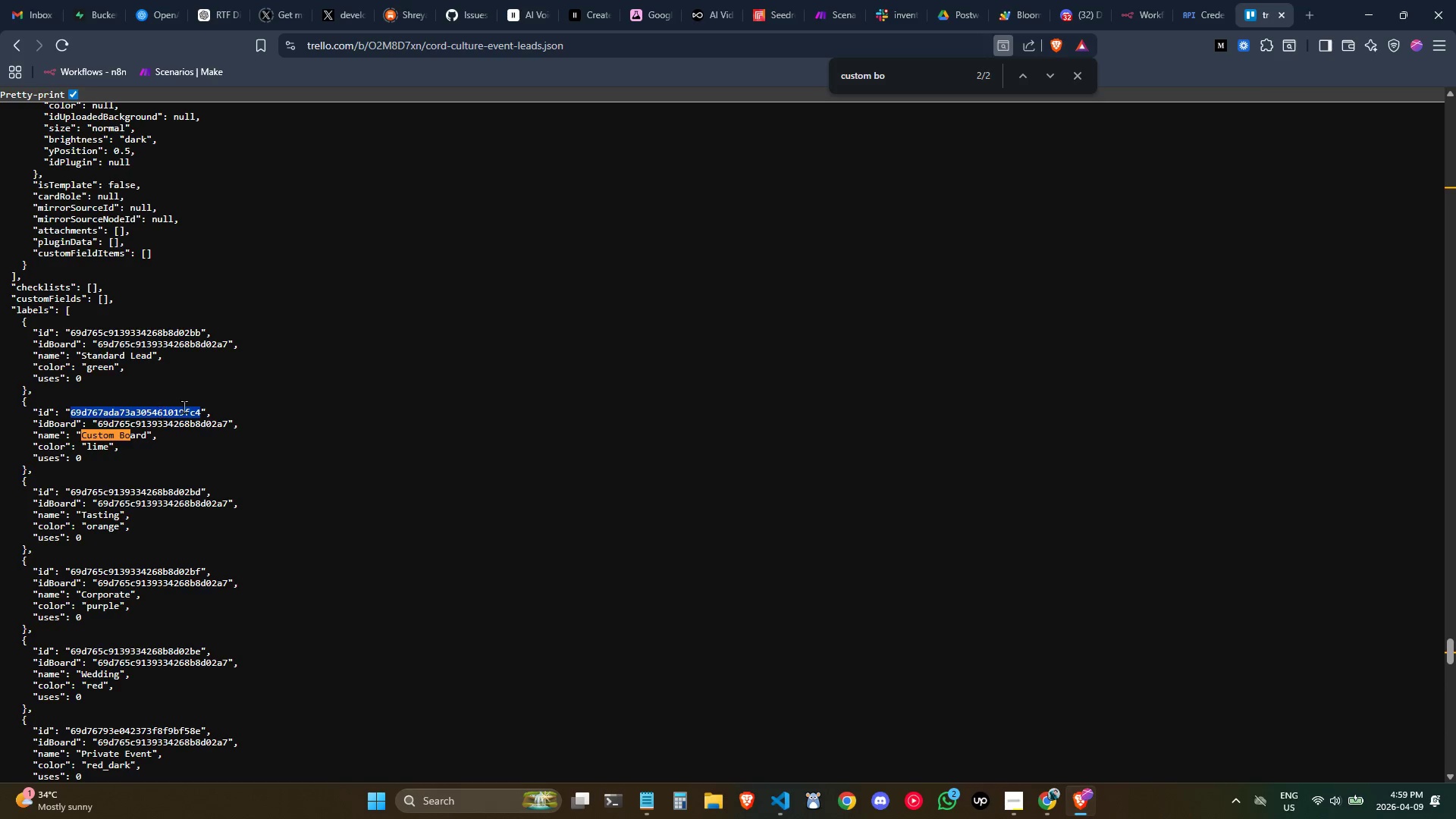 
key(Control+C)
 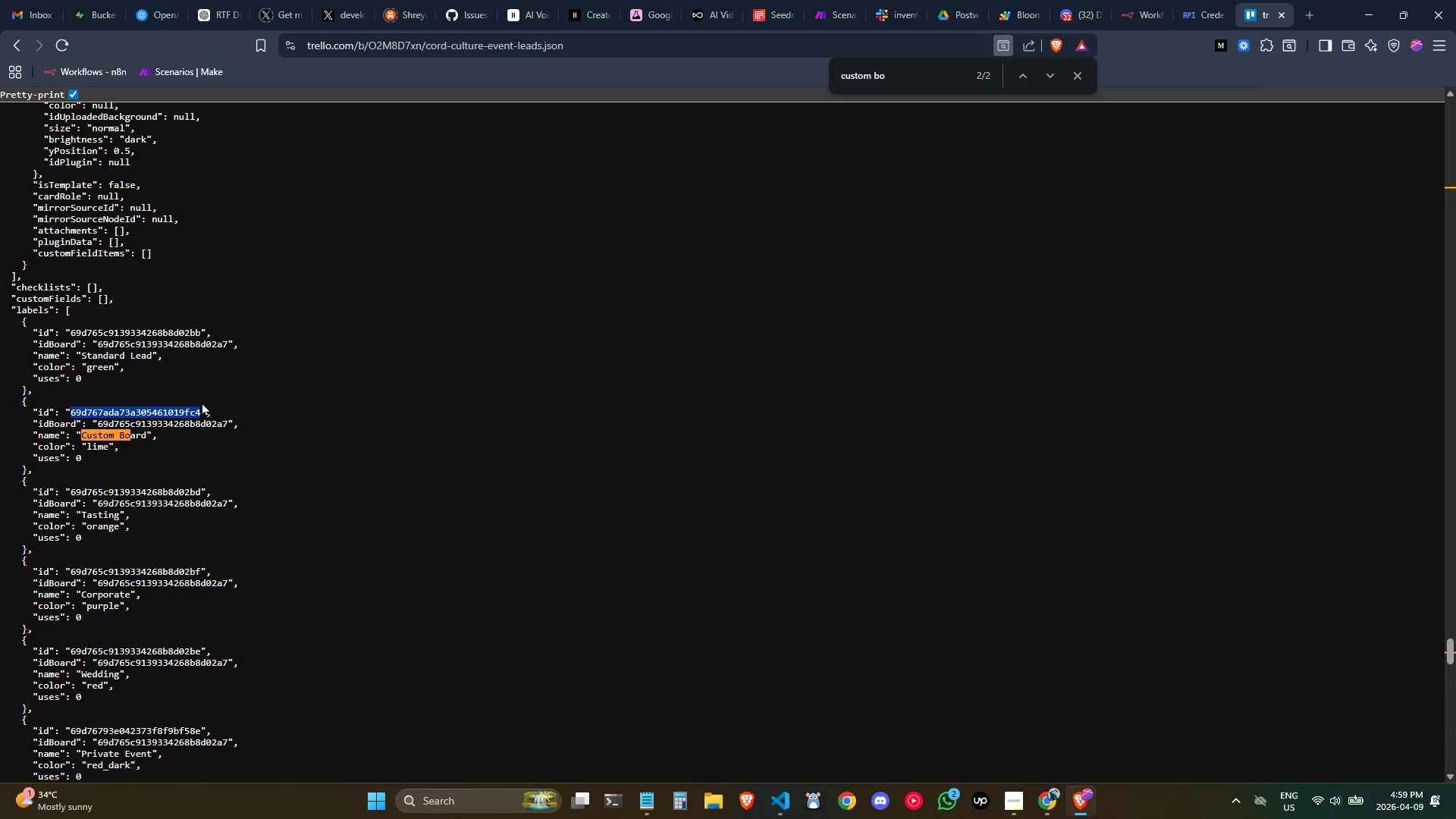 
key(Control+C)
 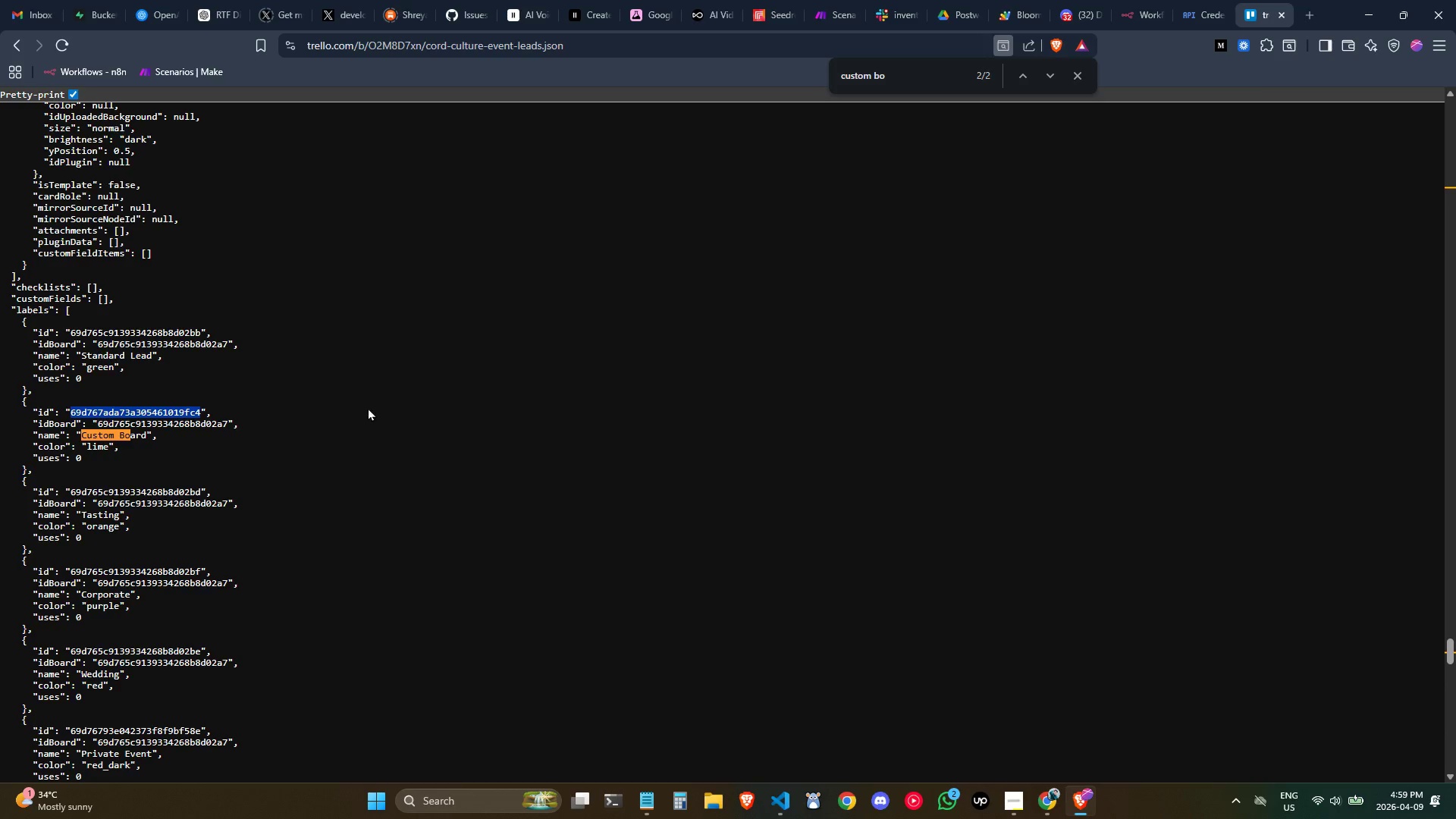 
key(Control+C)
 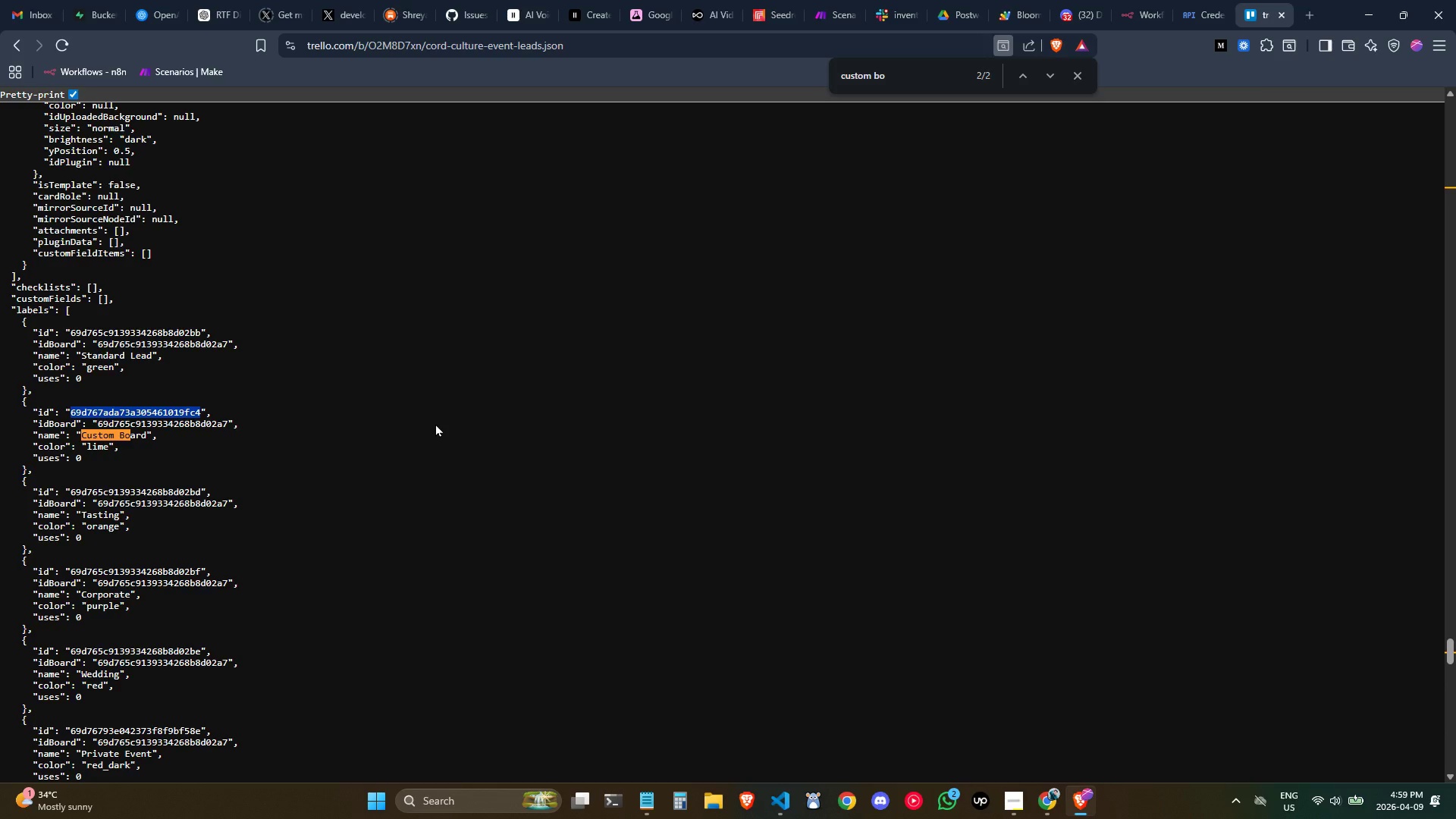 
key(Control+C)
 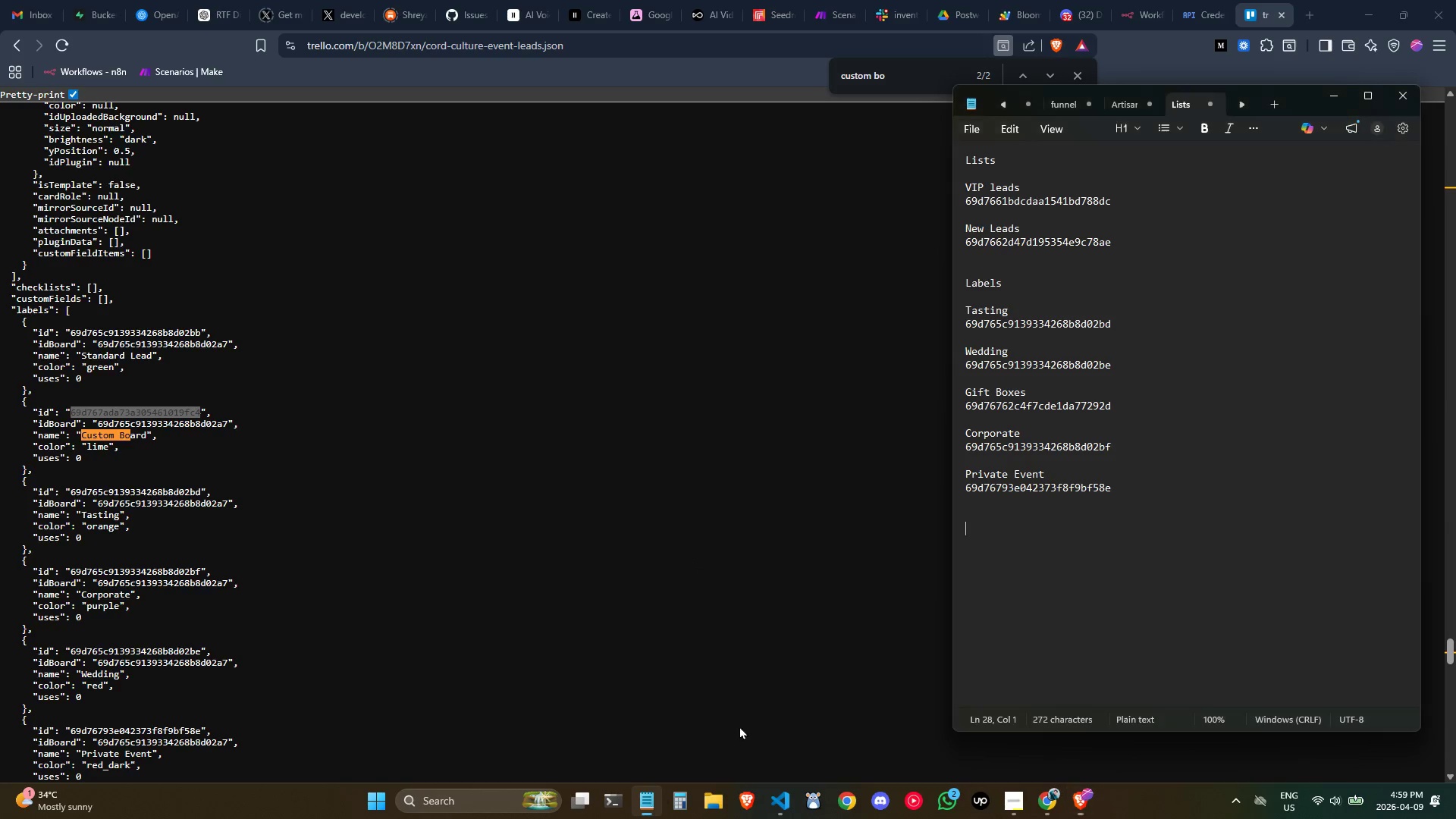 
key(Control+ControlLeft)
 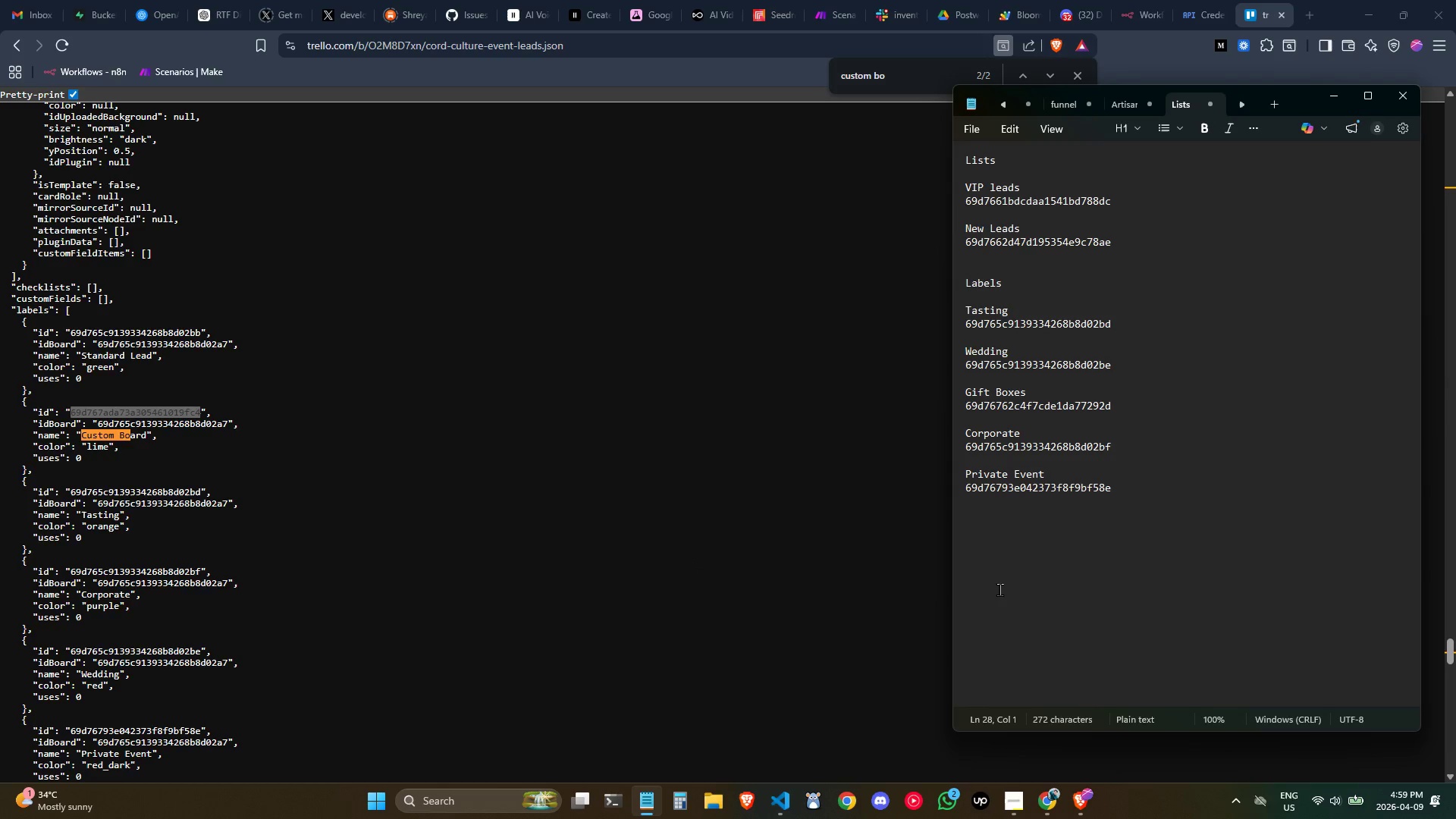 
key(Control+V)
 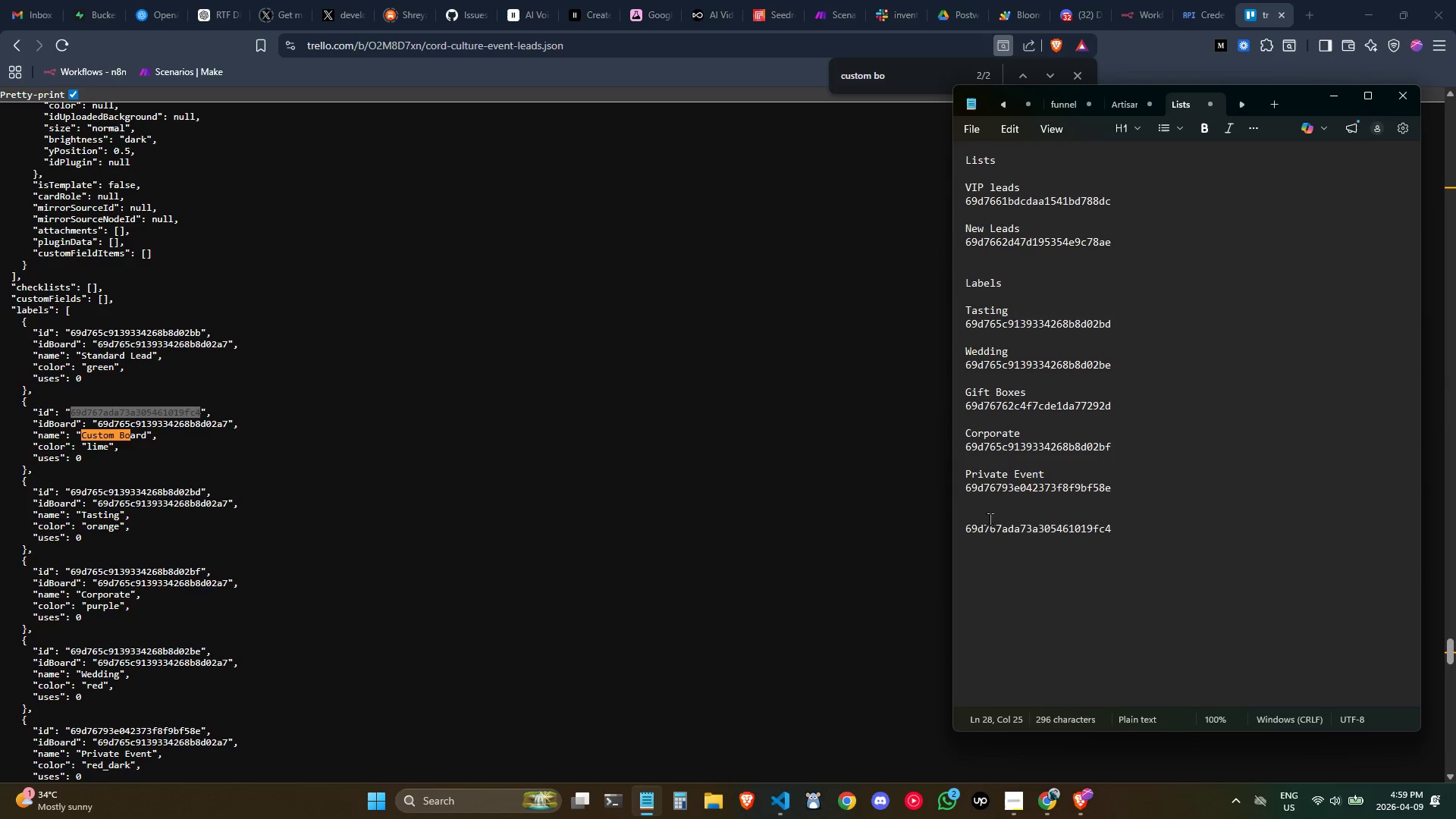 
left_click([989, 518])
 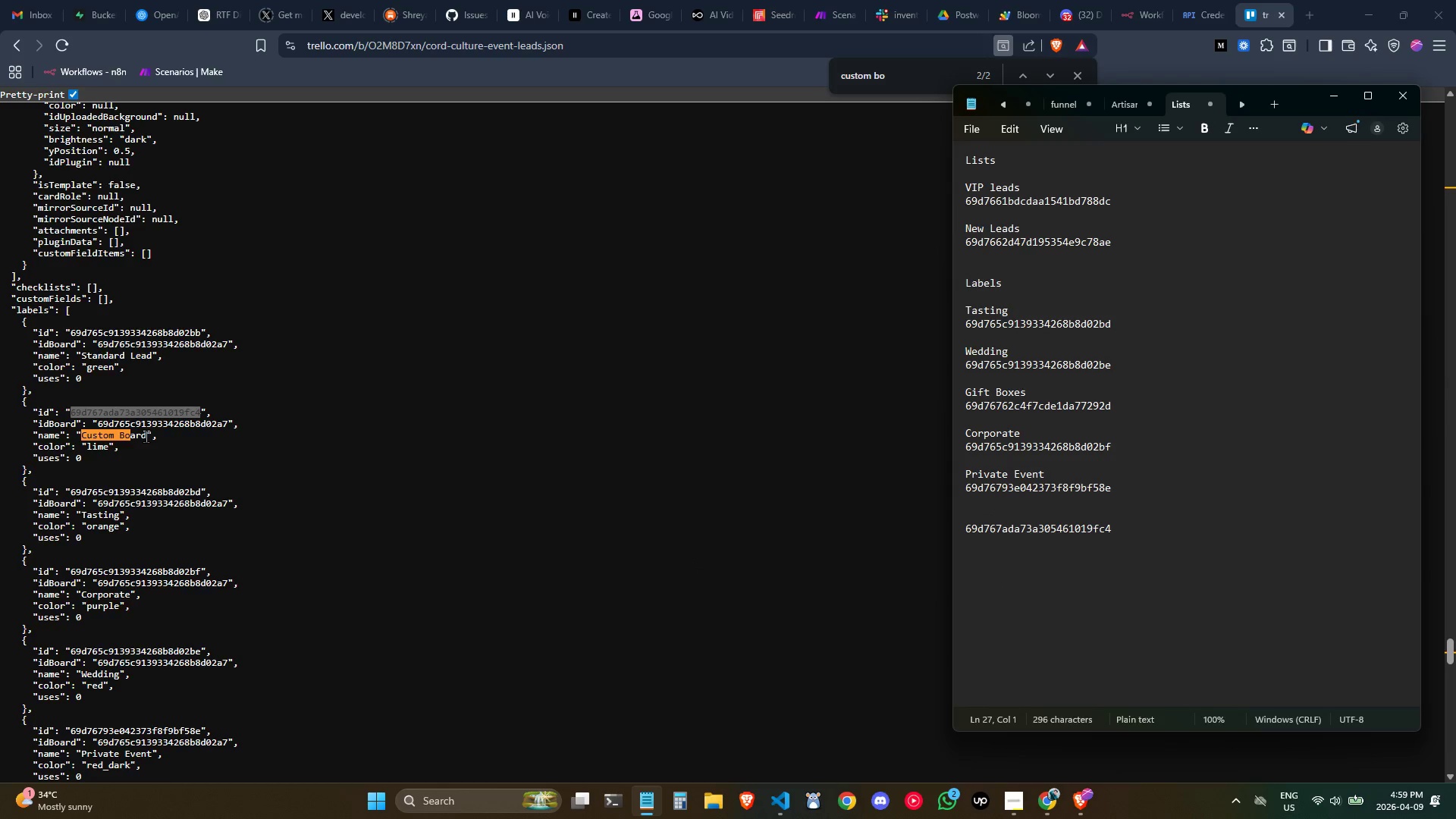 
left_click_drag(start_coordinate=[147, 436], to_coordinate=[83, 432])
 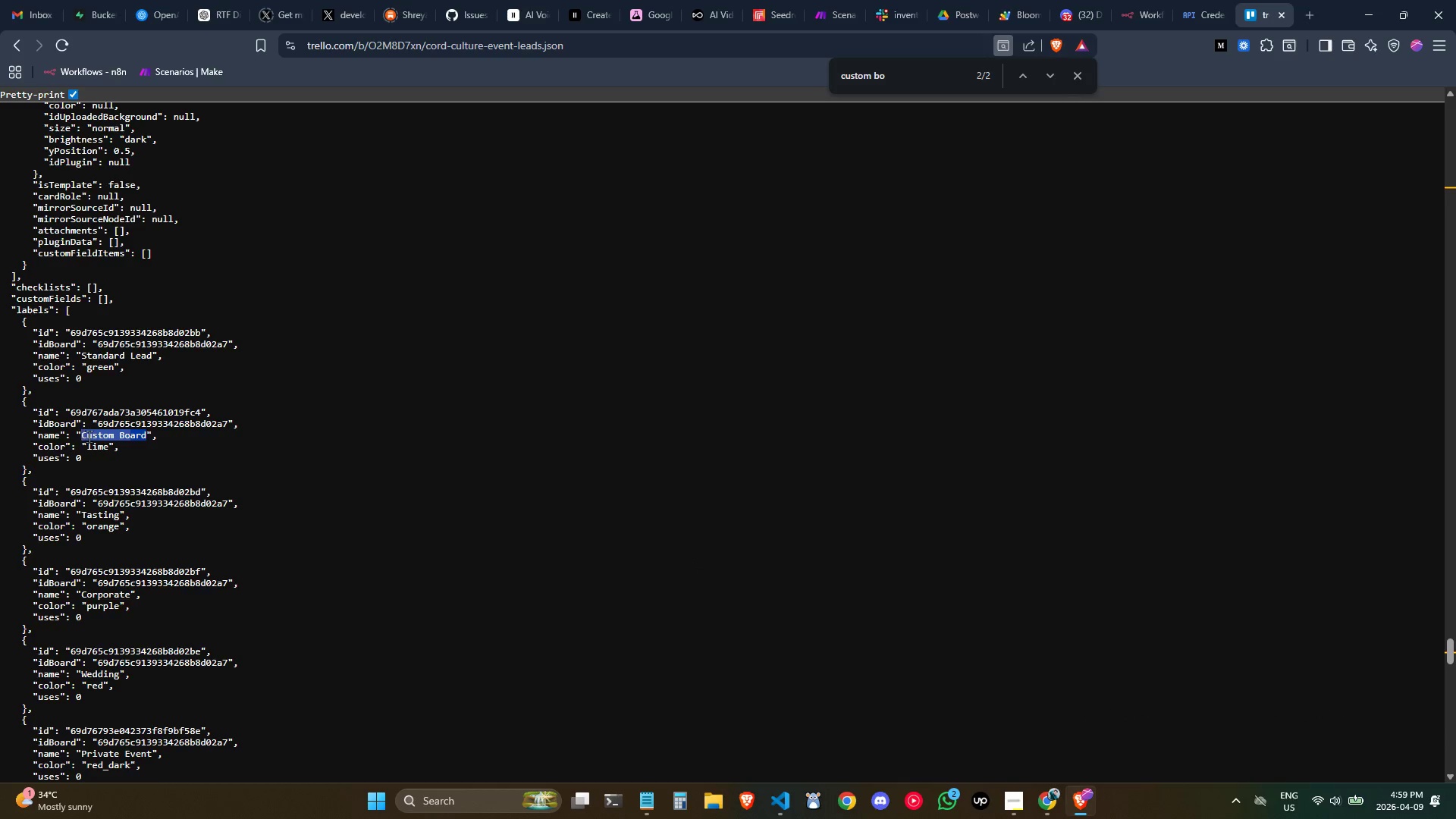 
key(Control+C)
 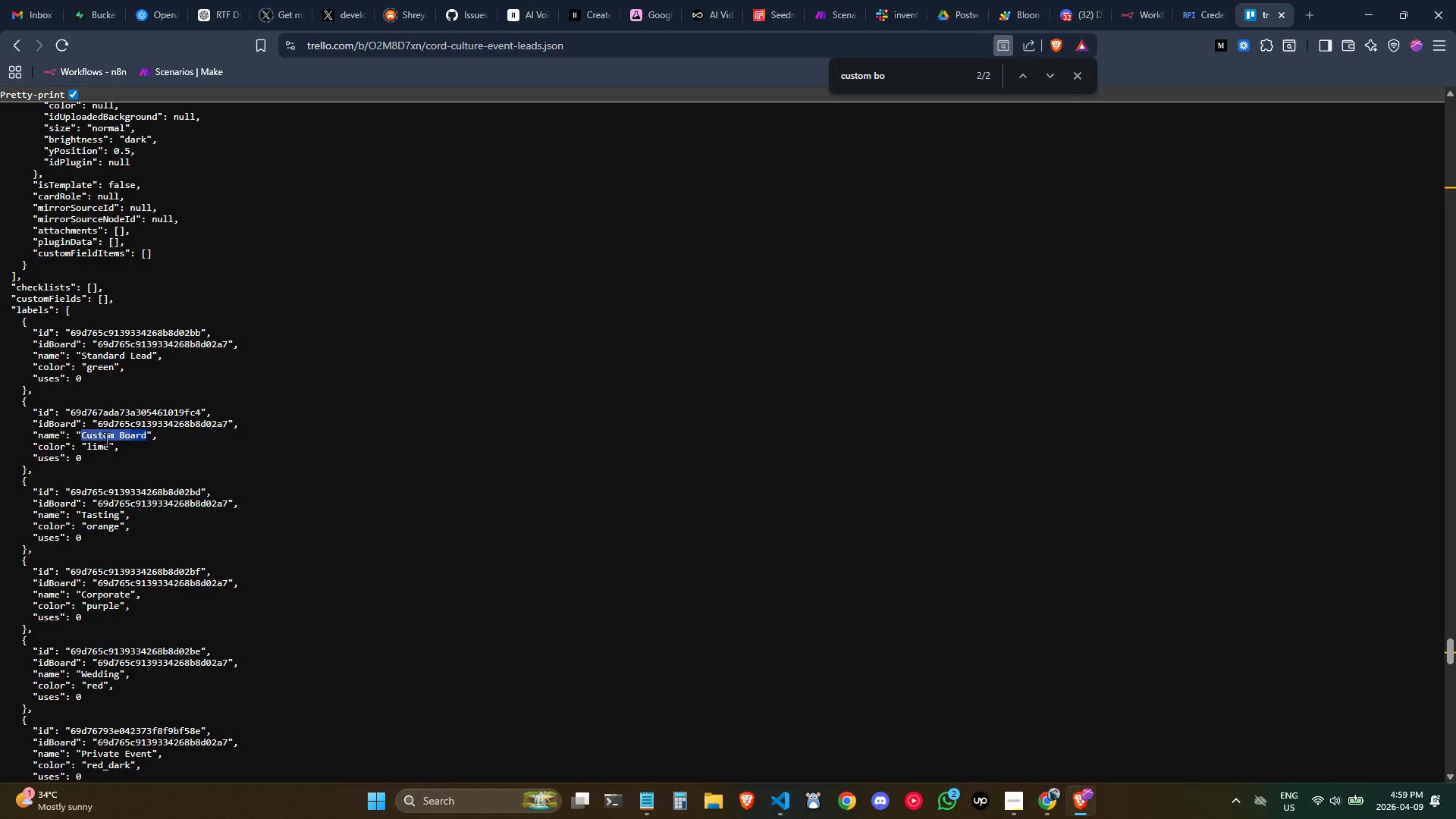 
key(Control+C)
 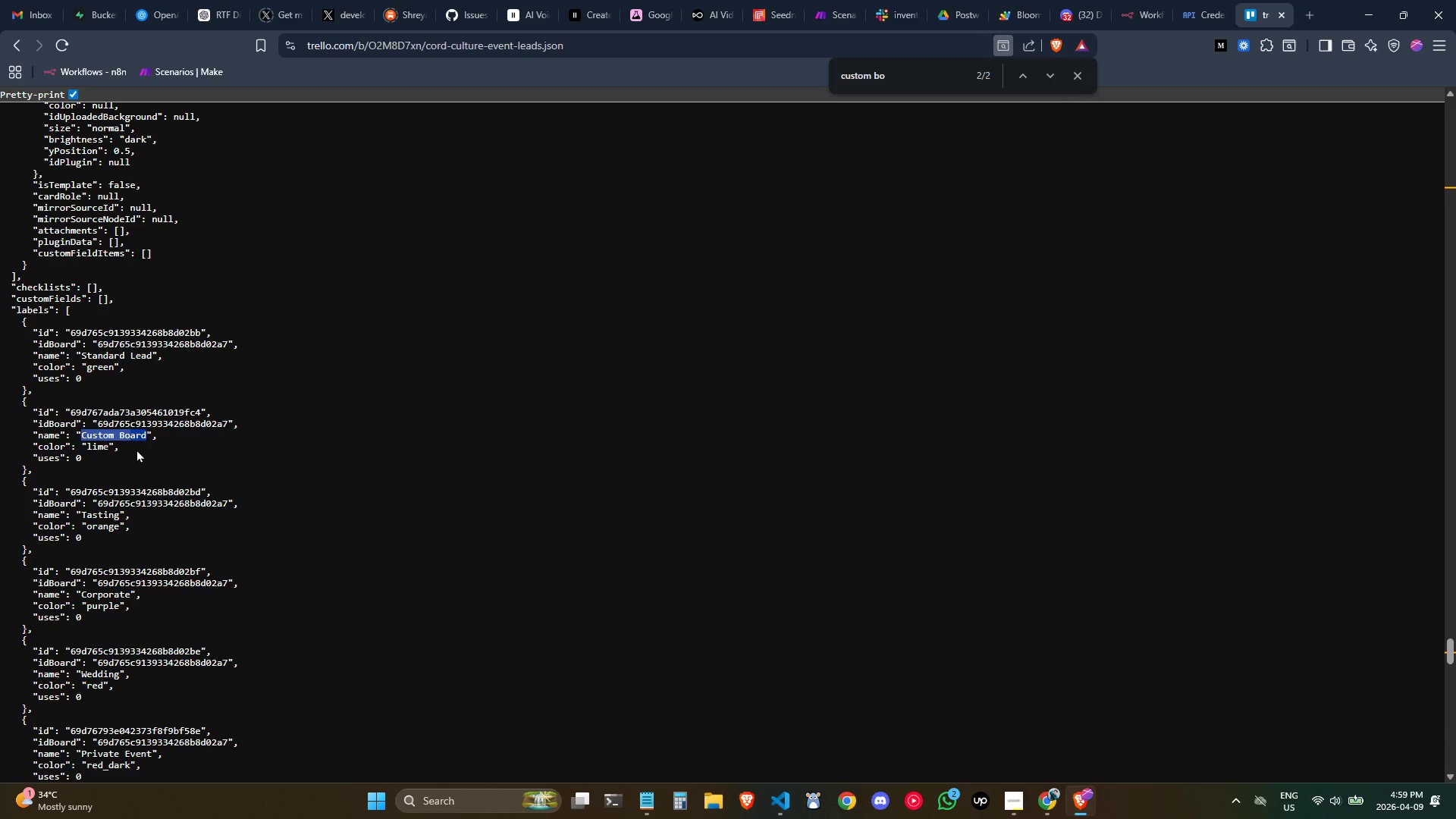 
key(Control+C)
 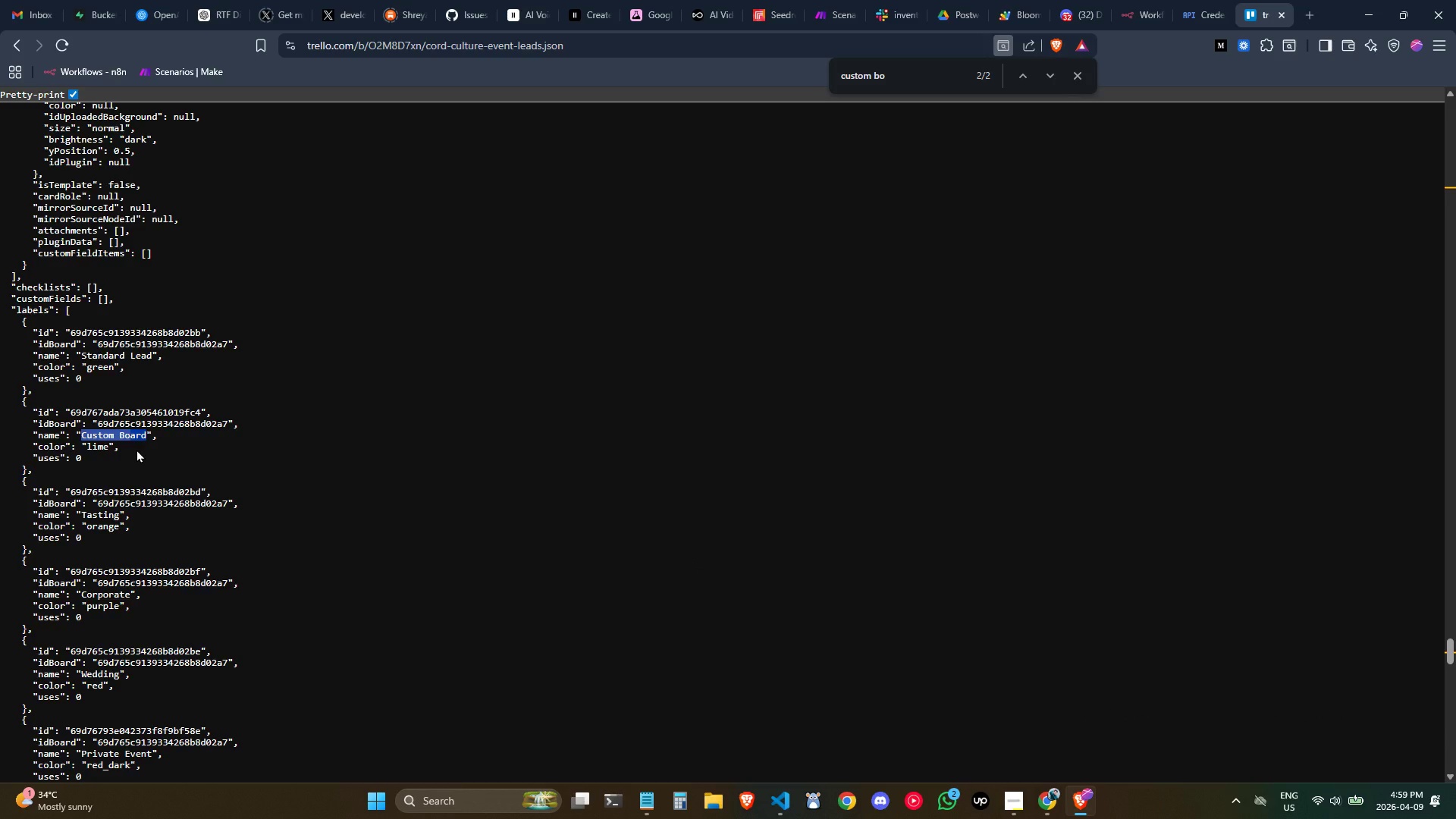 
key(Control+C)
 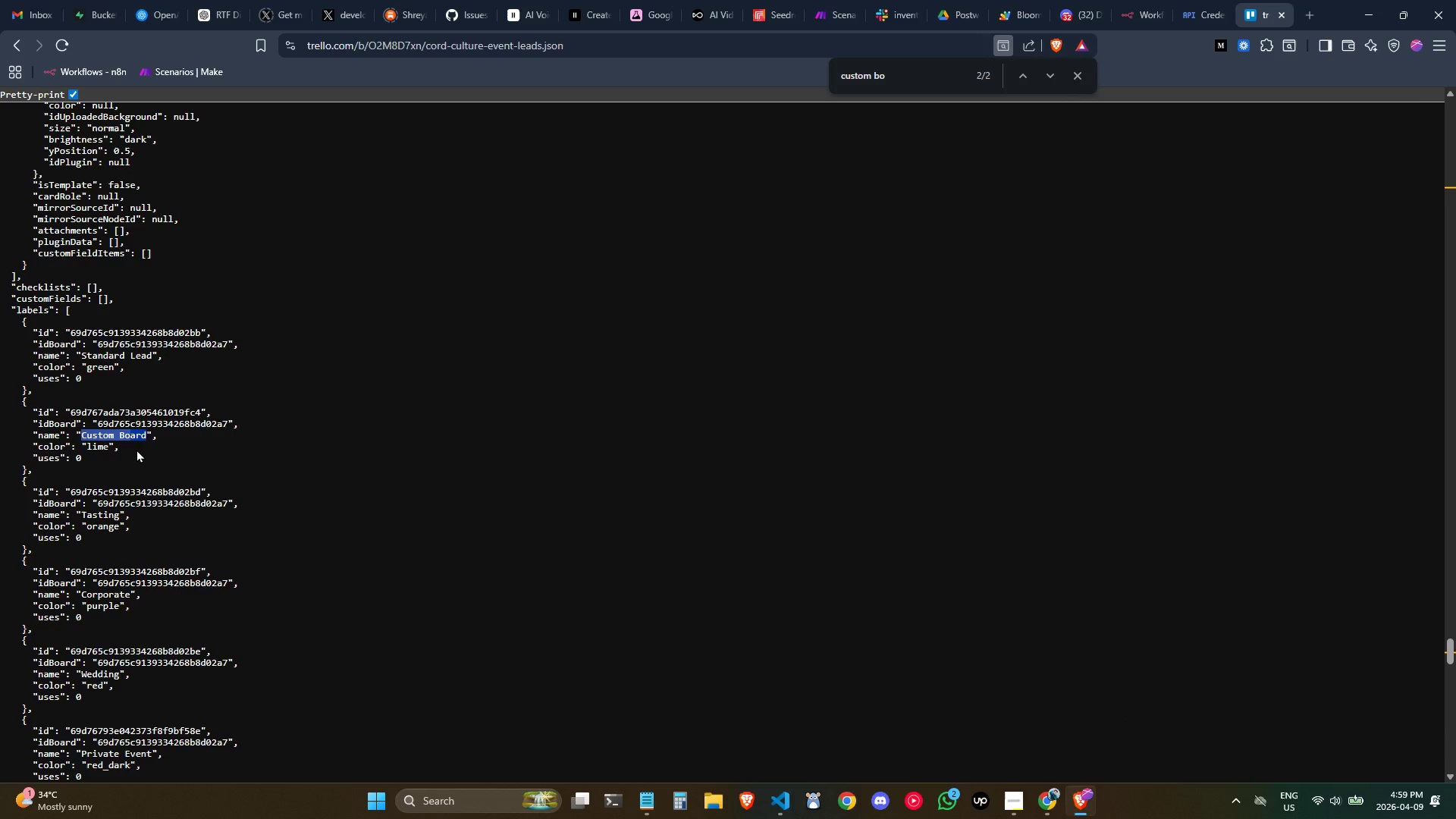 
key(Alt+AltLeft)
 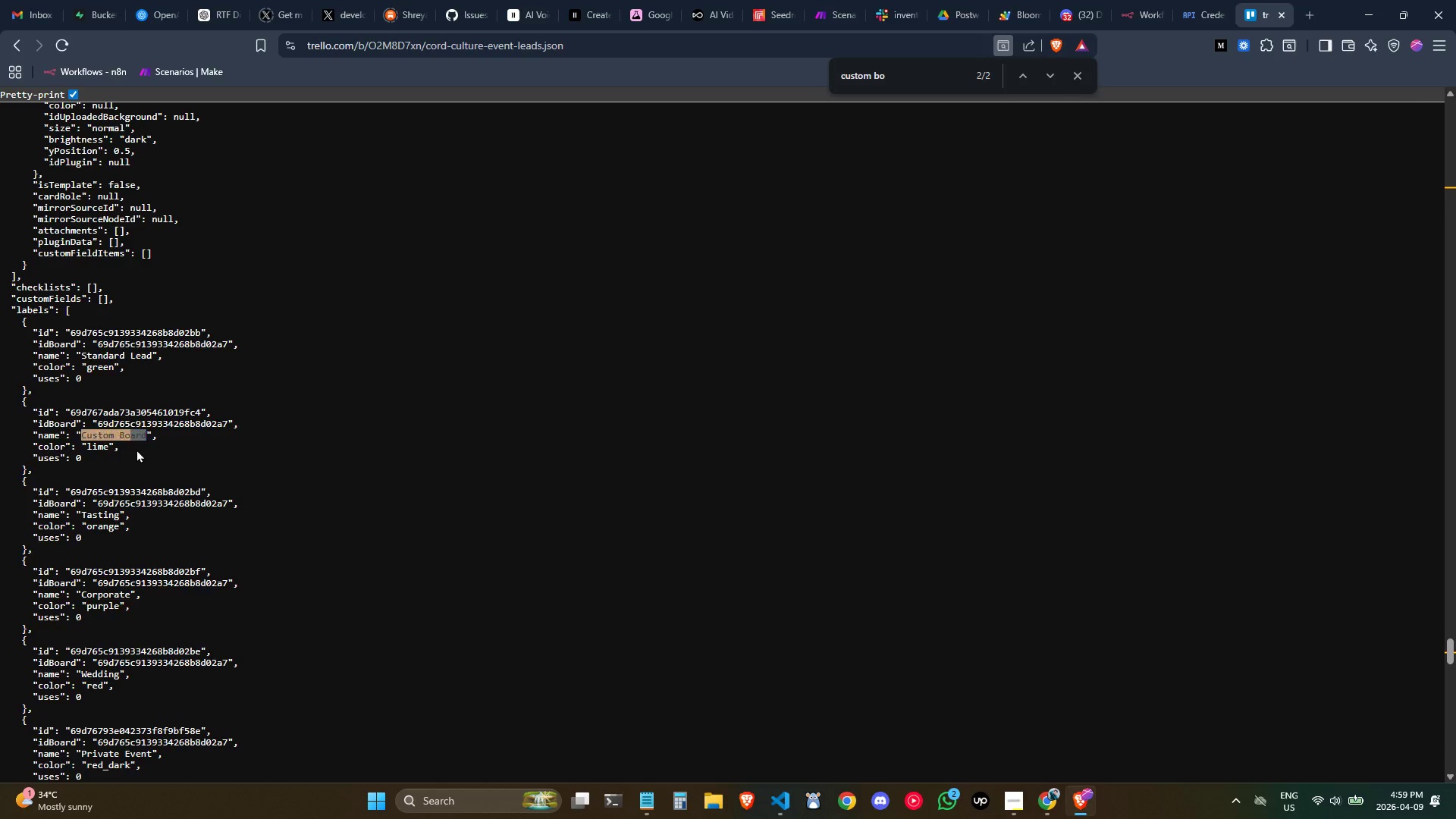 
key(Alt+Tab)
 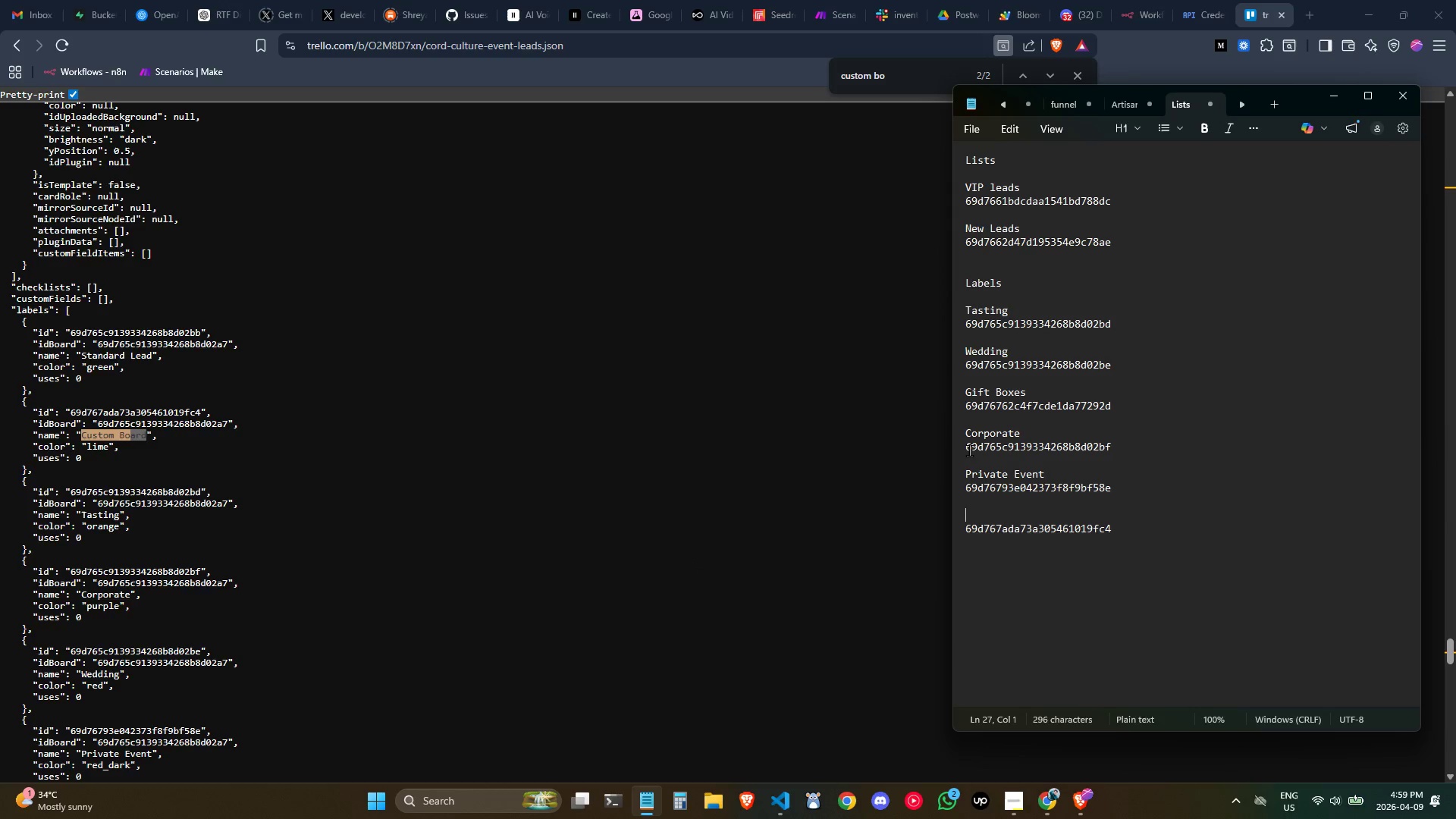 
key(Control+ControlLeft)
 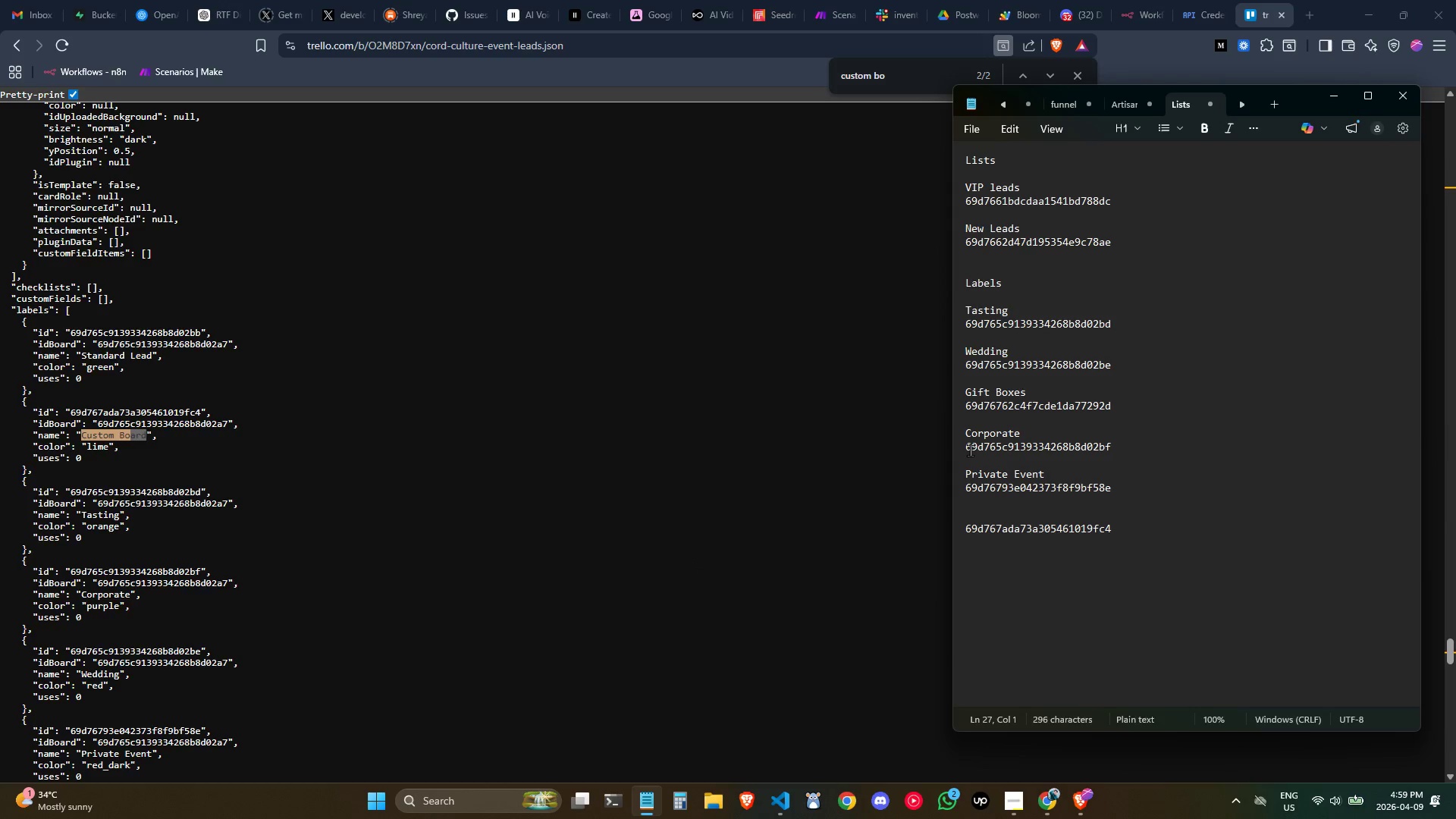 
key(Control+V)
 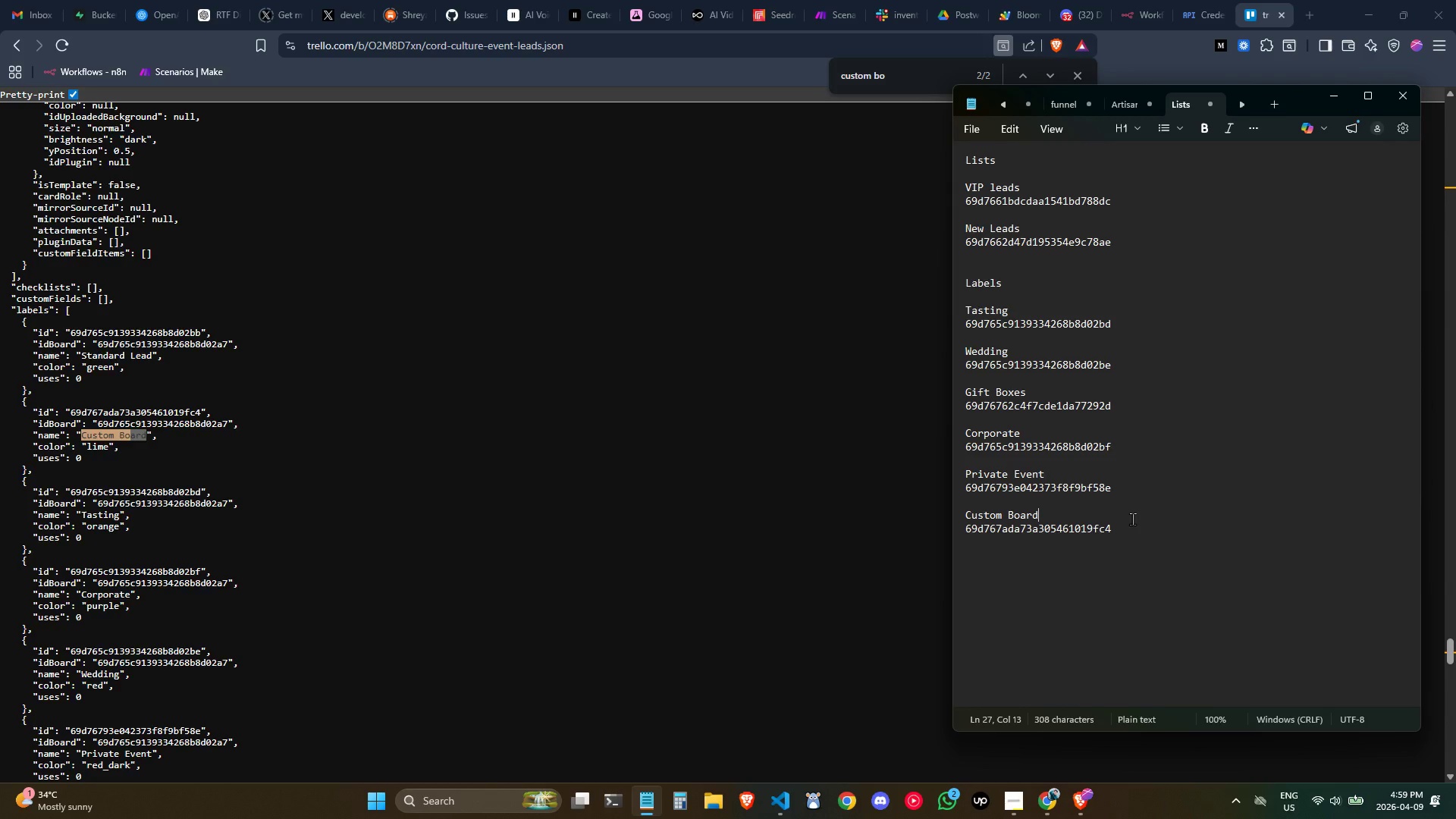 
left_click([1132, 519])
 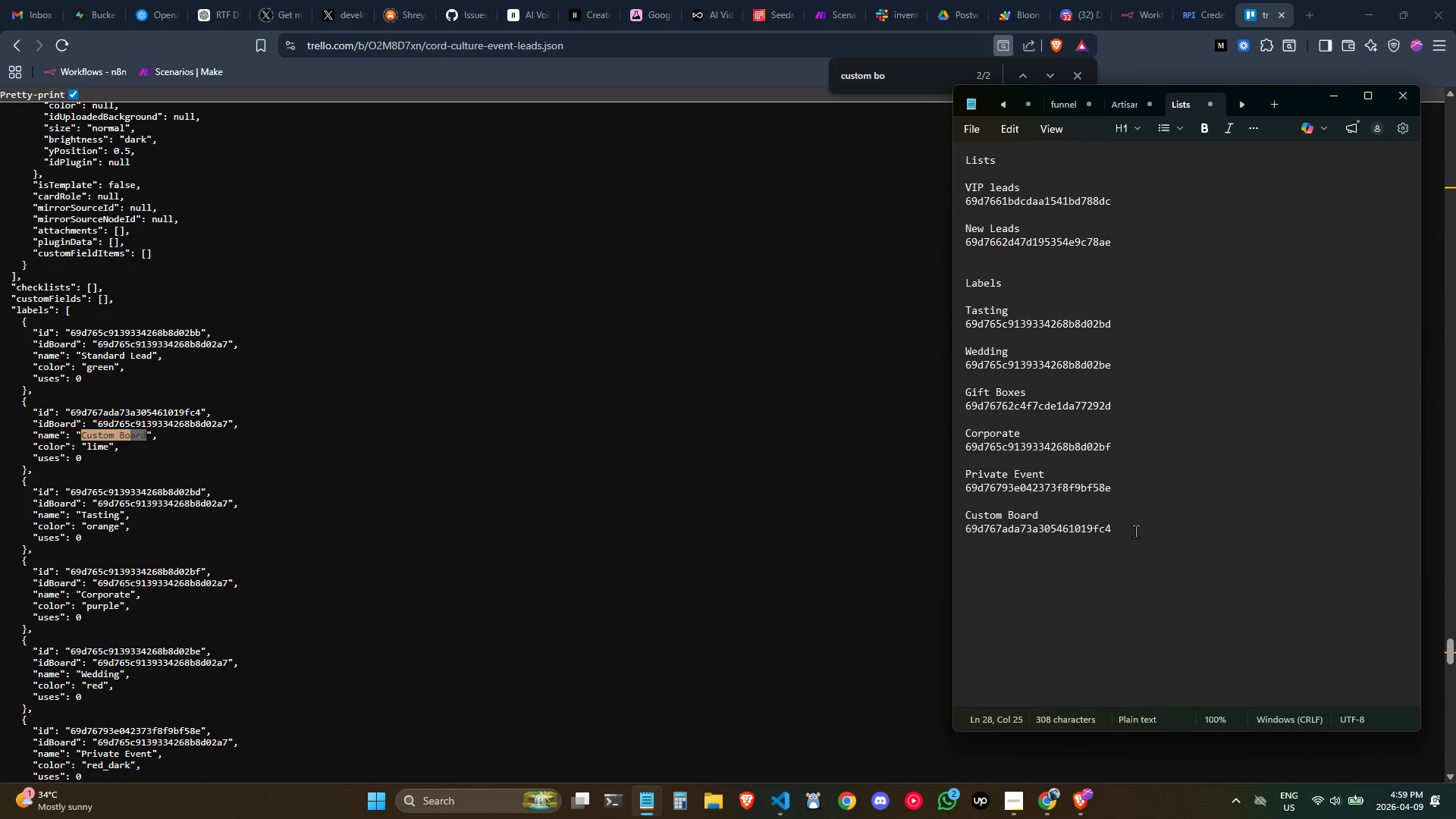 
key(Enter)
 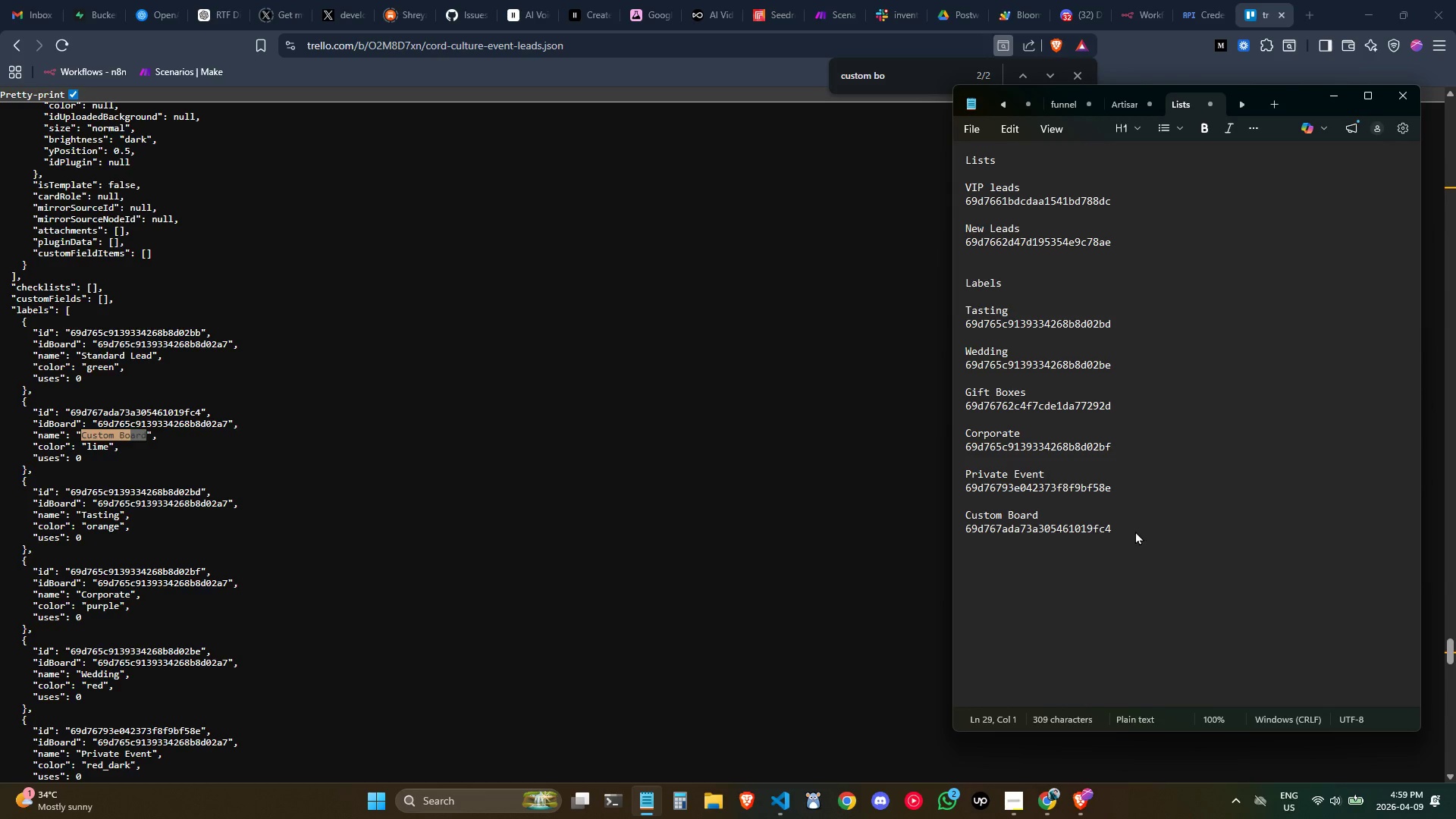 
key(Enter)
 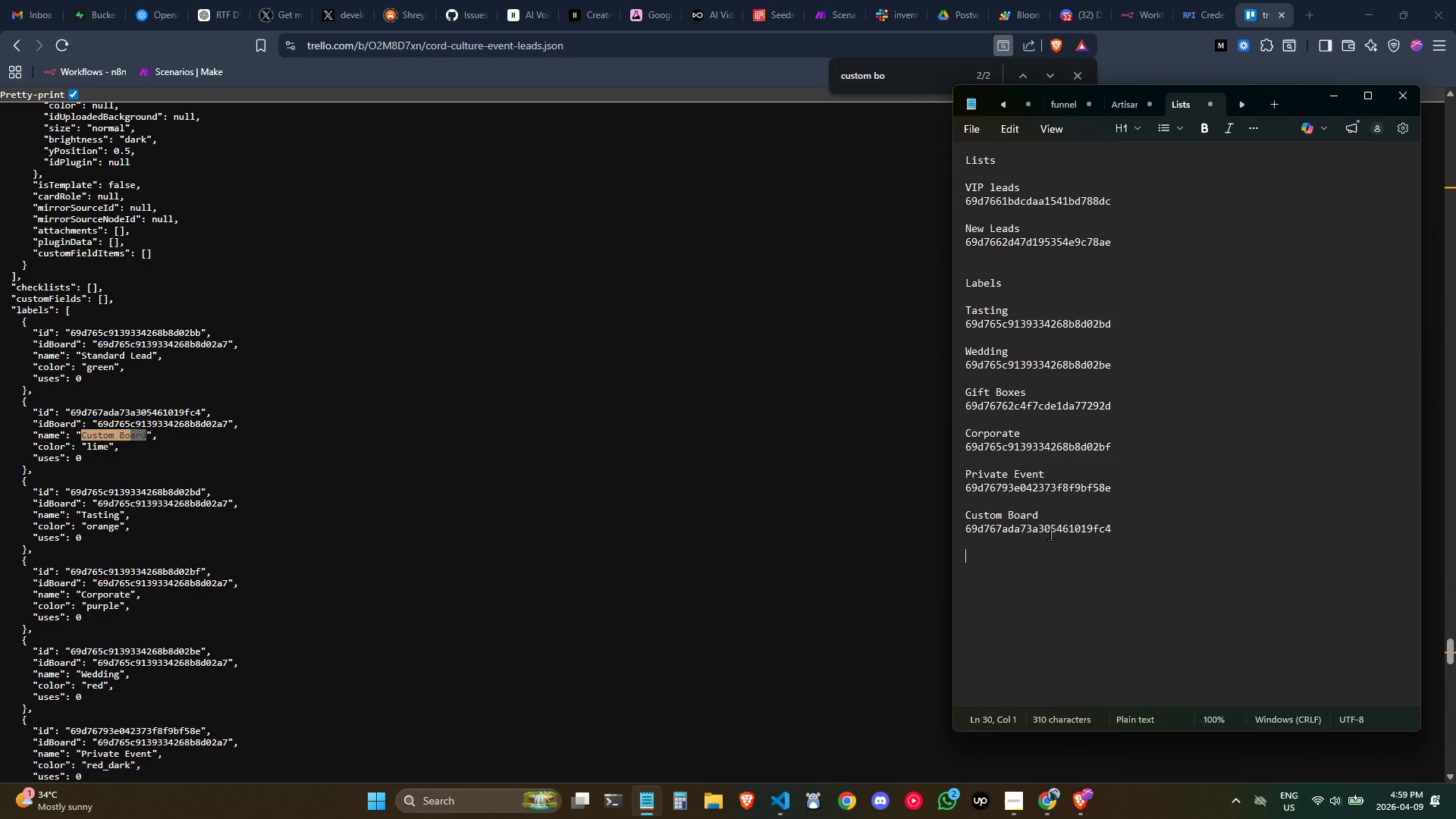 
wait(12.56)
 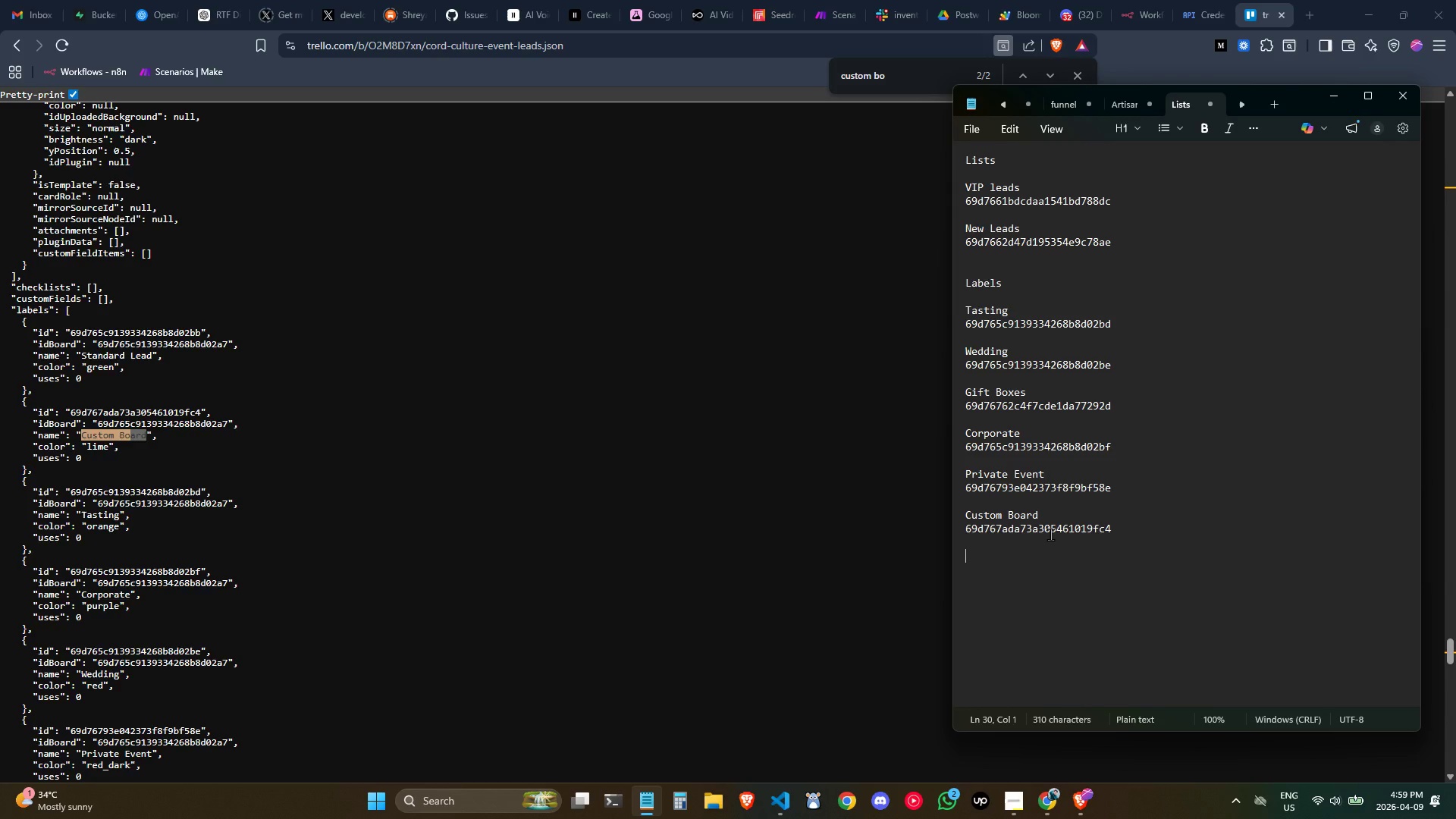 
left_click_drag(start_coordinate=[902, 75], to_coordinate=[803, 59])
 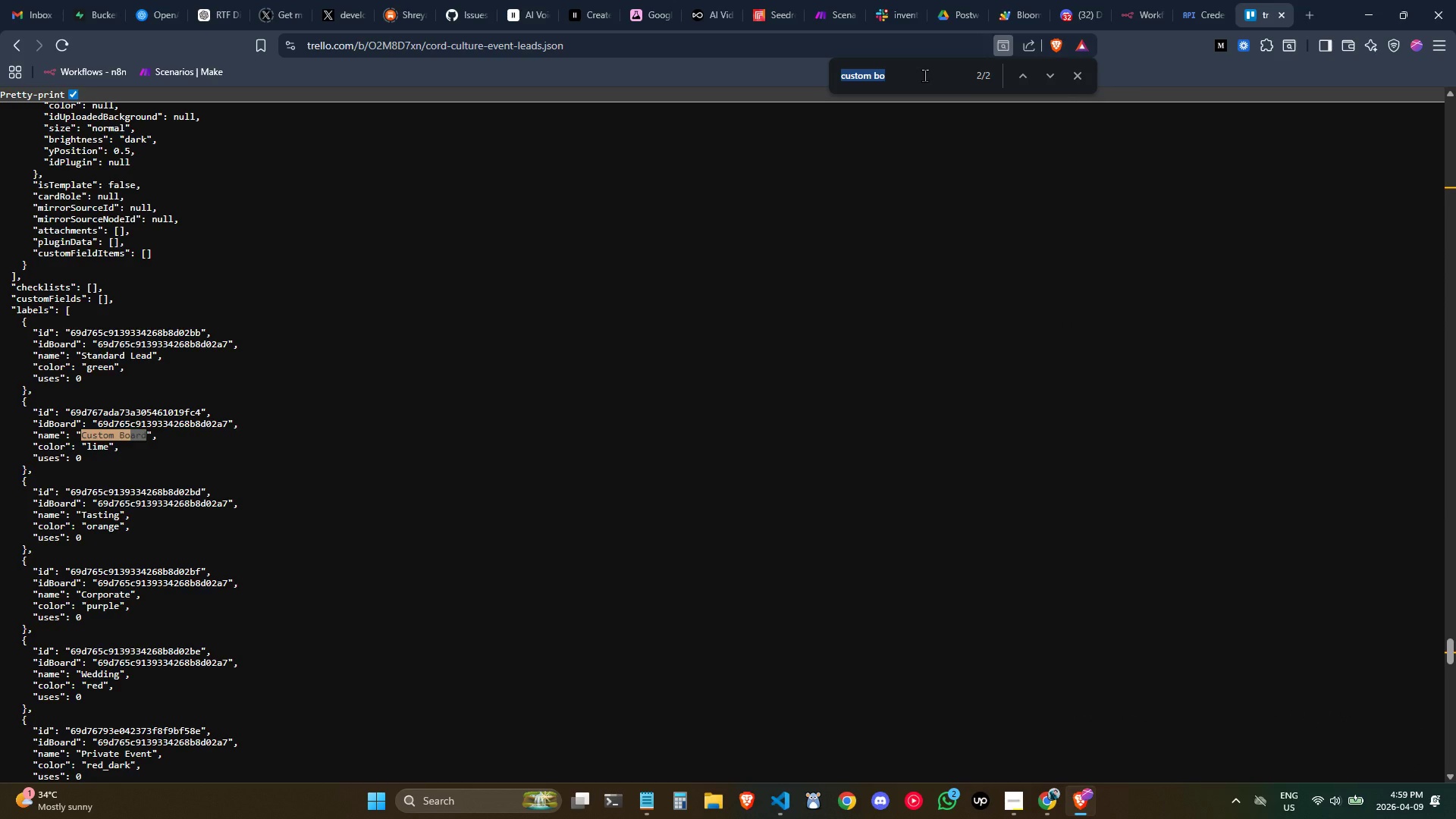 
wait(9.55)
 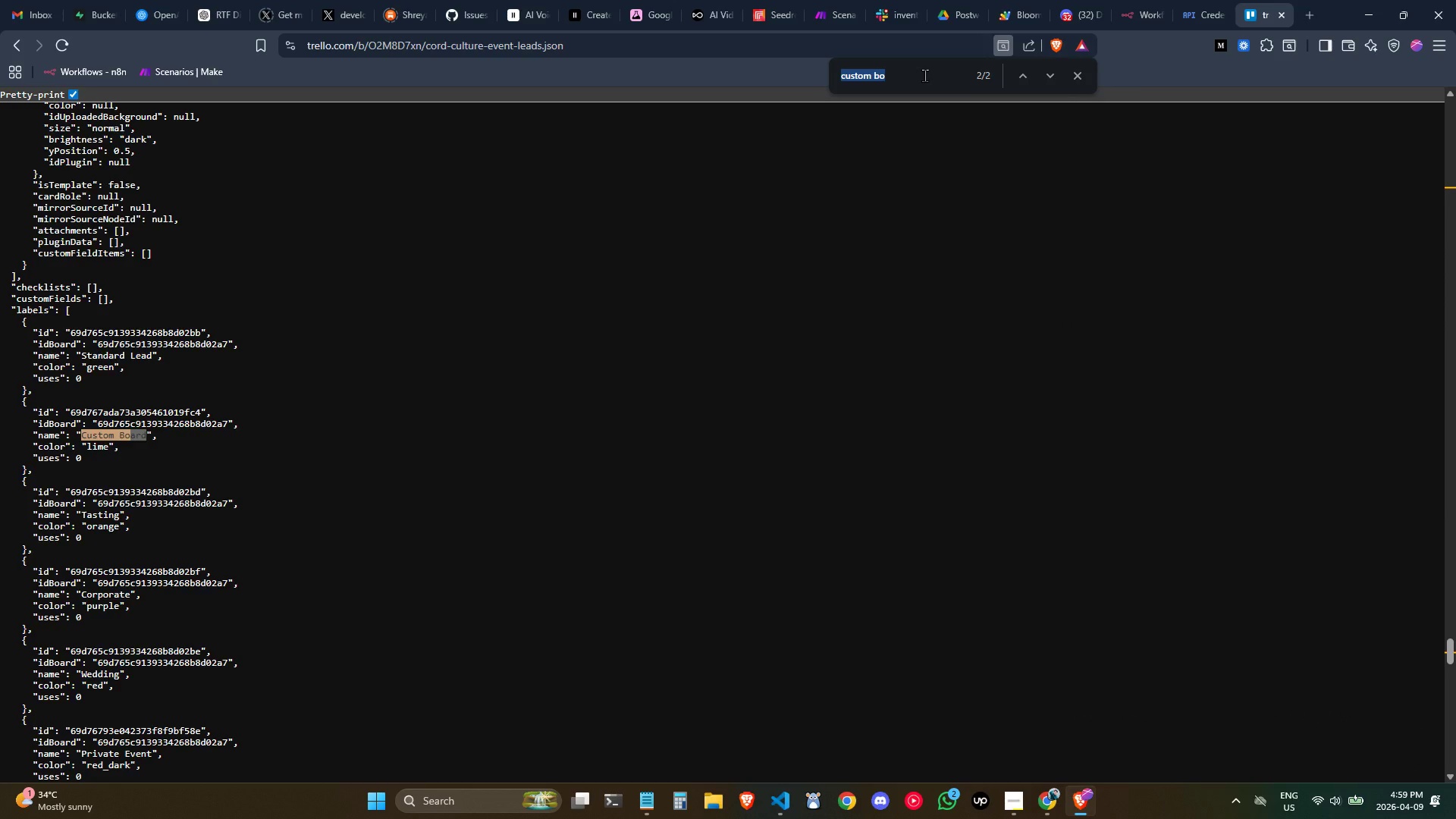 
key(Control+ControlLeft)
 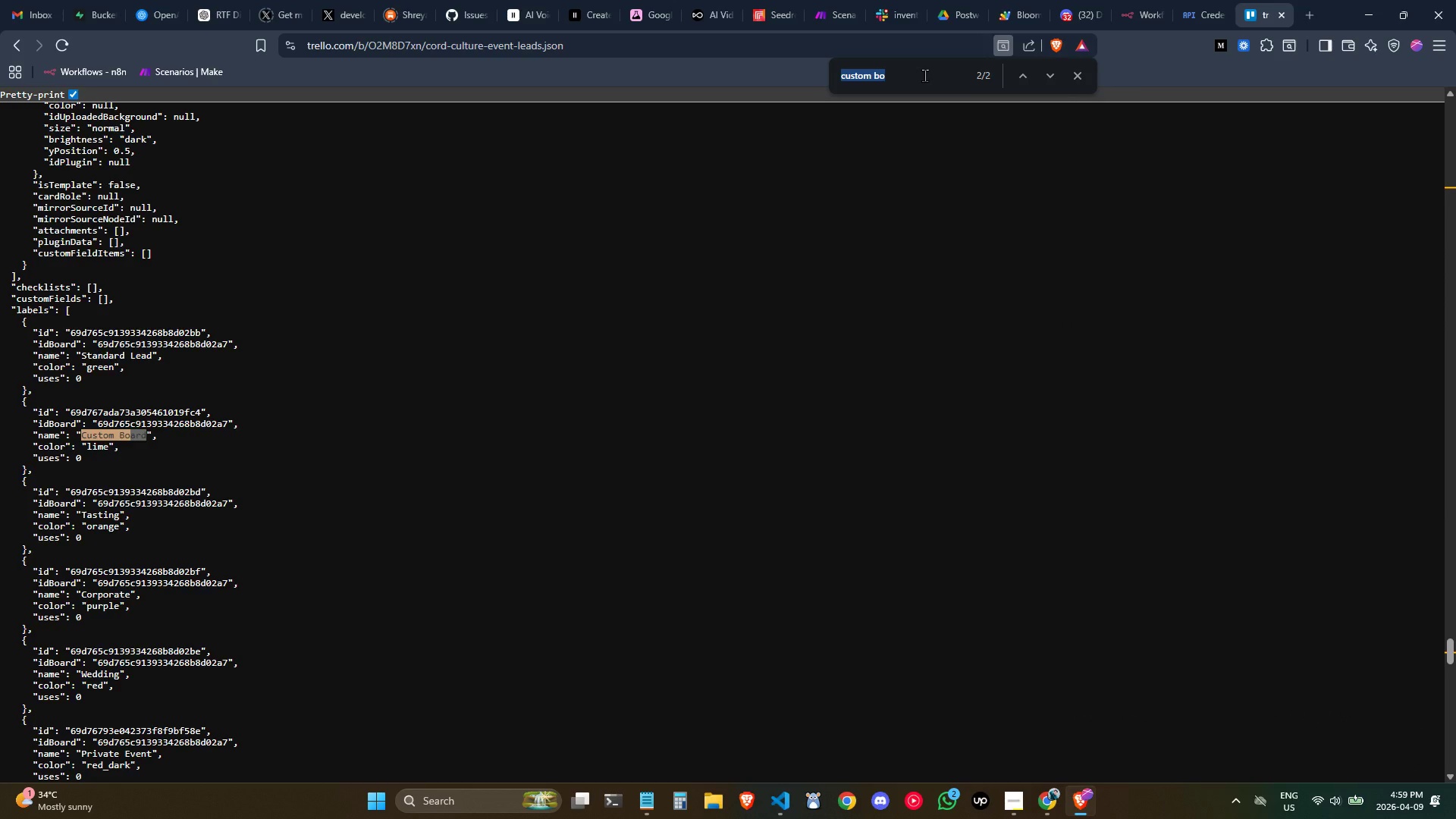 
type(vip)
 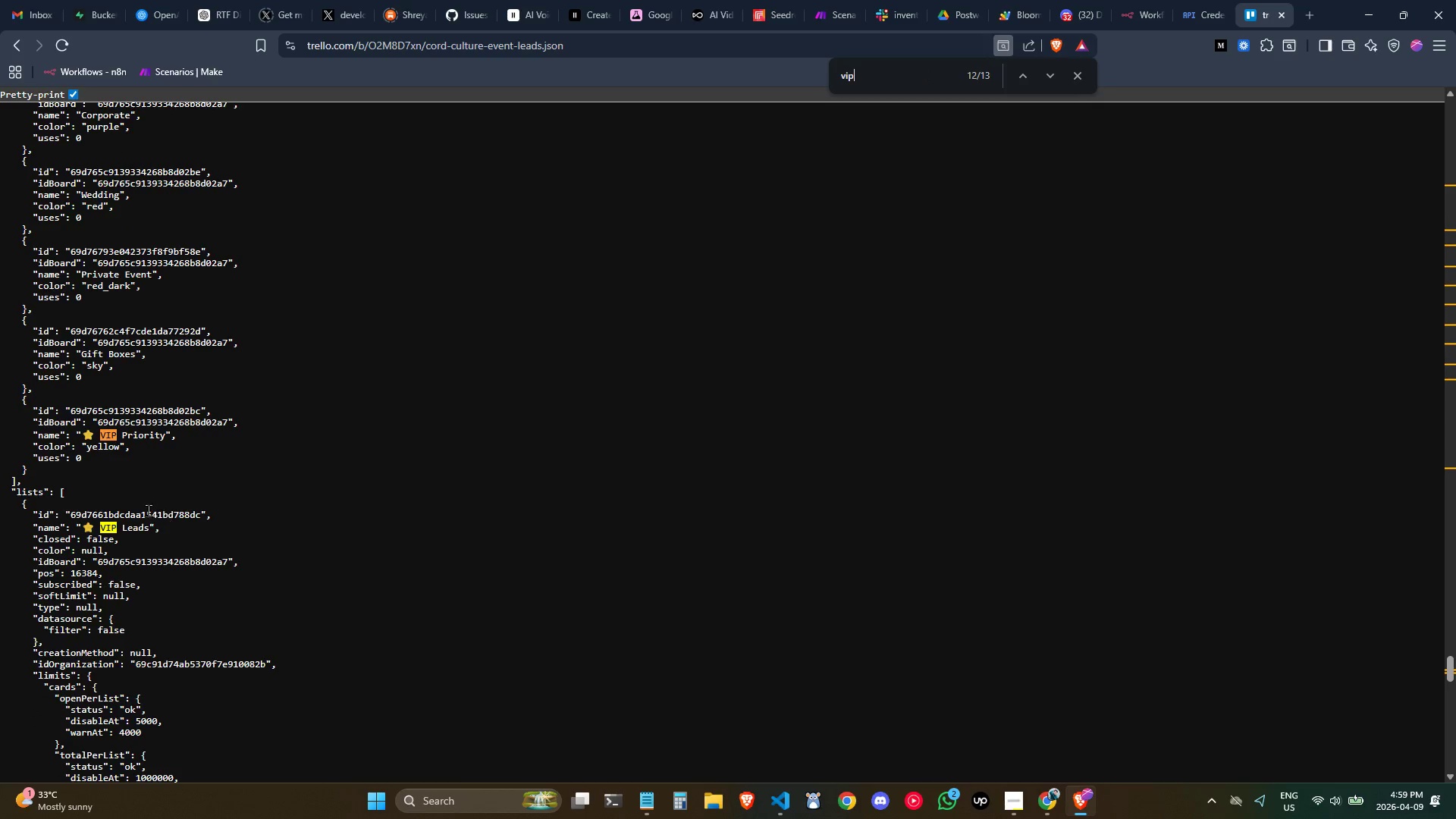 
wait(10.08)
 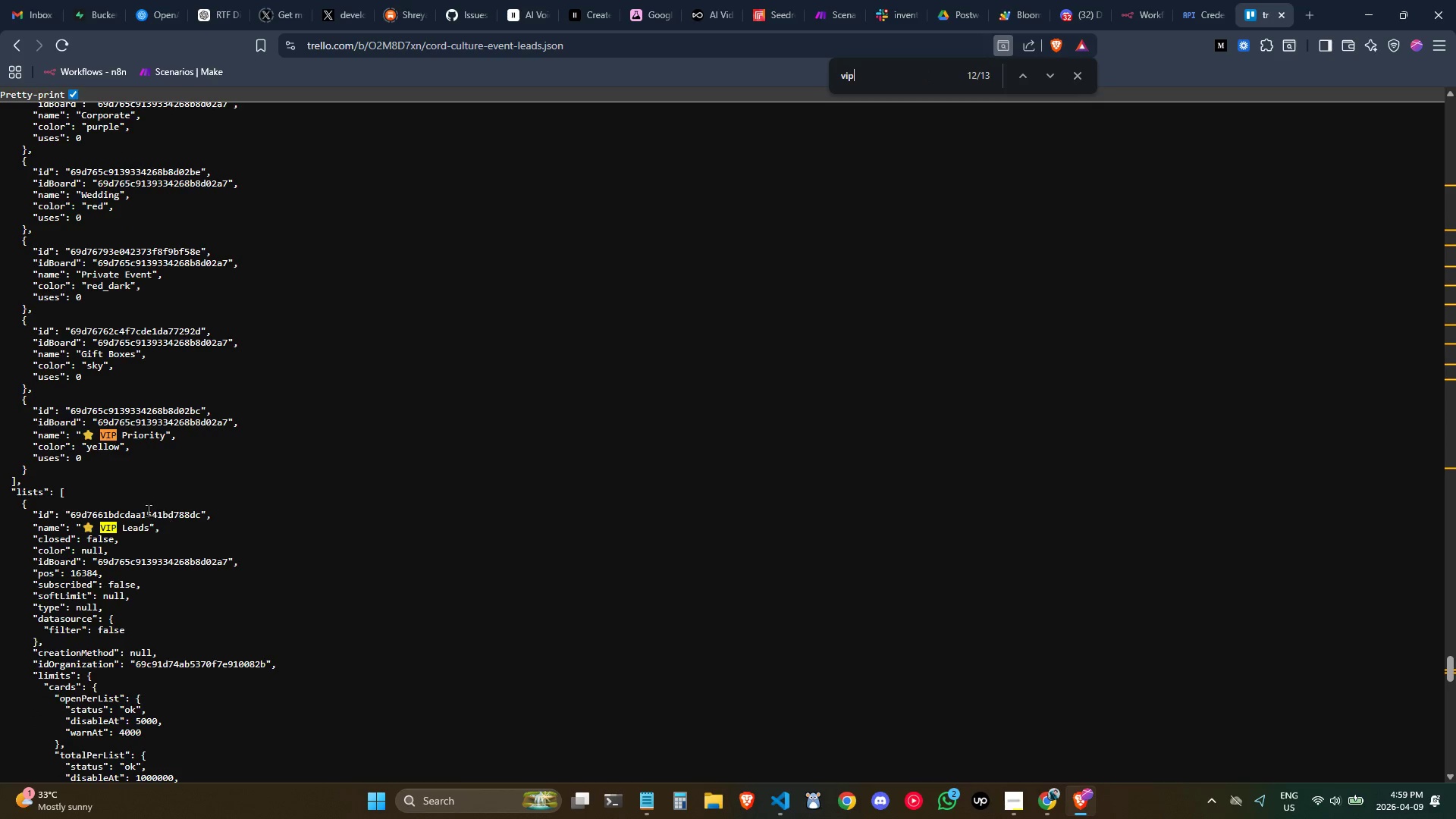 
left_click([140, 411])
 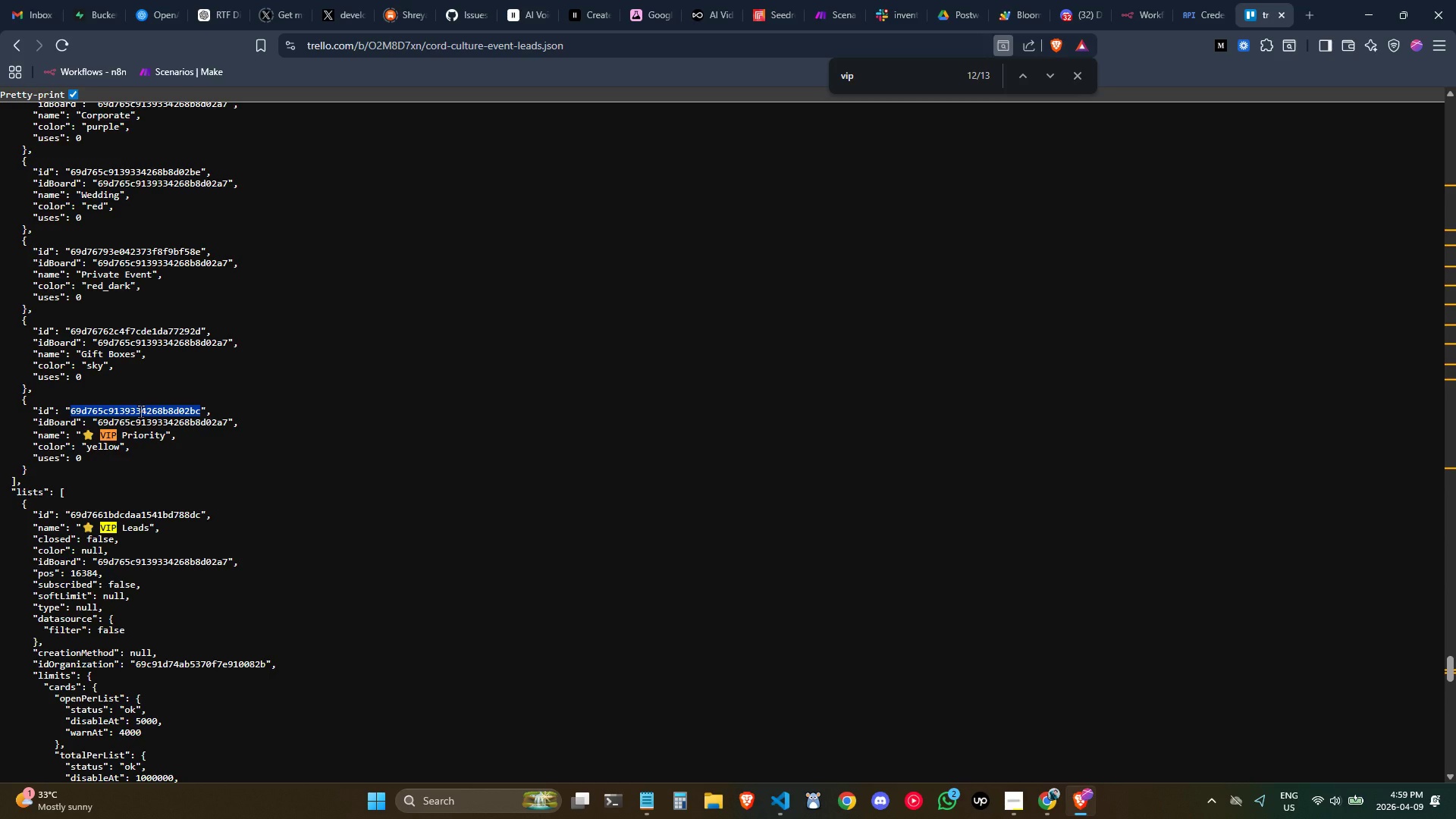 
key(Control+C)
 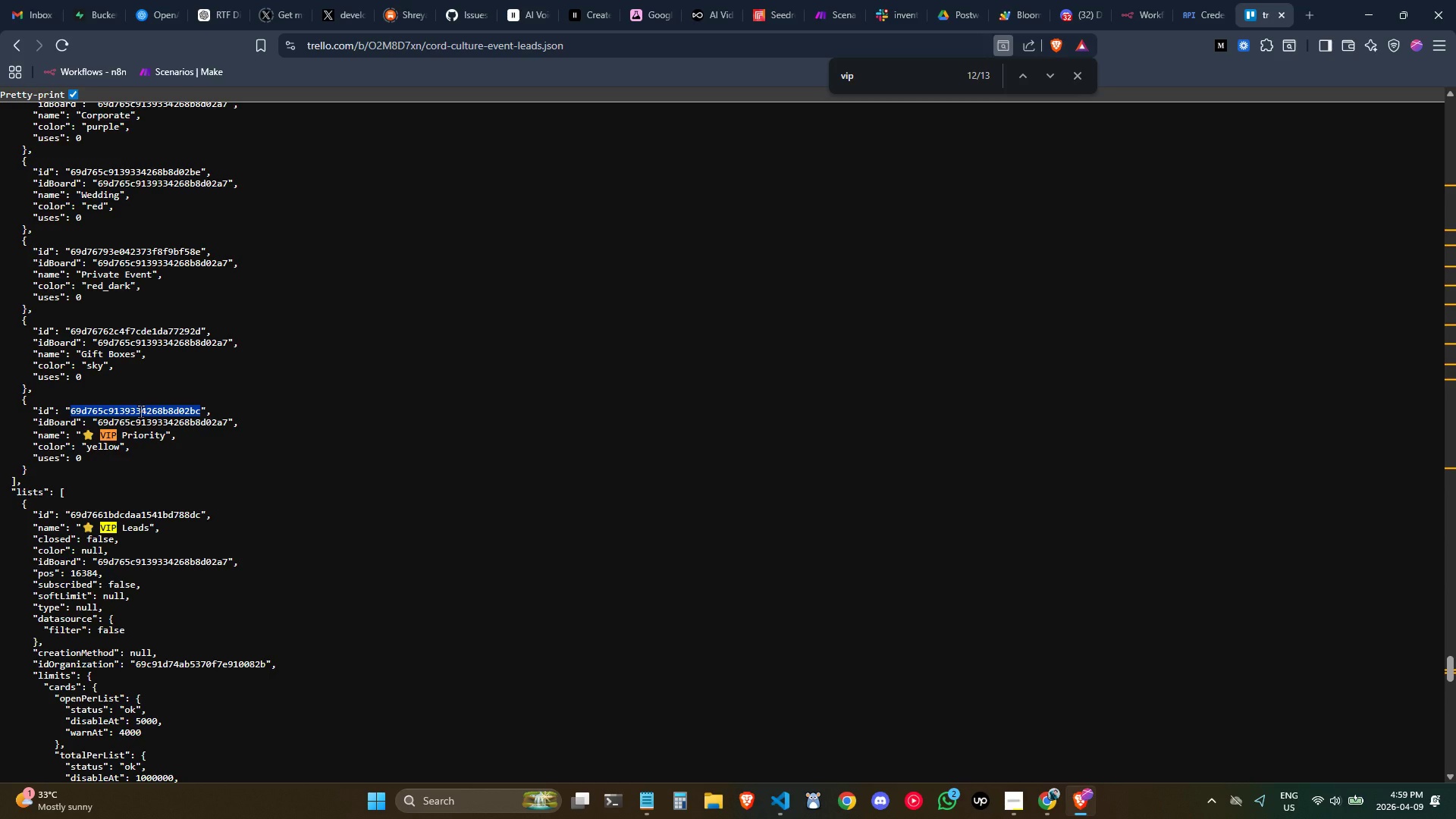 
key(Control+C)
 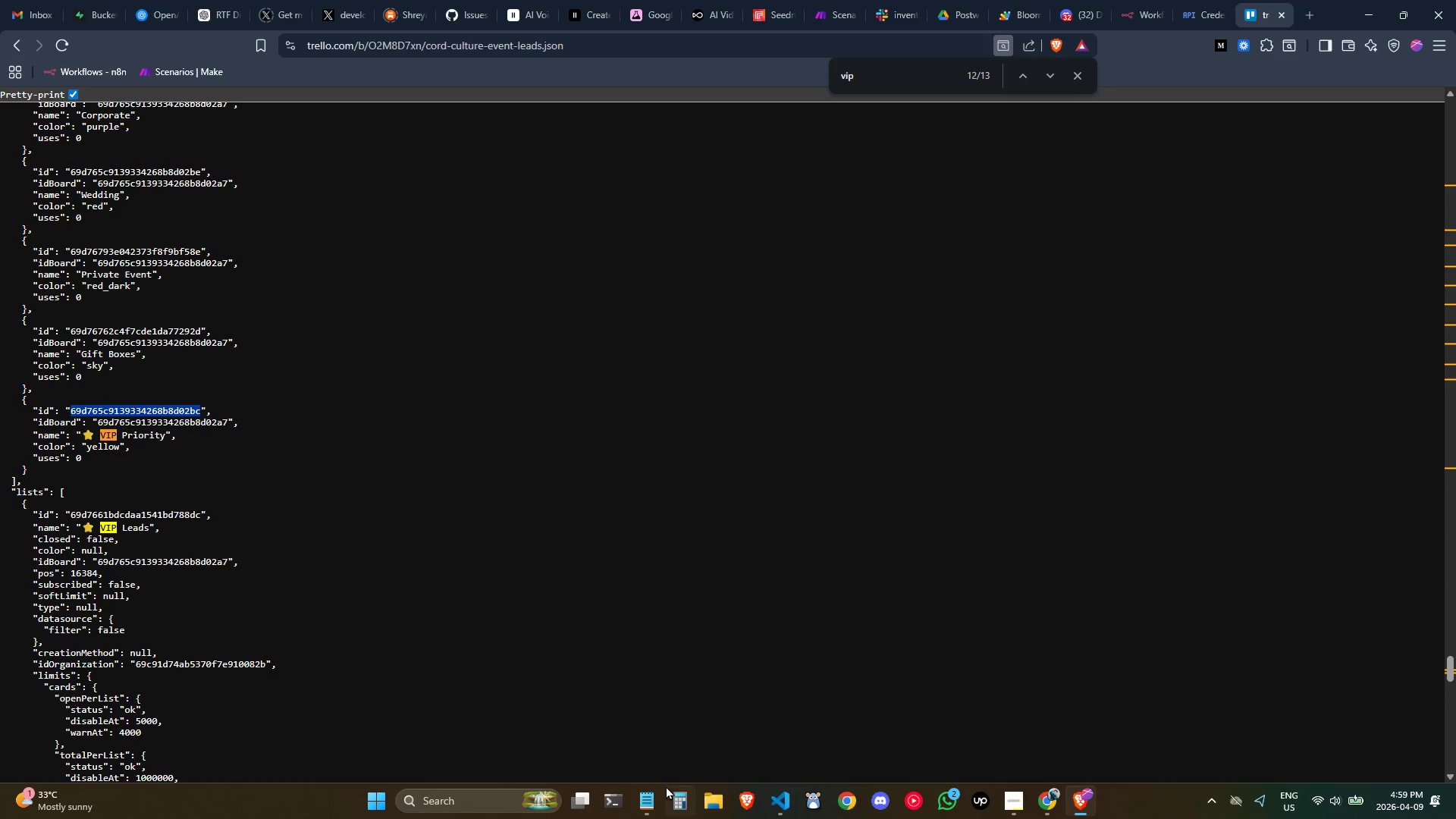 
left_click([656, 792])
 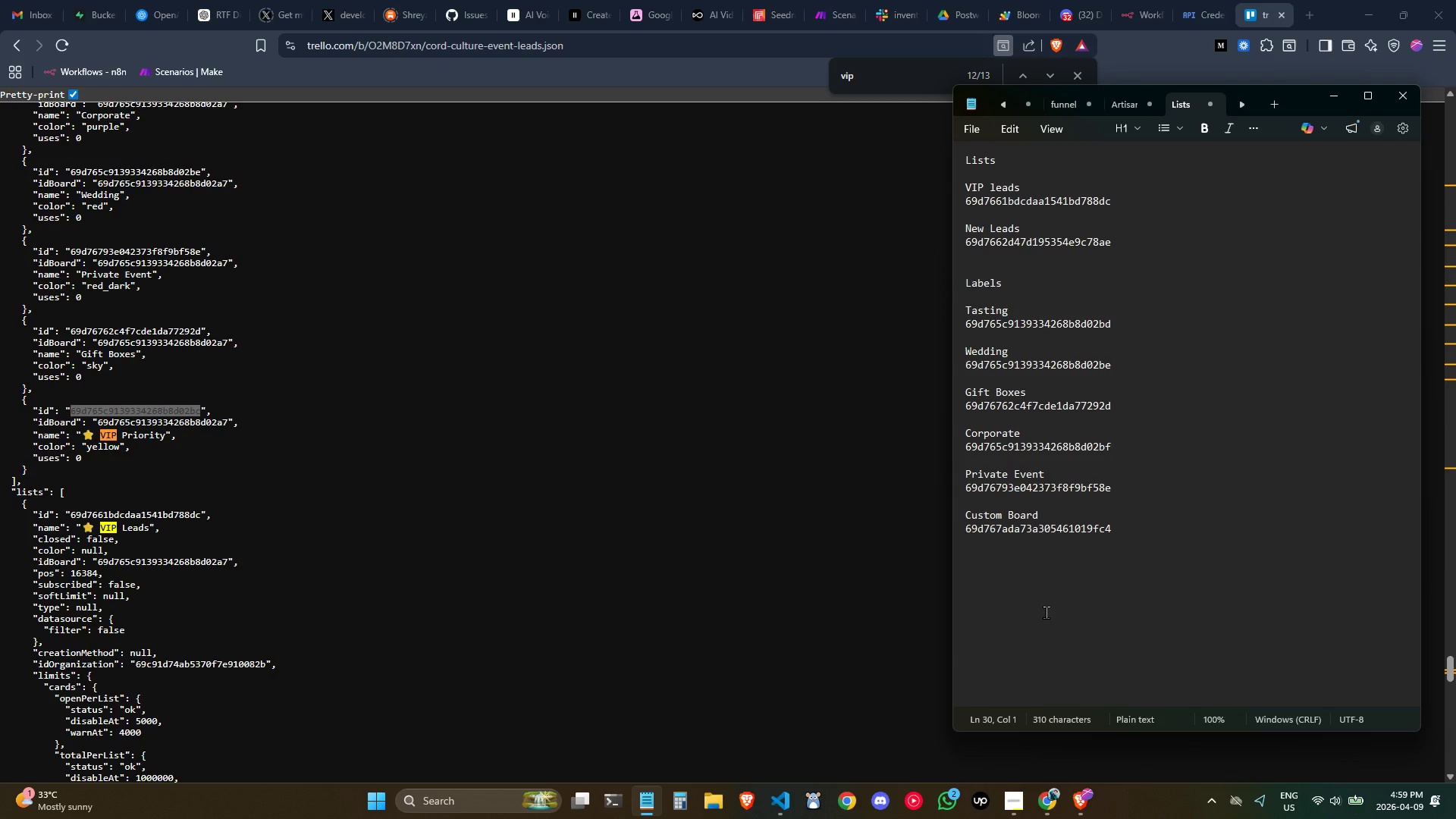 
key(Enter)
 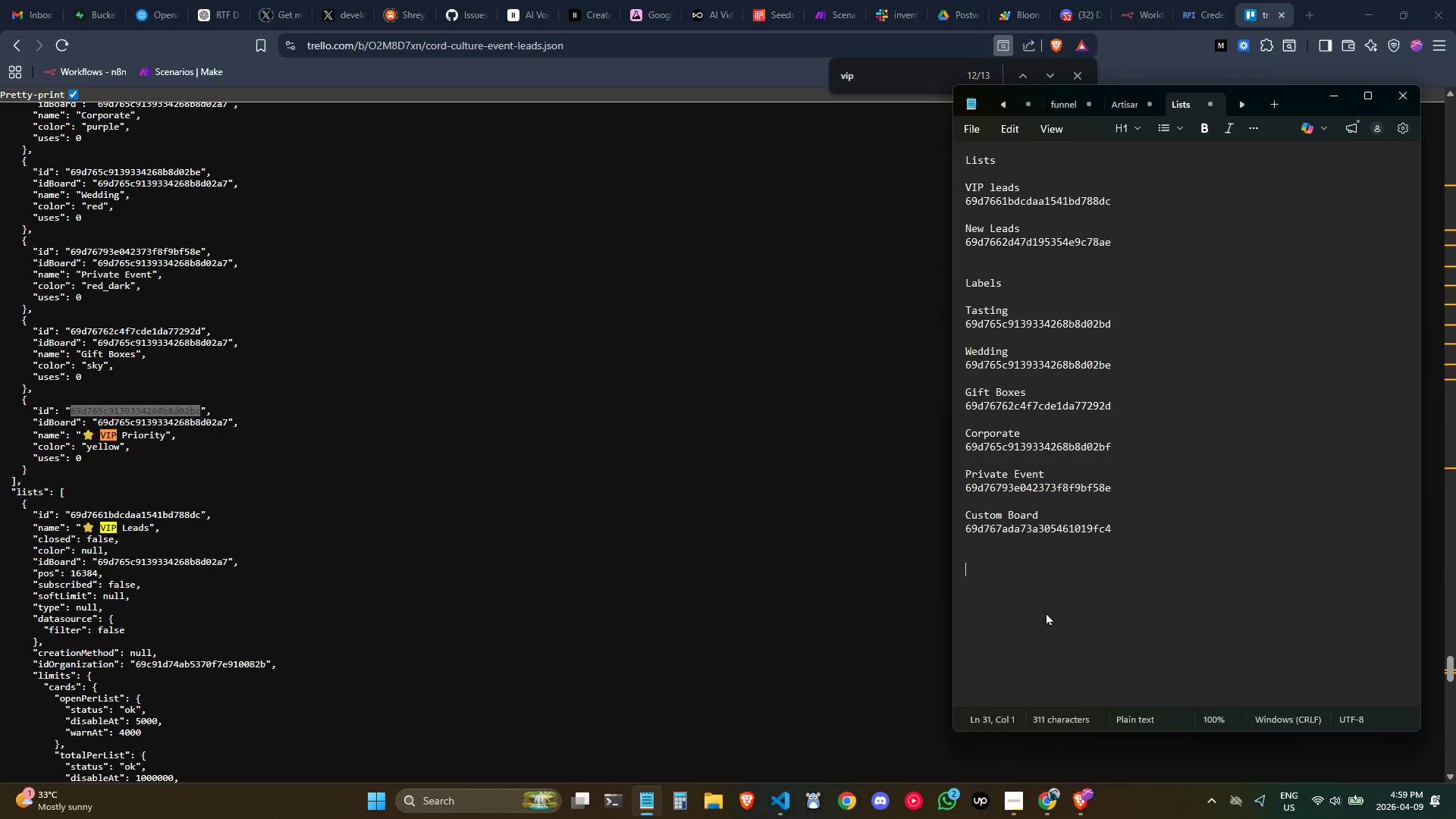 
key(Control+ControlLeft)
 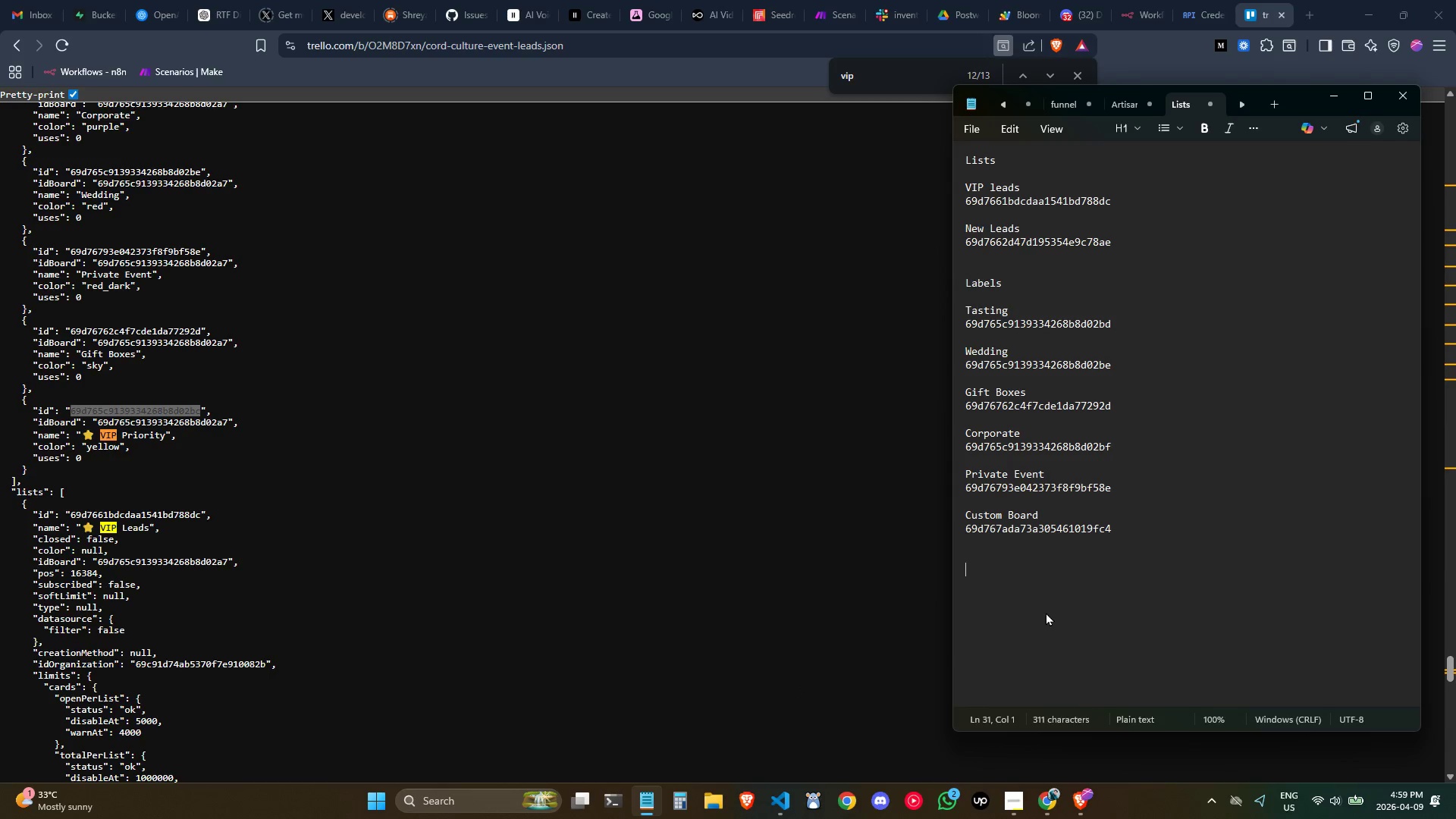 
key(Control+V)
 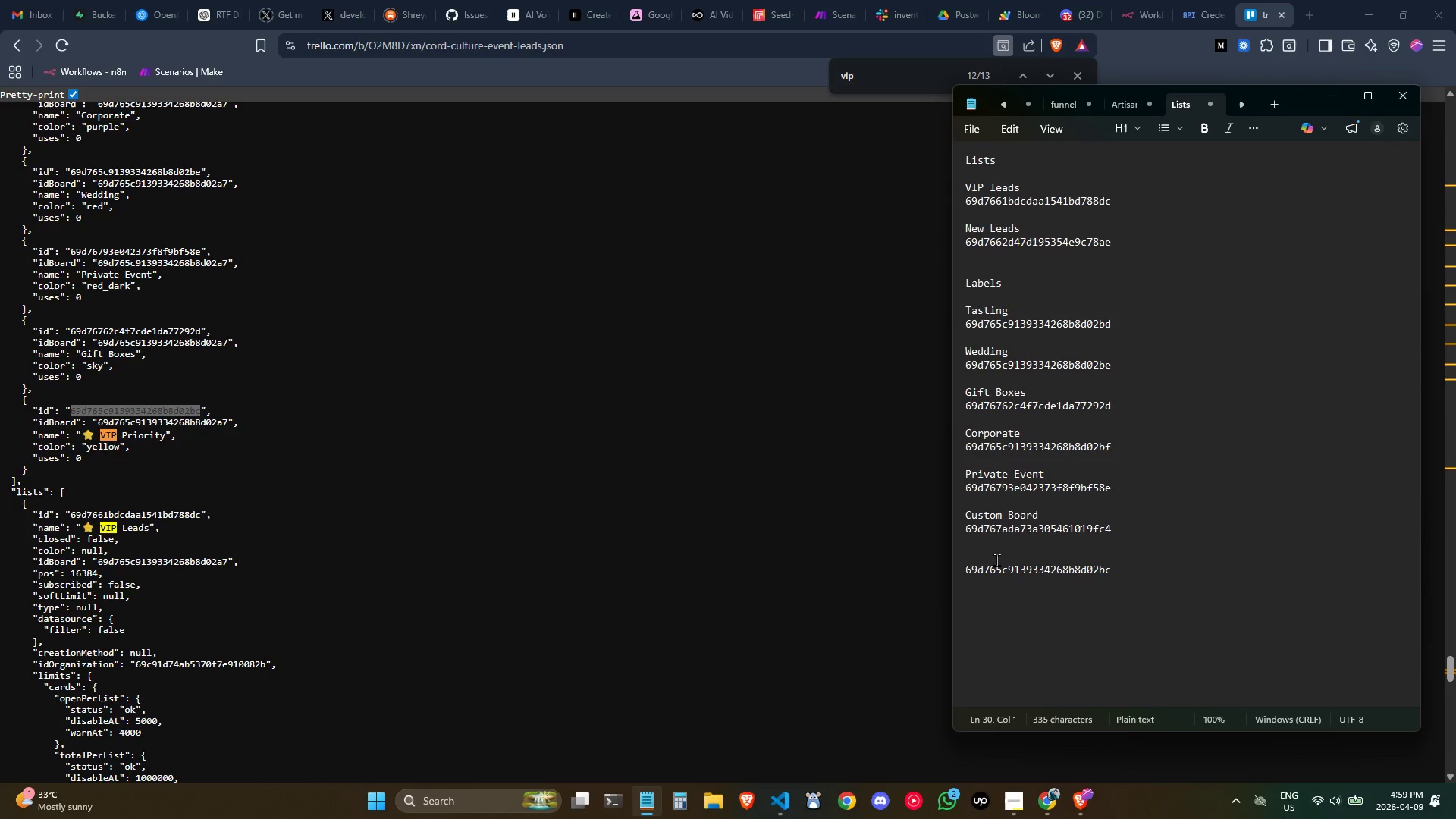 
wait(5.92)
 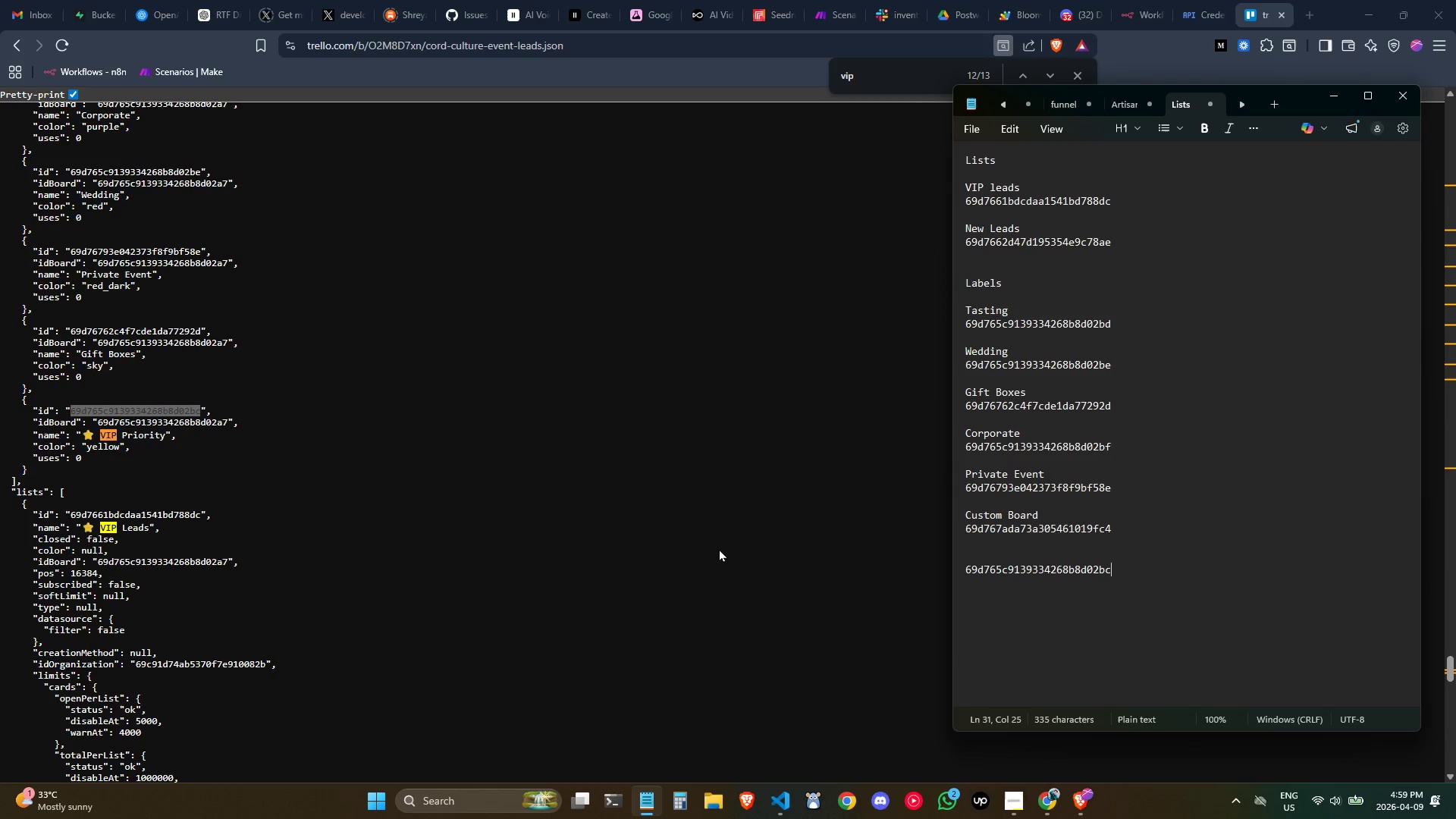 
type(LA)
key(Backspace)
key(Backspace)
 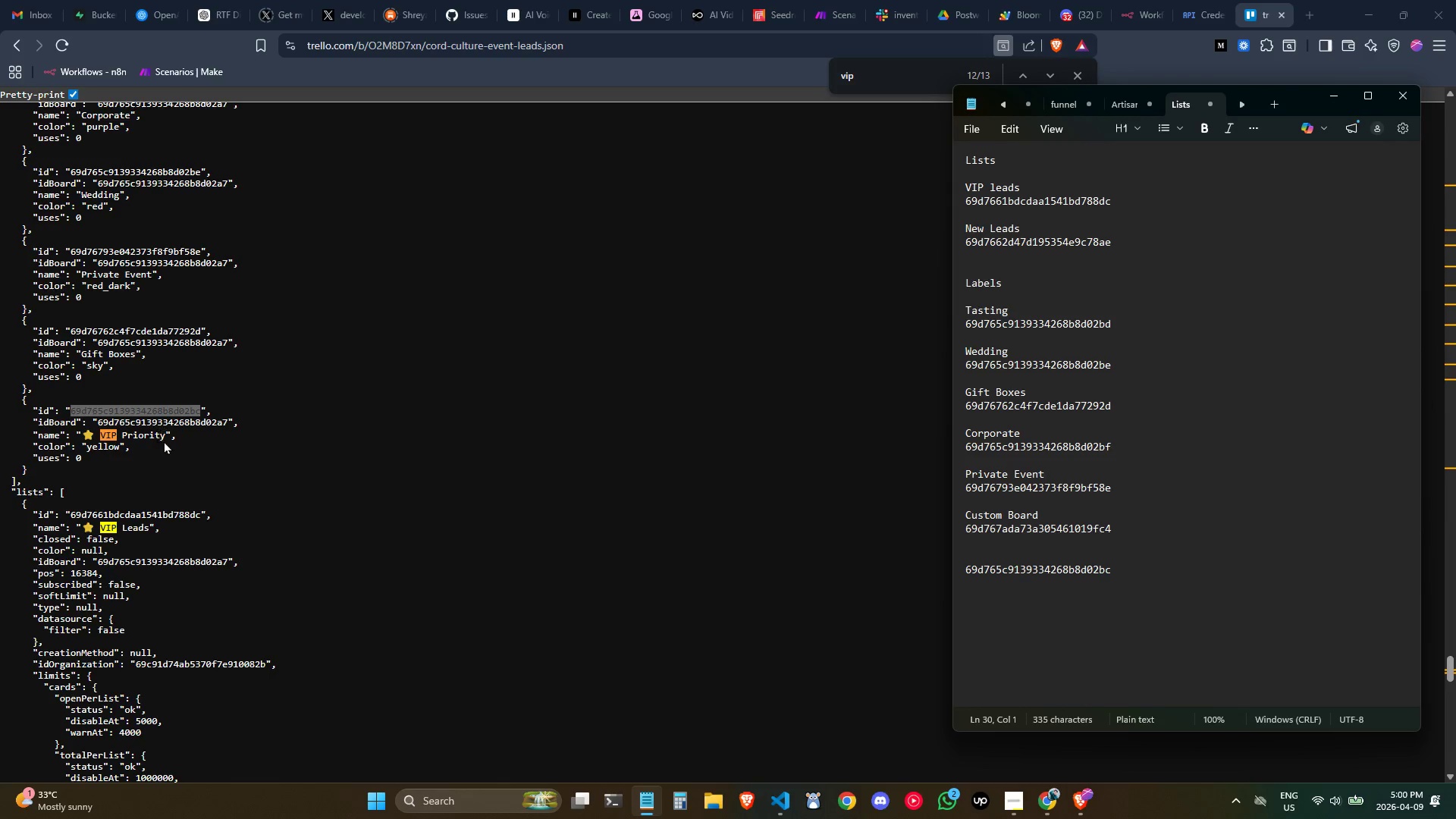 
left_click_drag(start_coordinate=[165, 438], to_coordinate=[100, 438])
 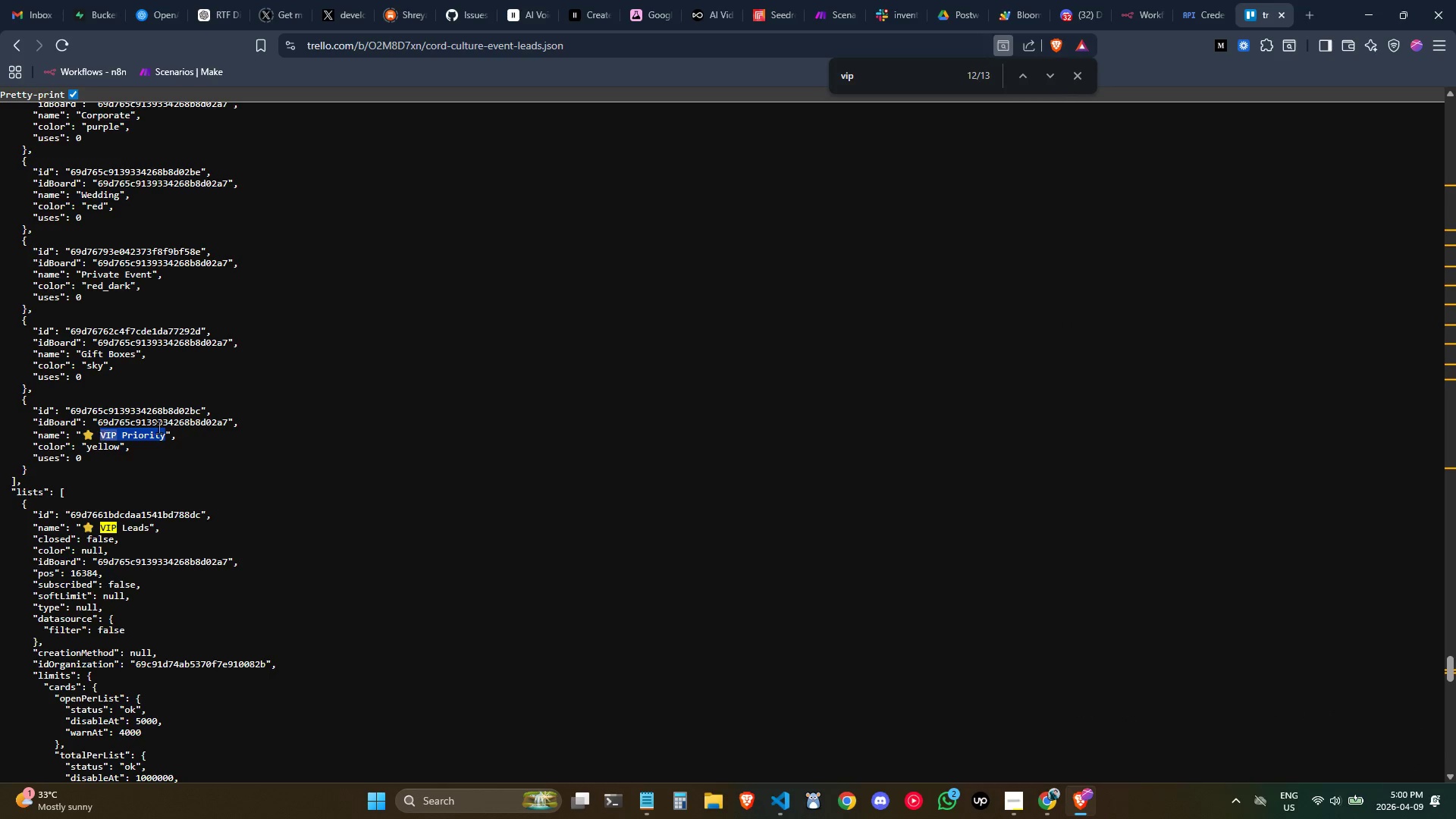 
key(Control+C)
 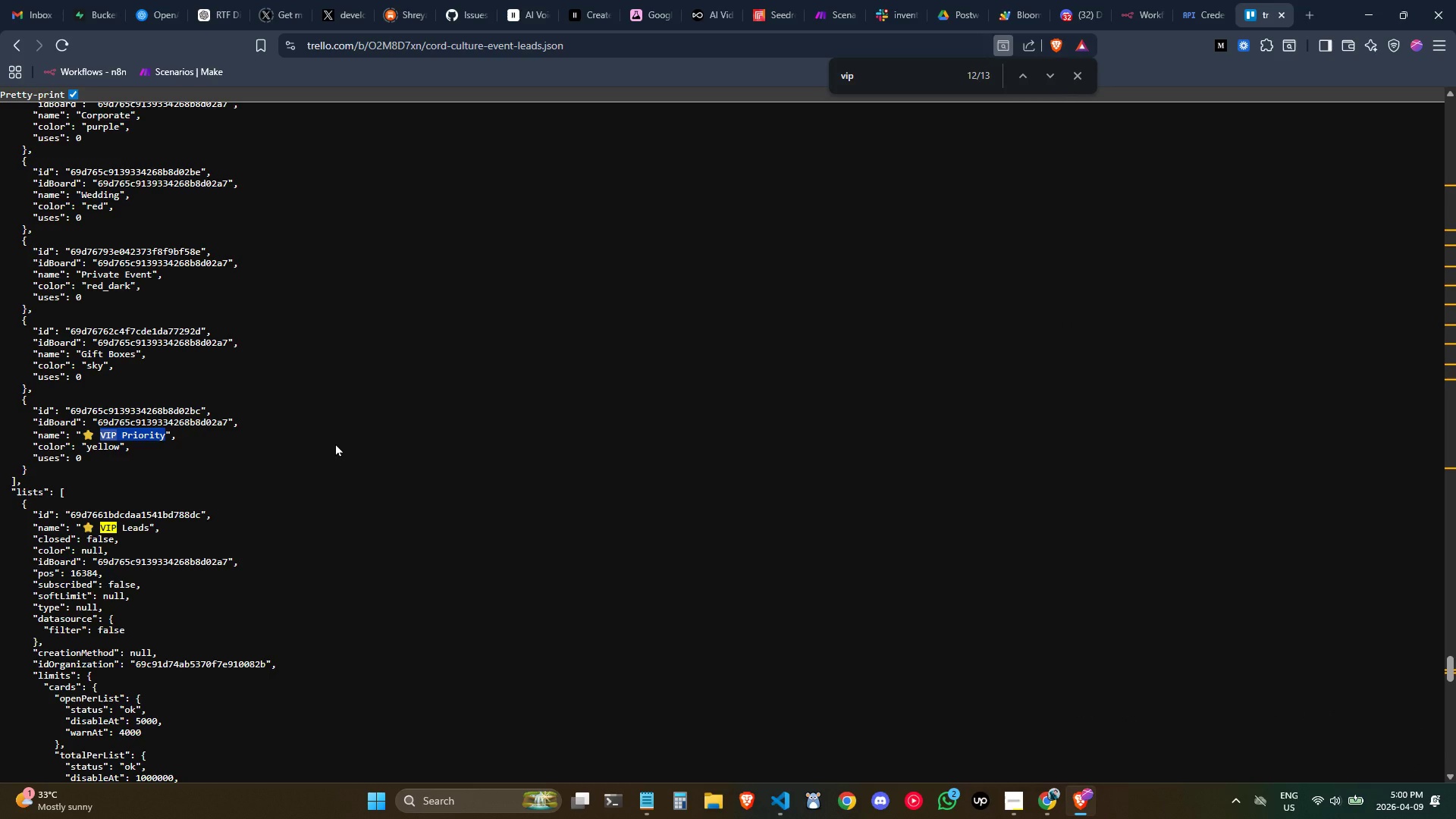 
key(Control+C)
 